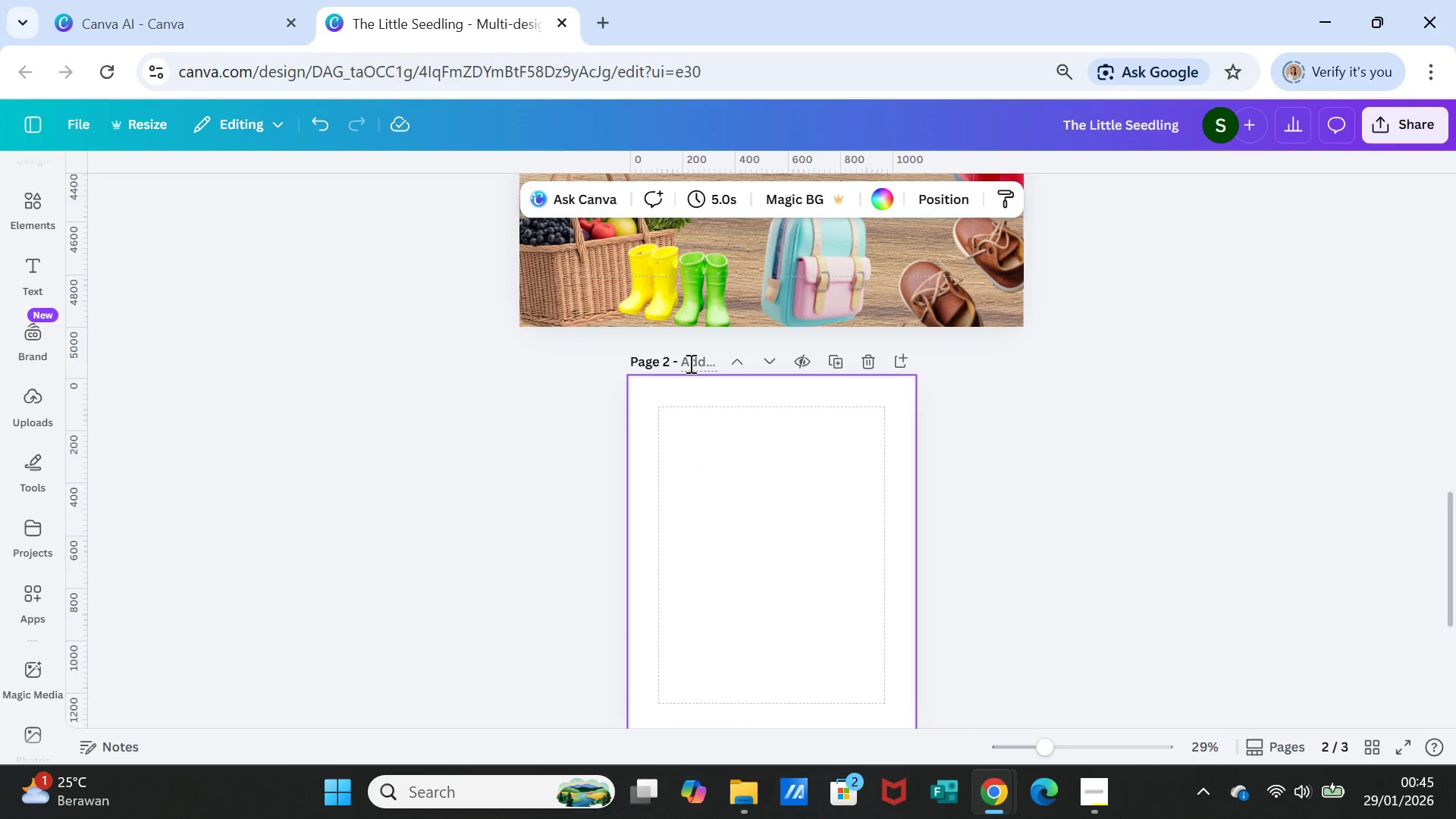 
left_click([689, 363])
 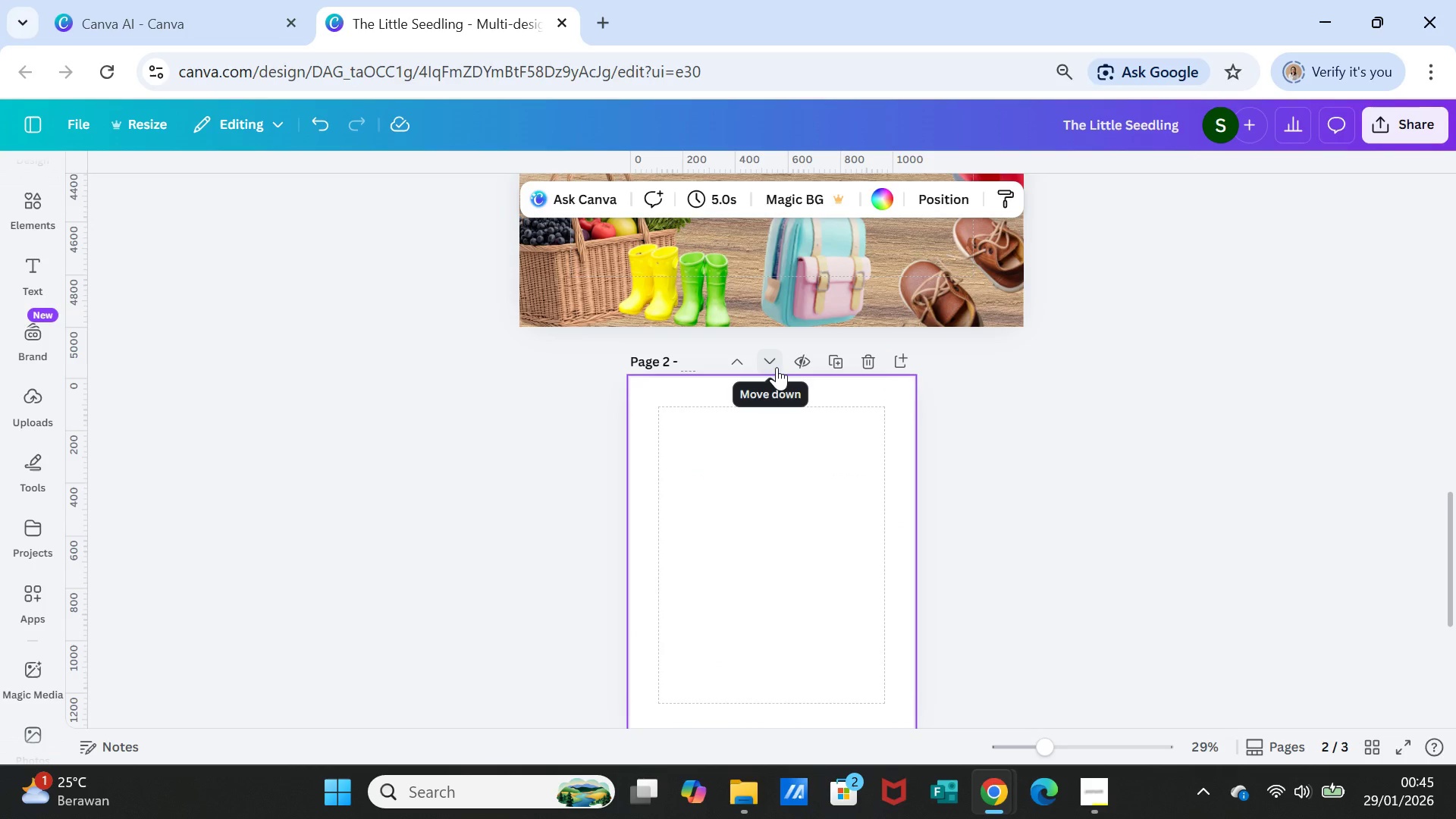 
wait(5.2)
 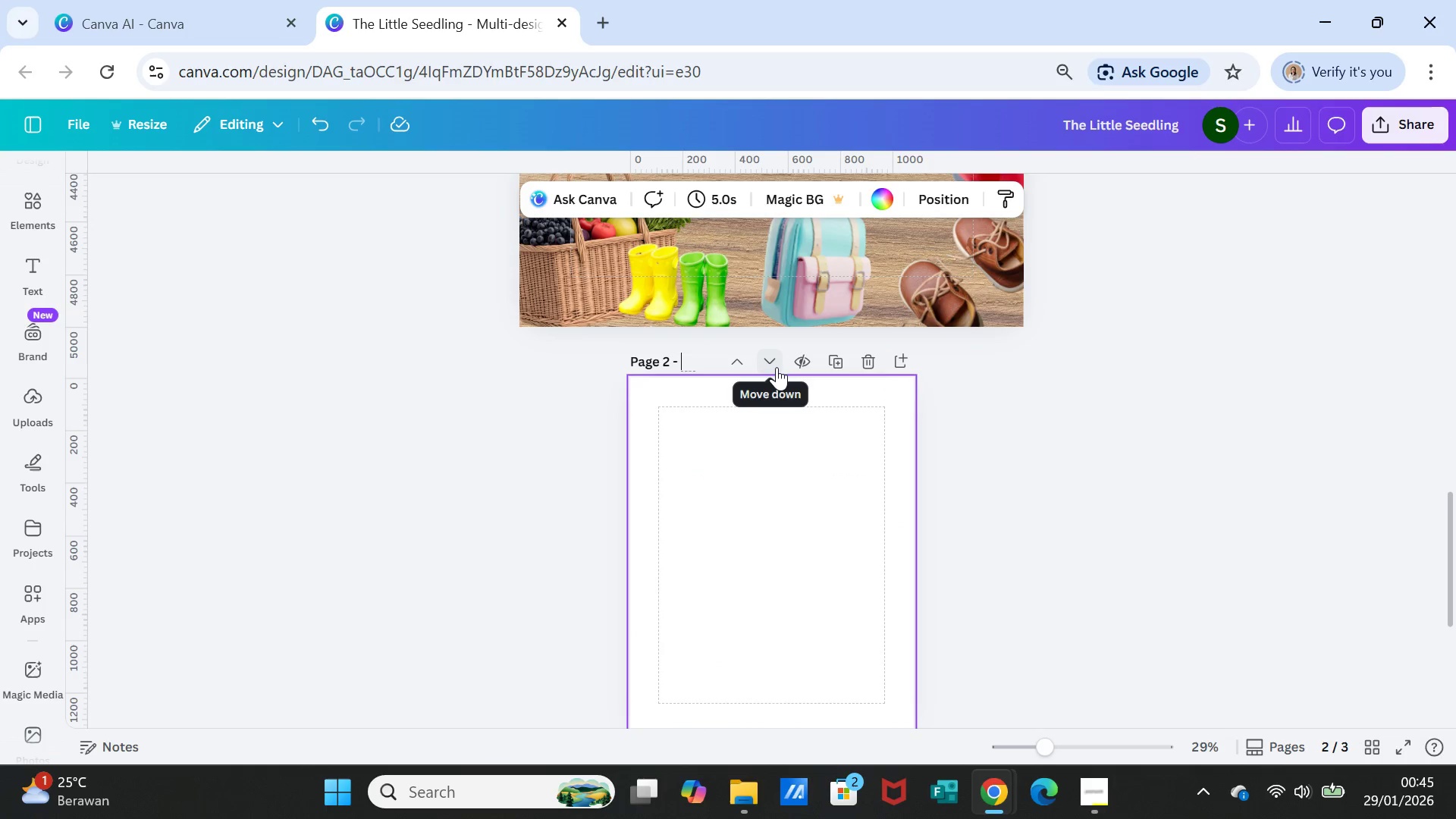 
type(Style GUIDE)
 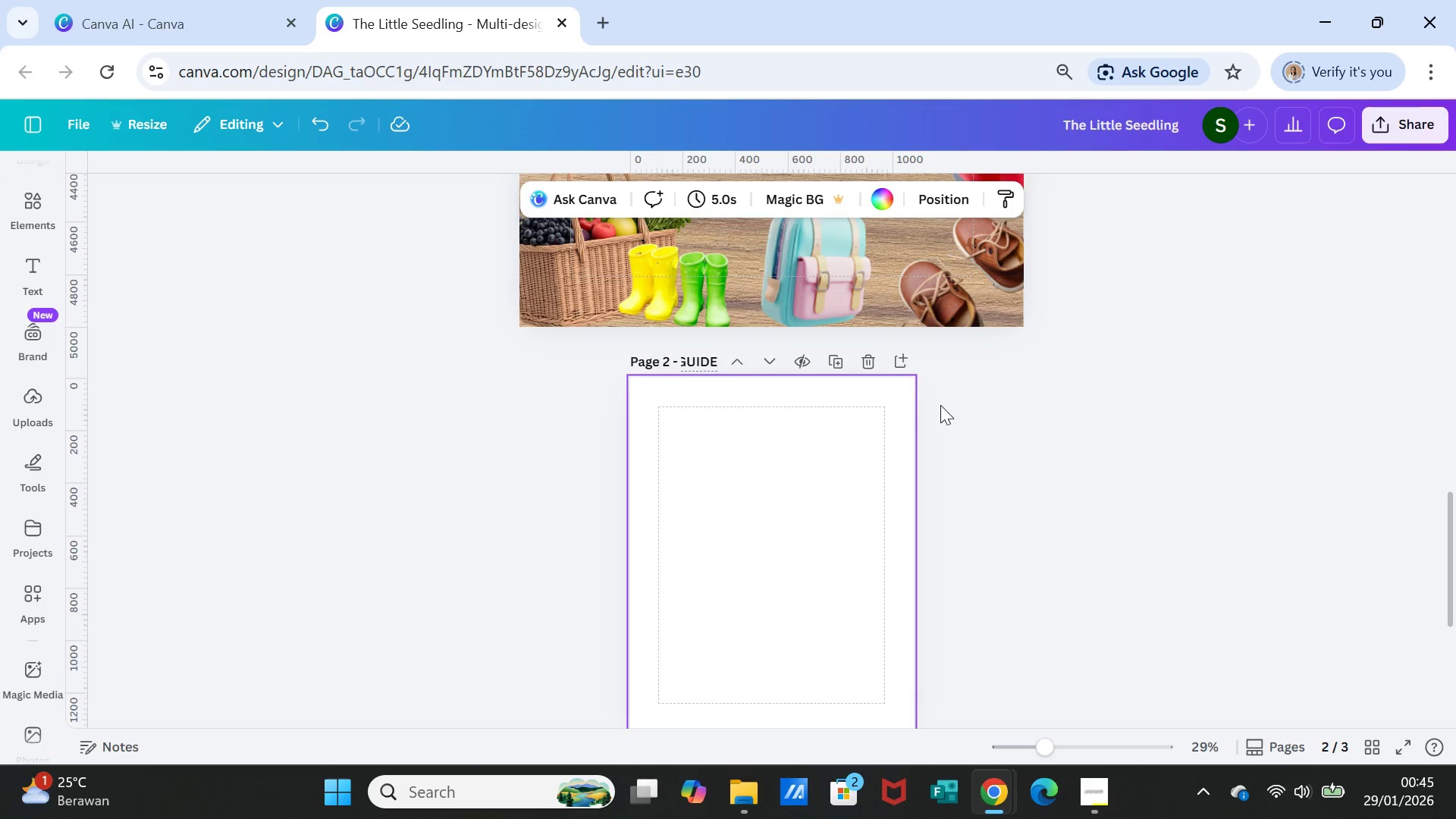 
left_click([947, 407])
 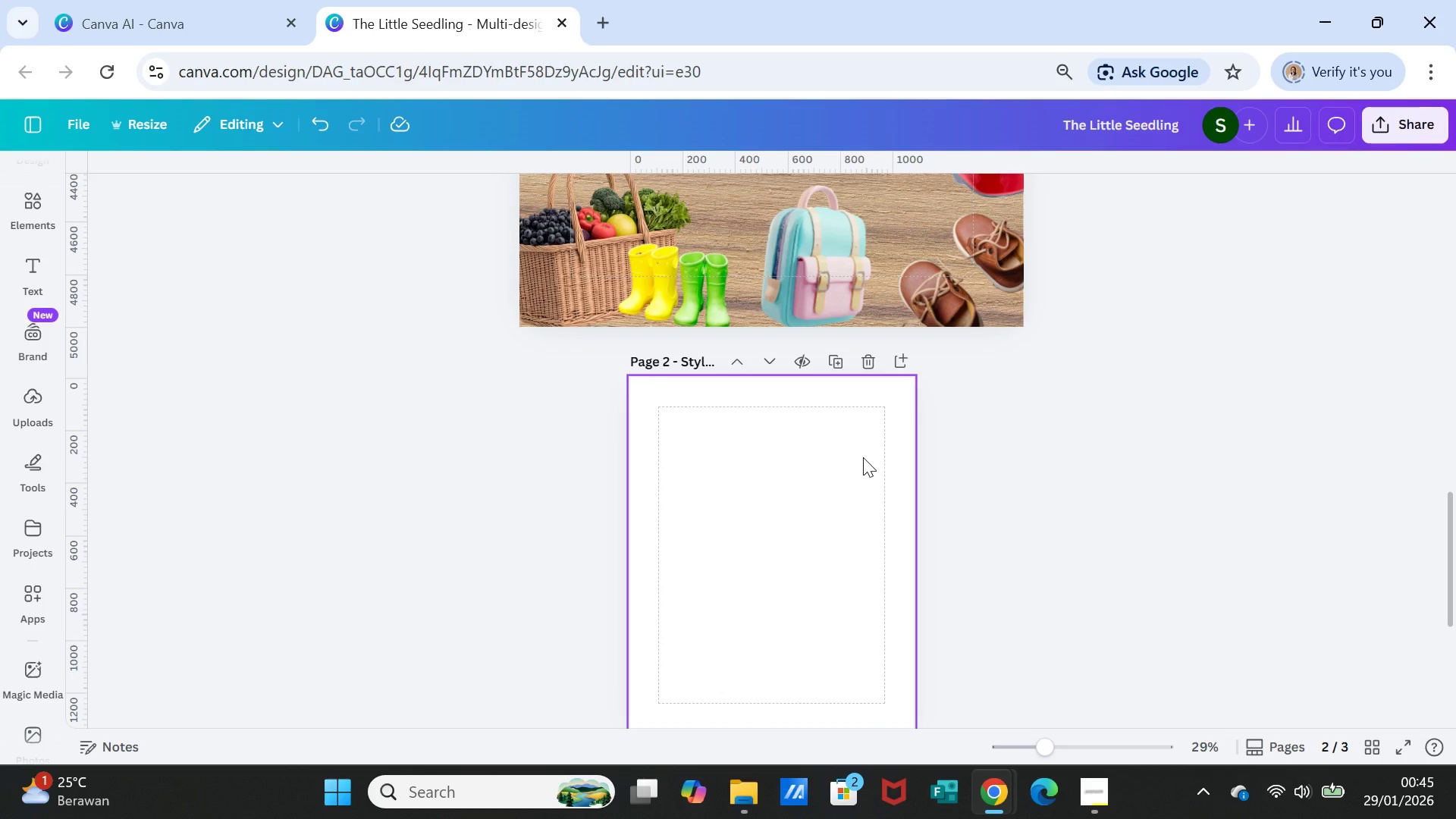 
left_click([863, 457])
 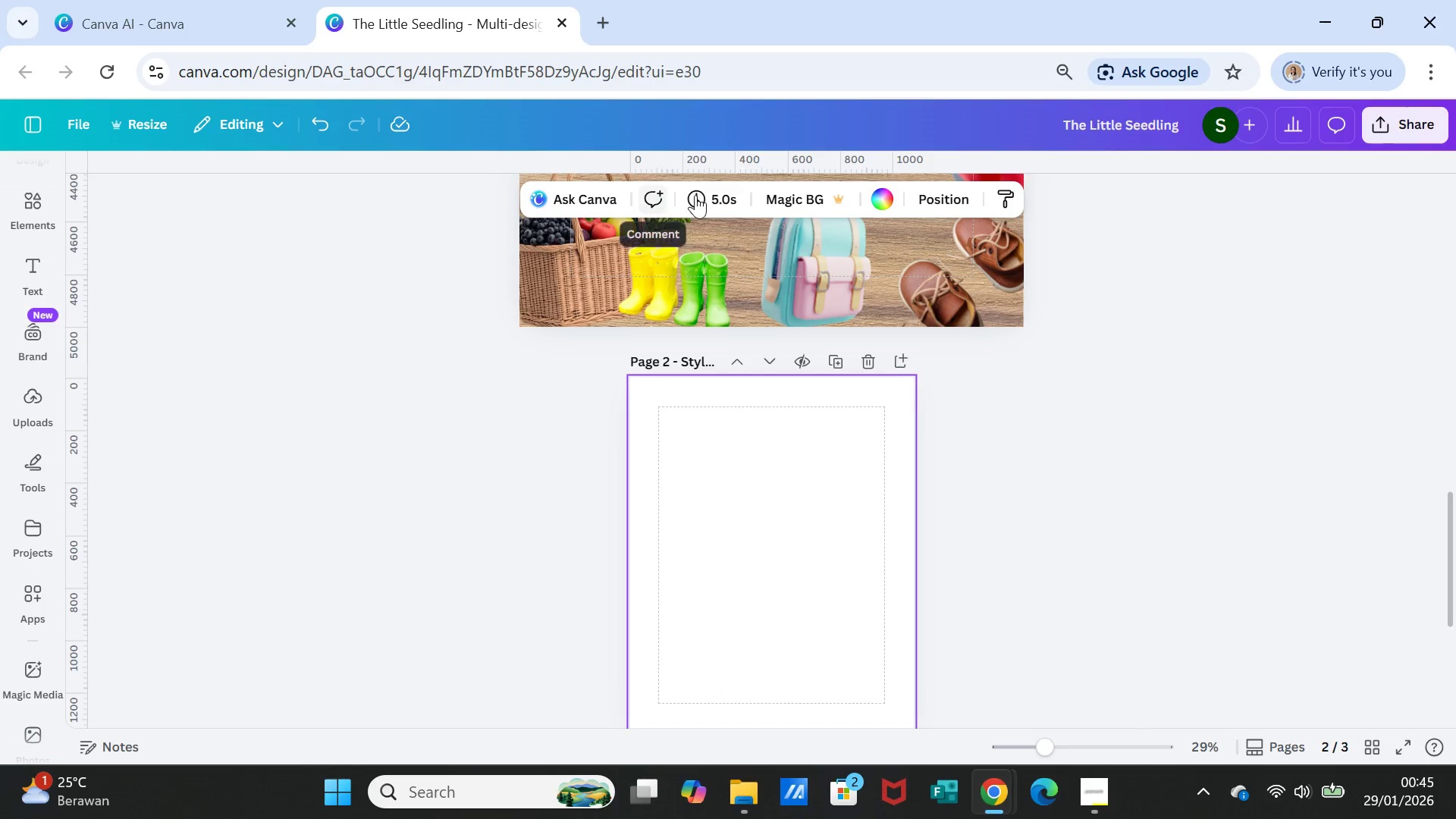 
left_click([886, 192])
 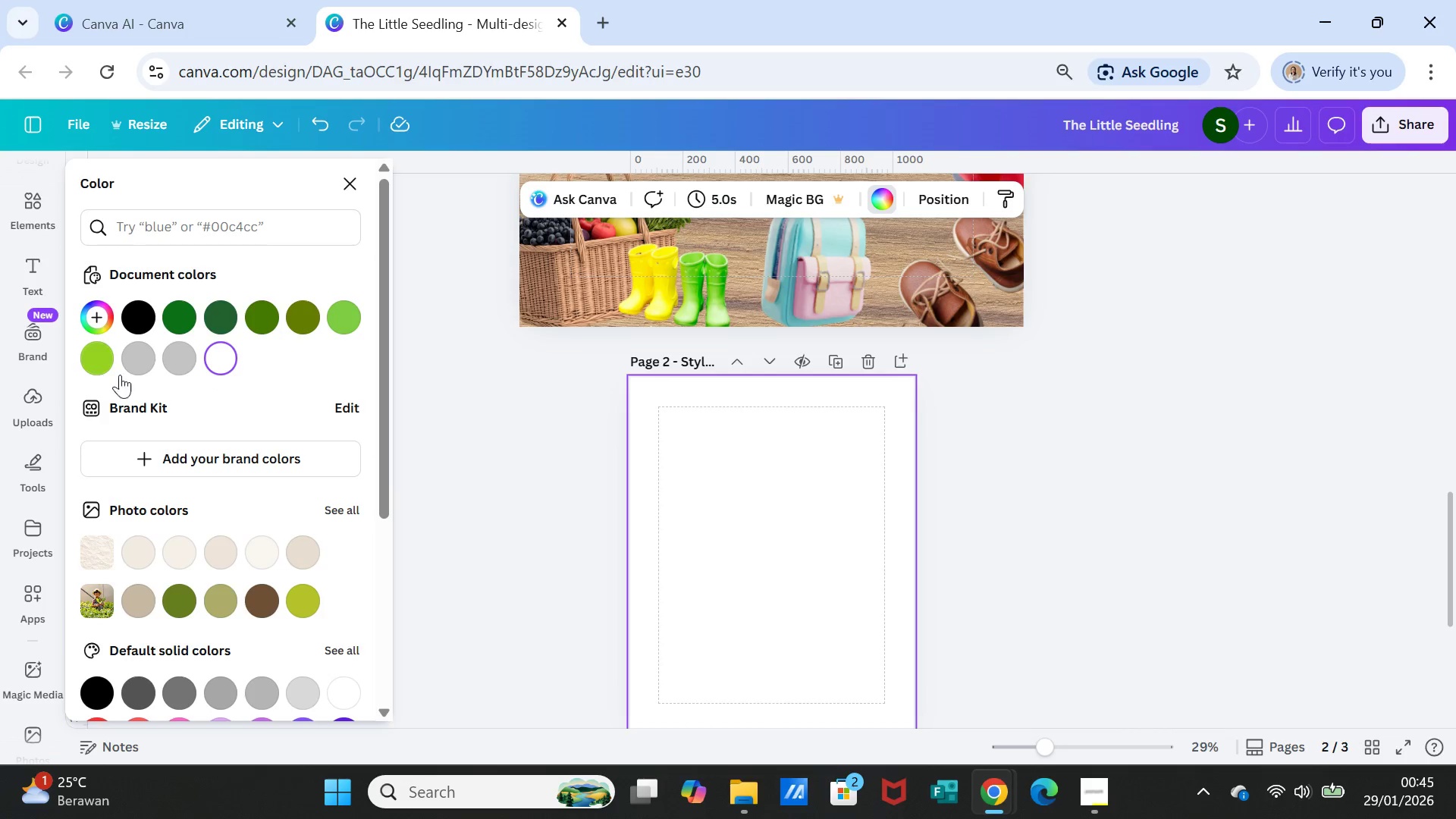 
left_click([141, 361])
 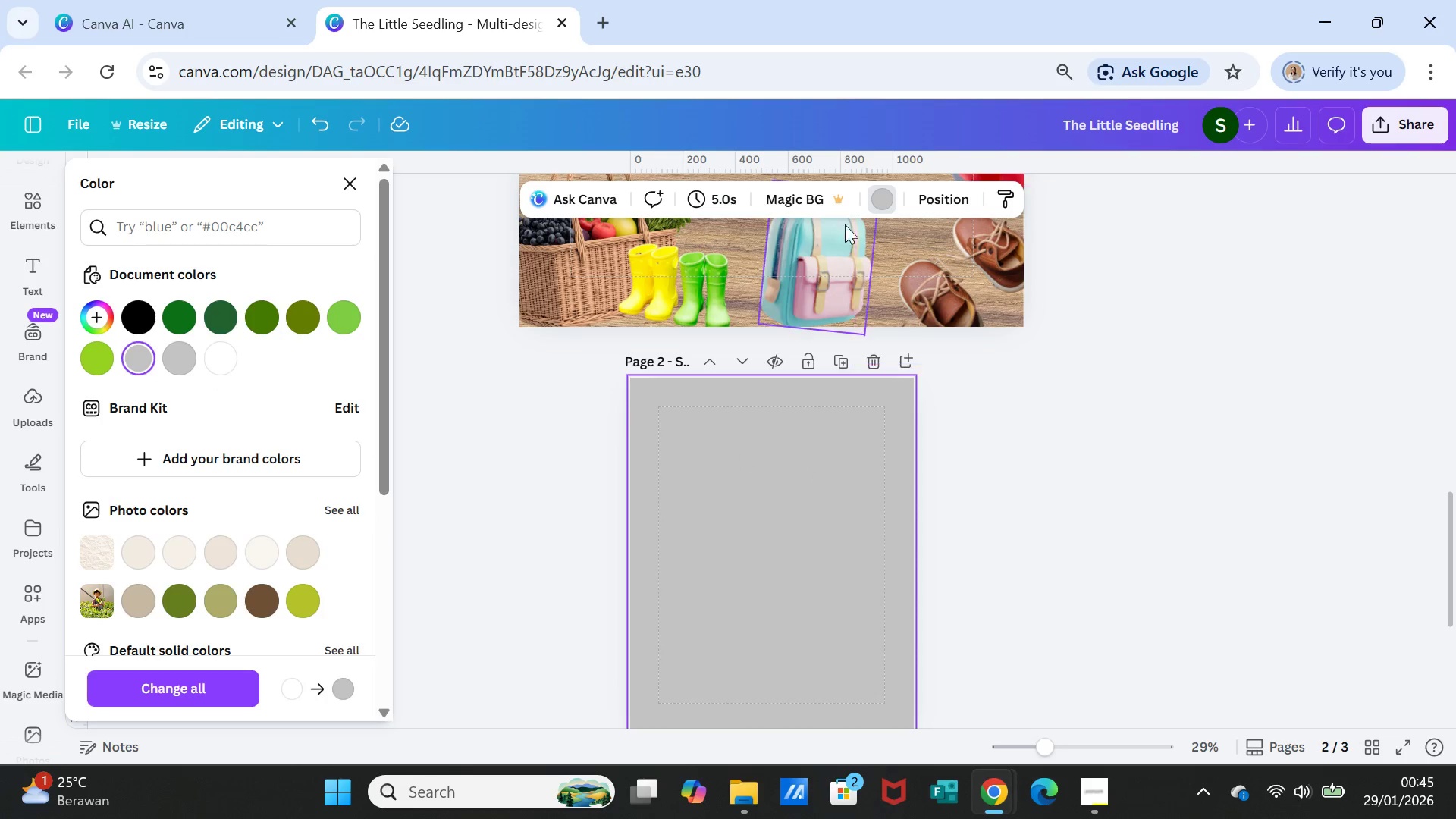 
left_click([887, 202])
 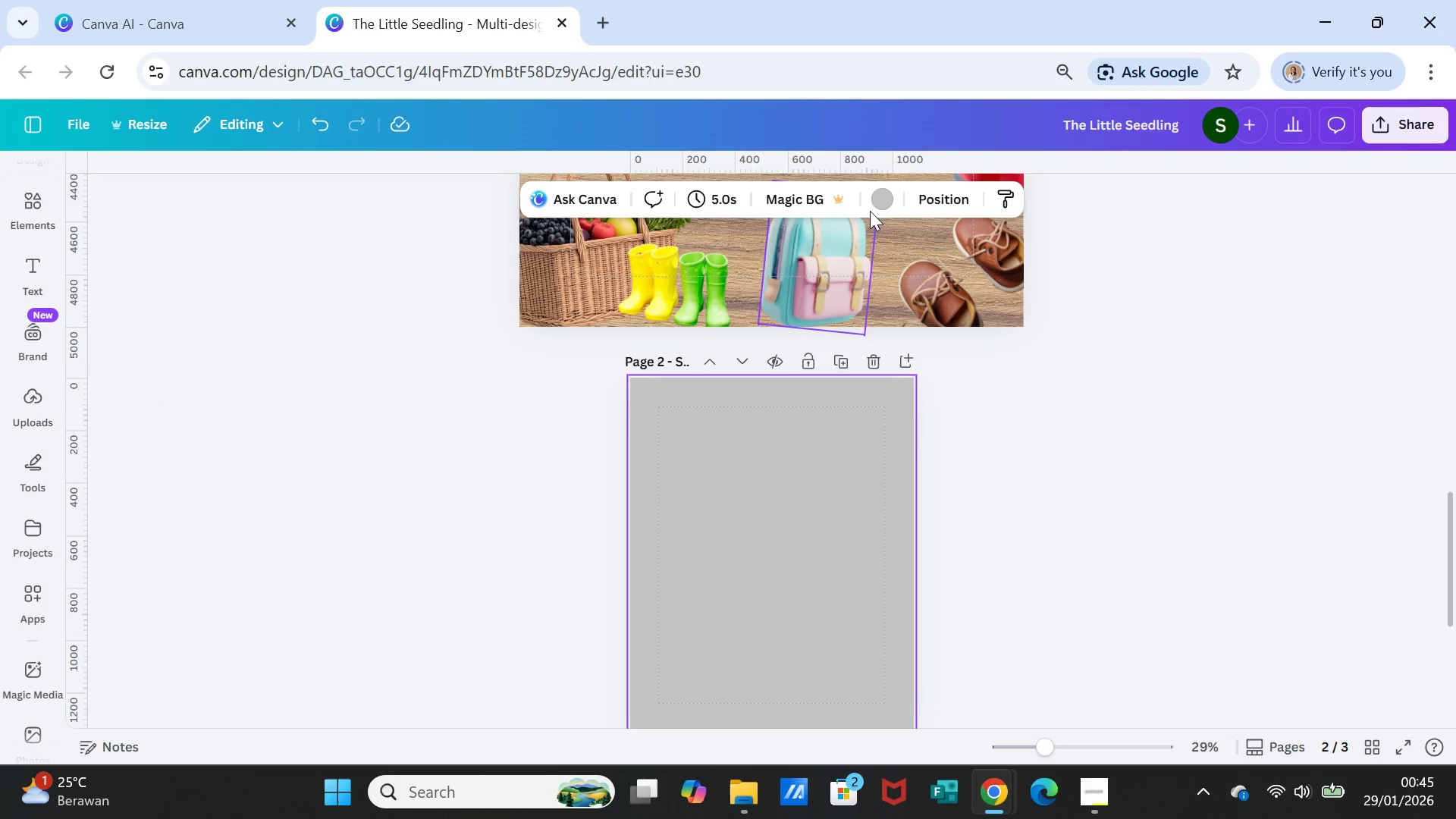 
left_click([880, 199])
 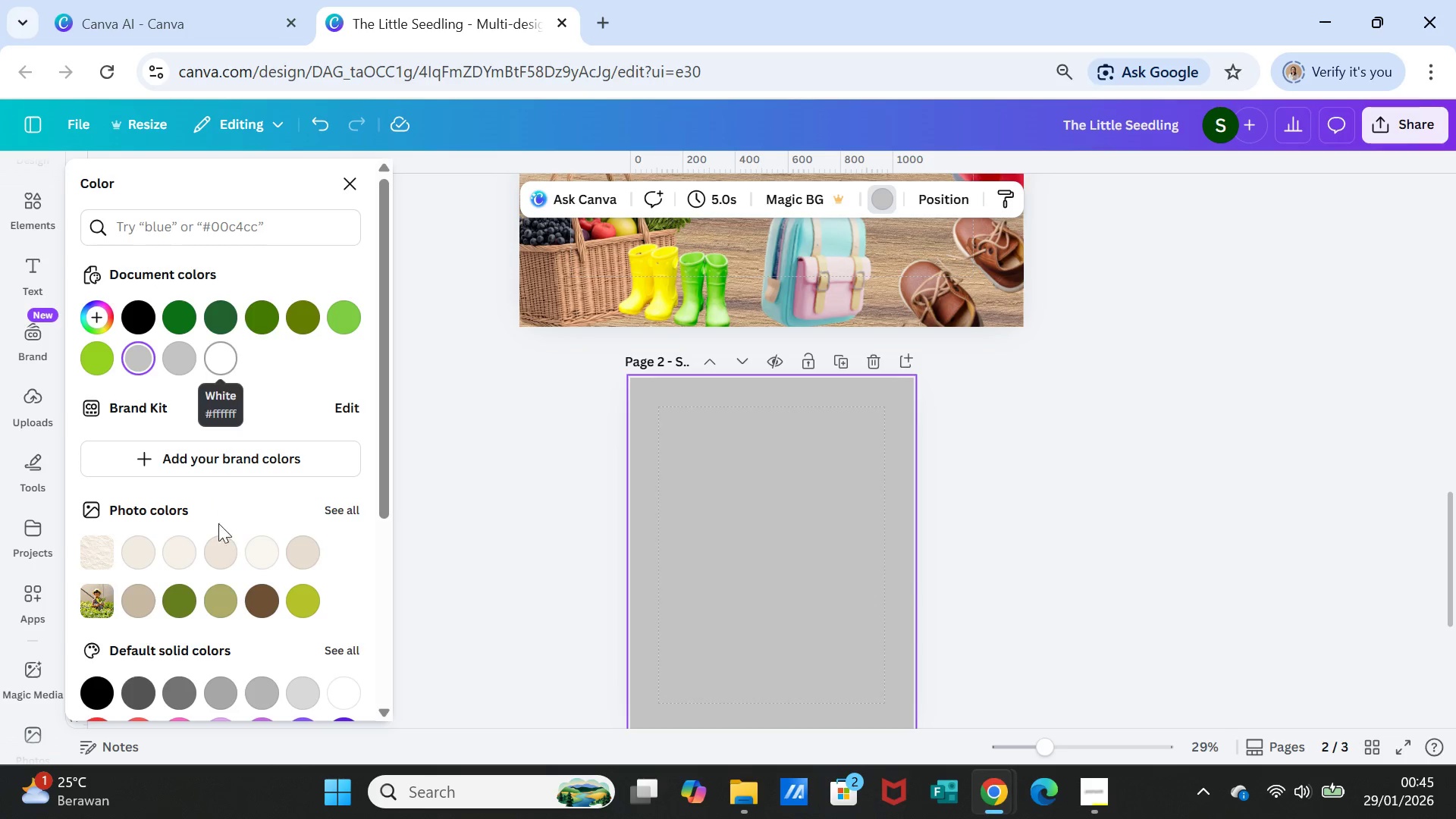 
left_click([210, 552])
 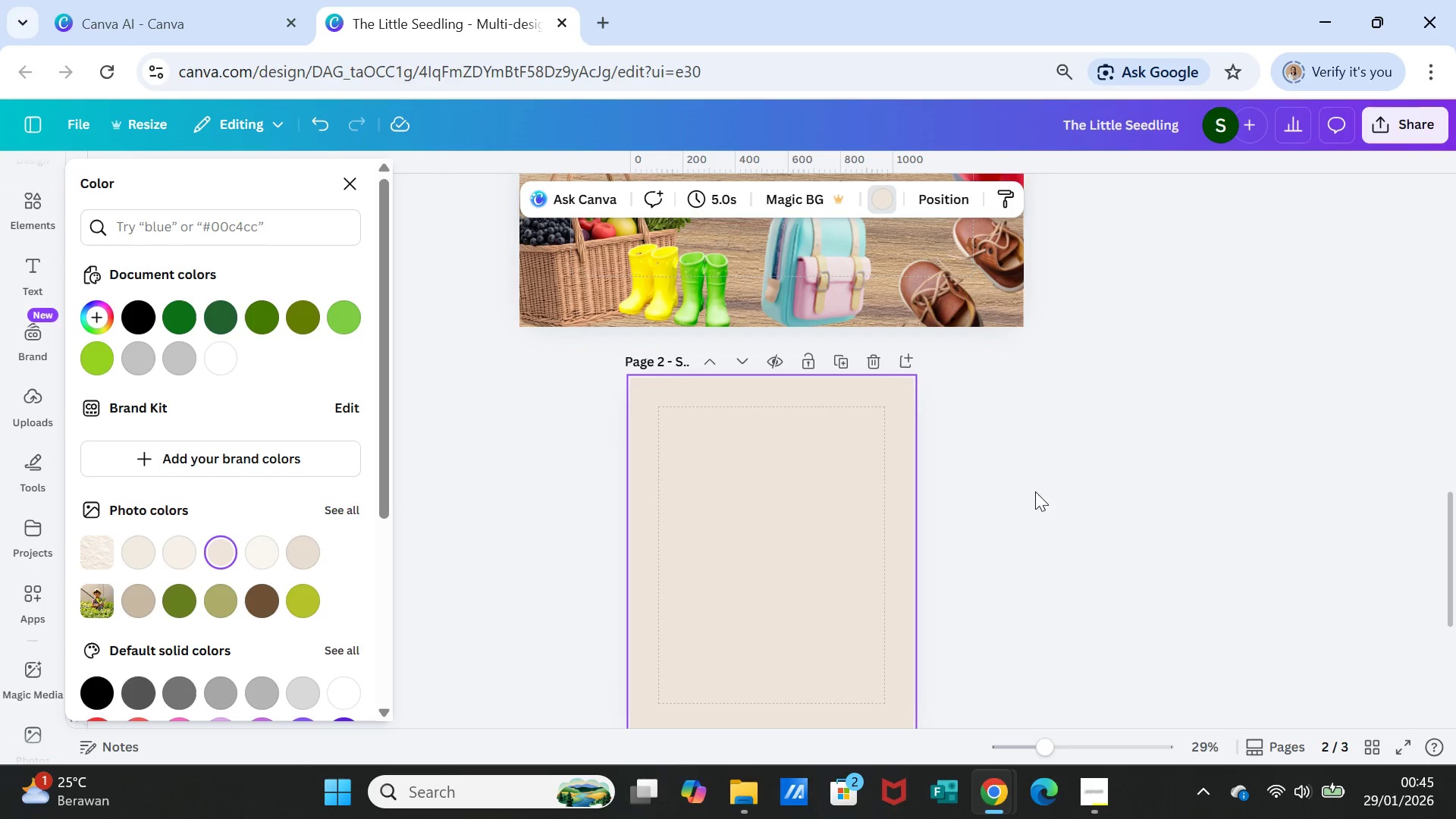 
left_click([1037, 491])
 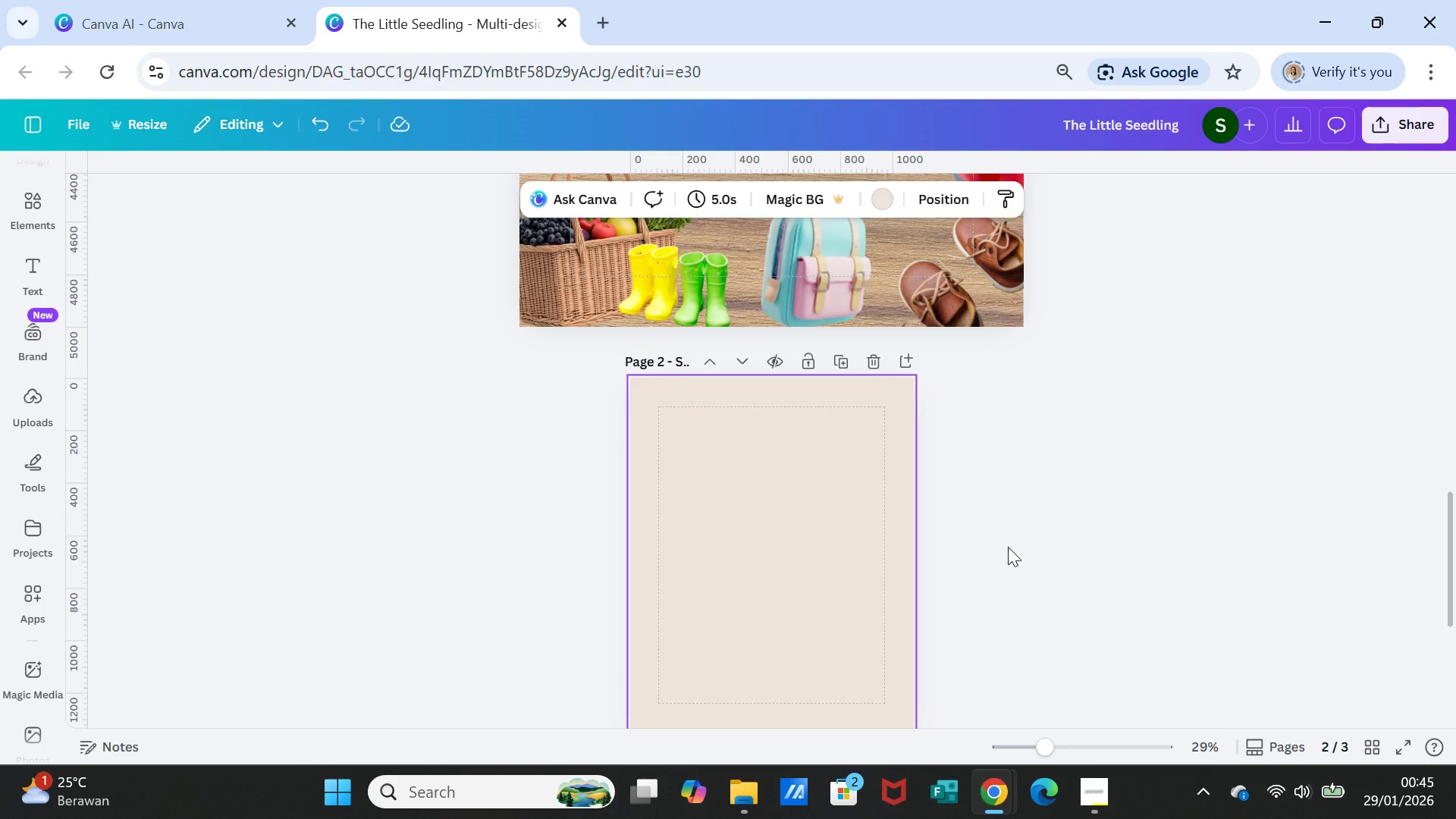 
wait(8.08)
 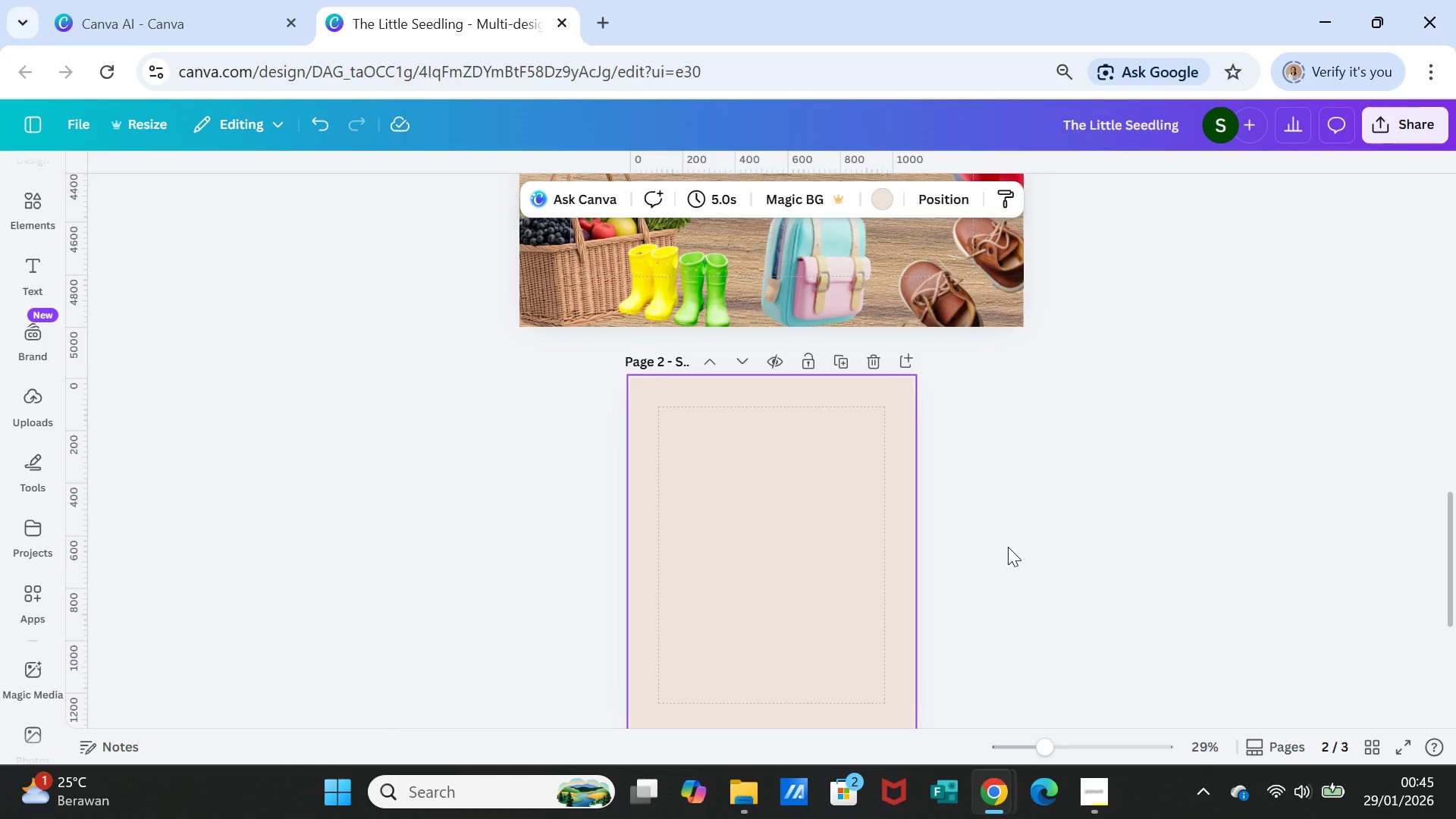 
scroll: coordinate [988, 536], scroll_direction: down, amount: 1.0
 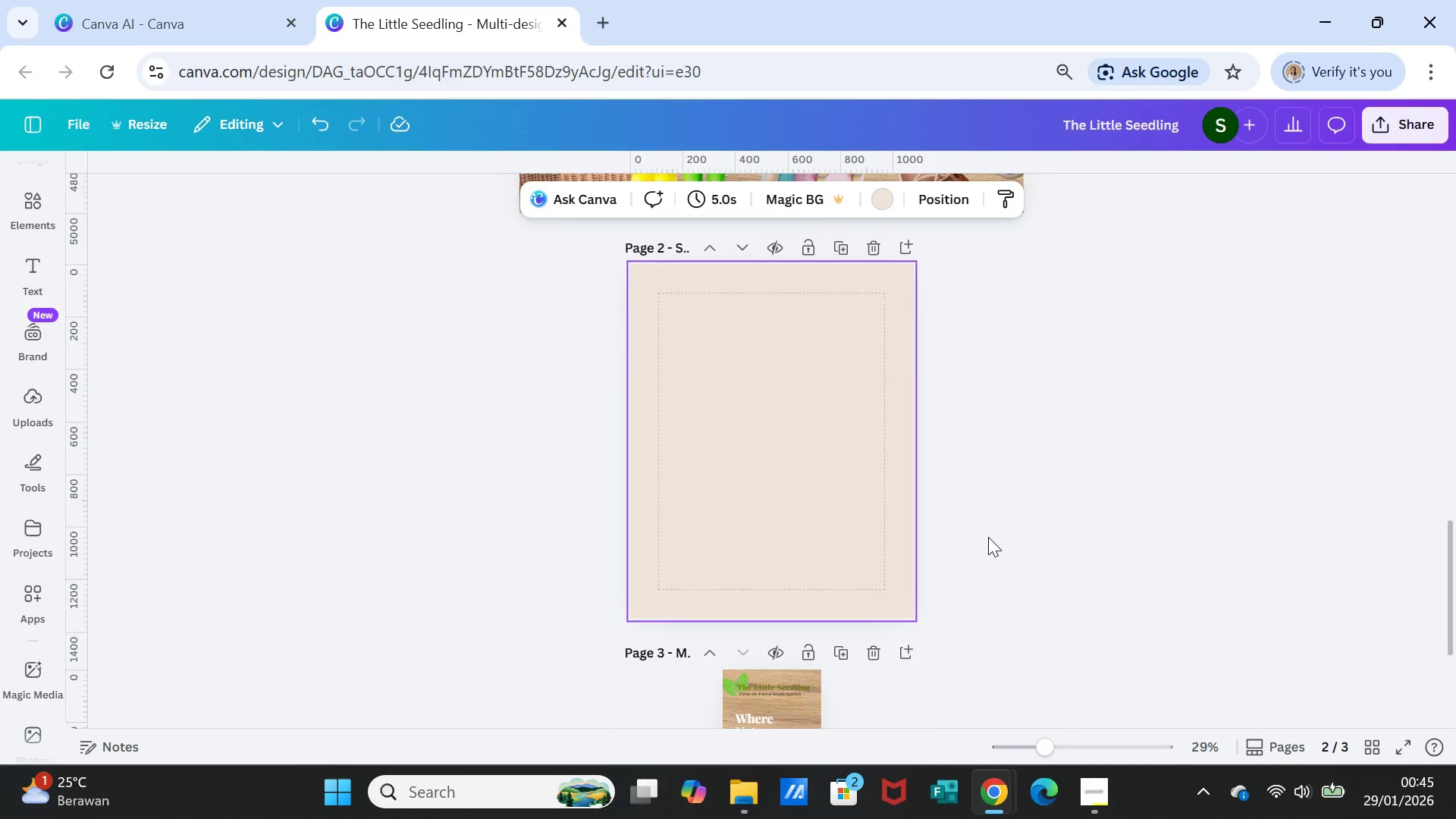 
scroll: coordinate [988, 537], scroll_direction: up, amount: 2.0
 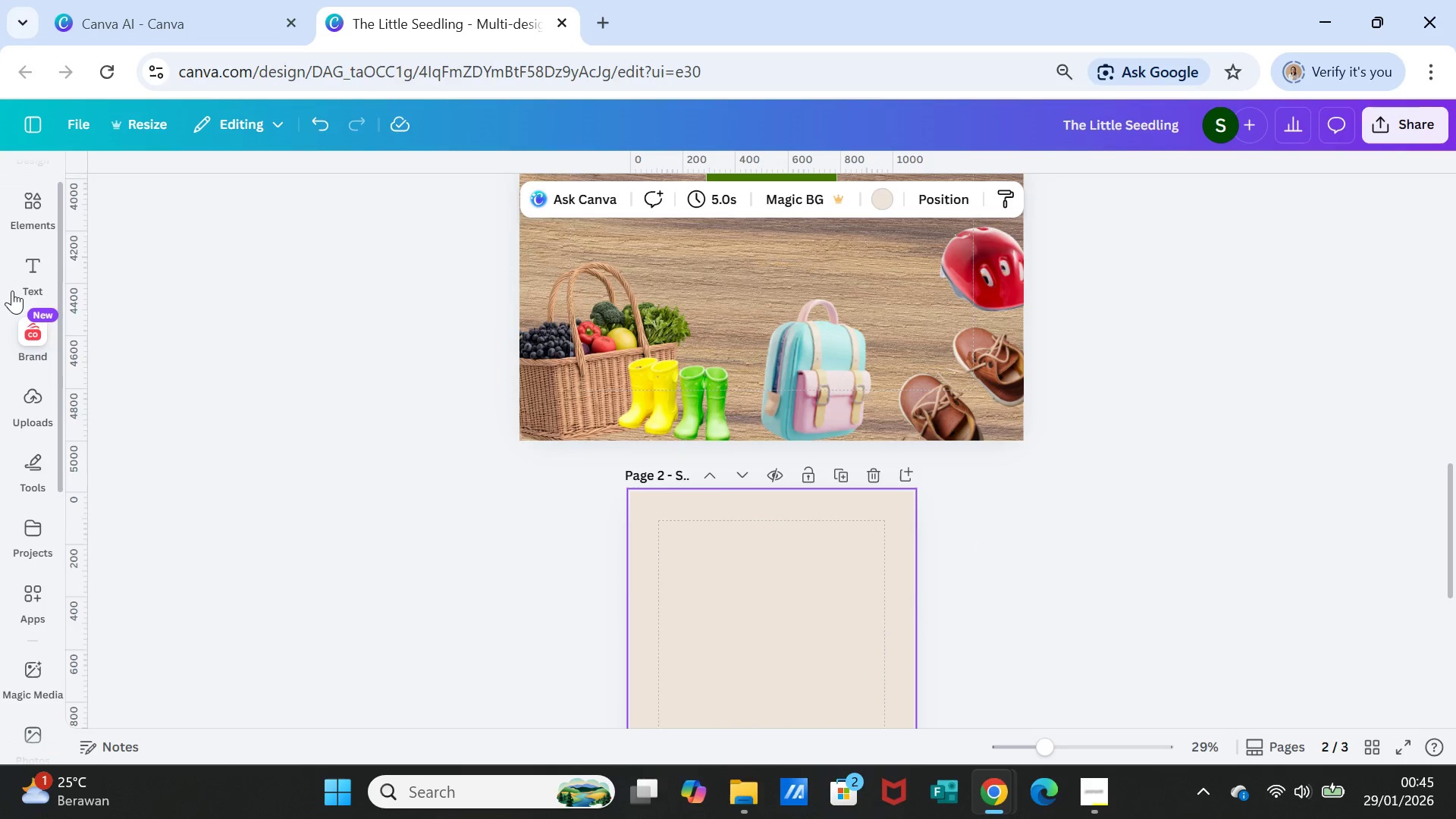 
left_click([30, 272])
 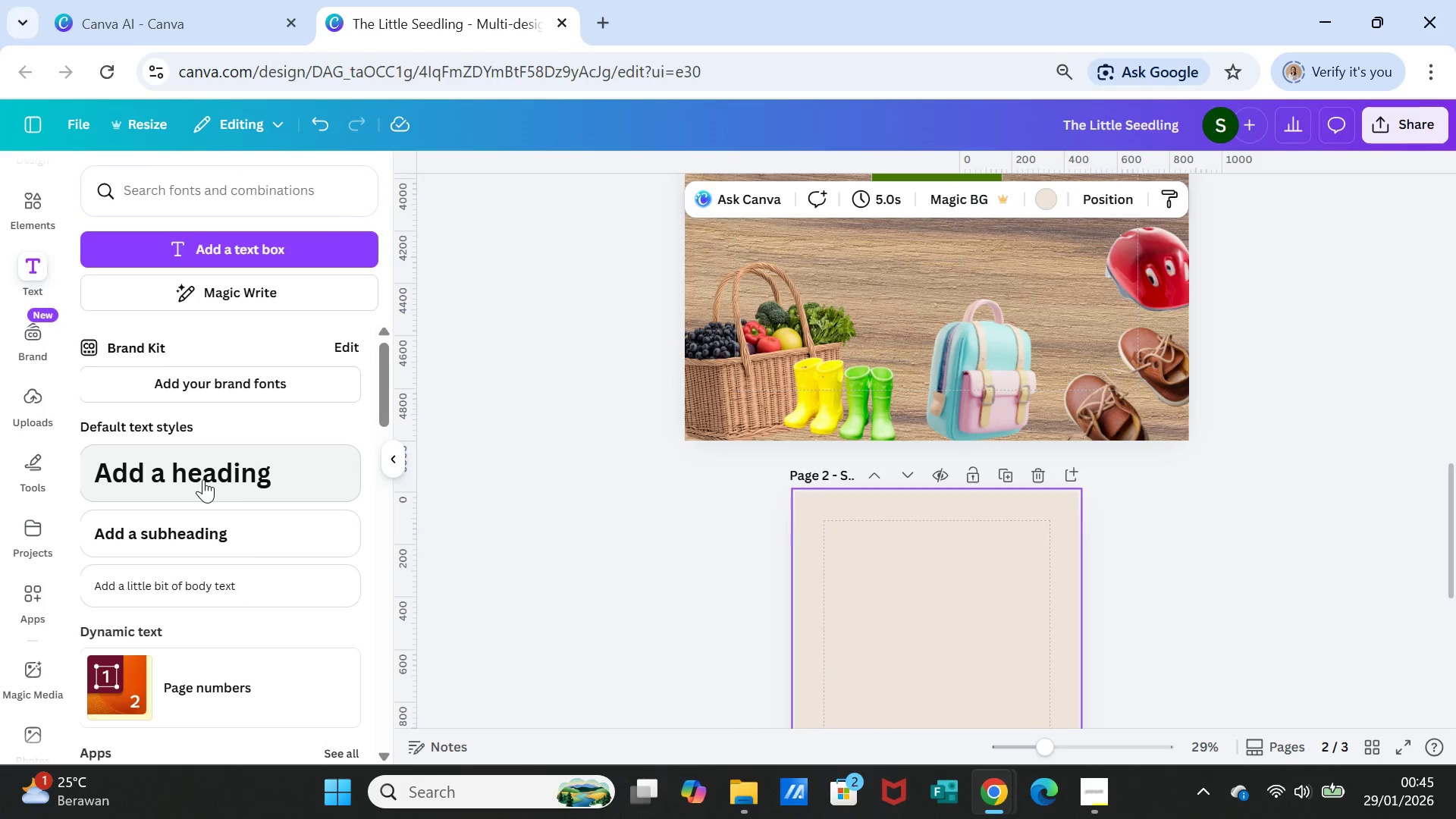 
left_click([203, 471])
 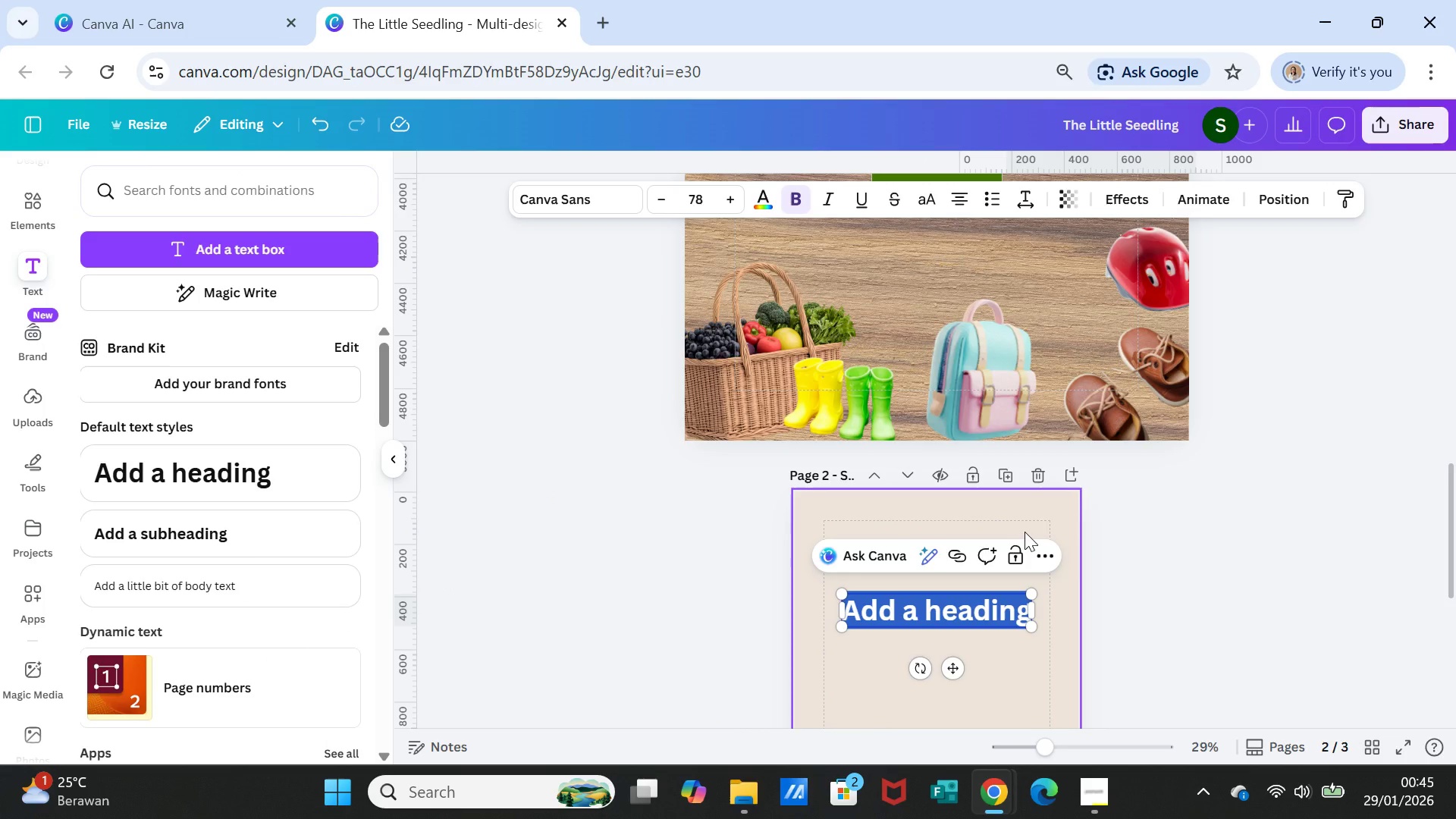 
type(STYLE GUIDE)
 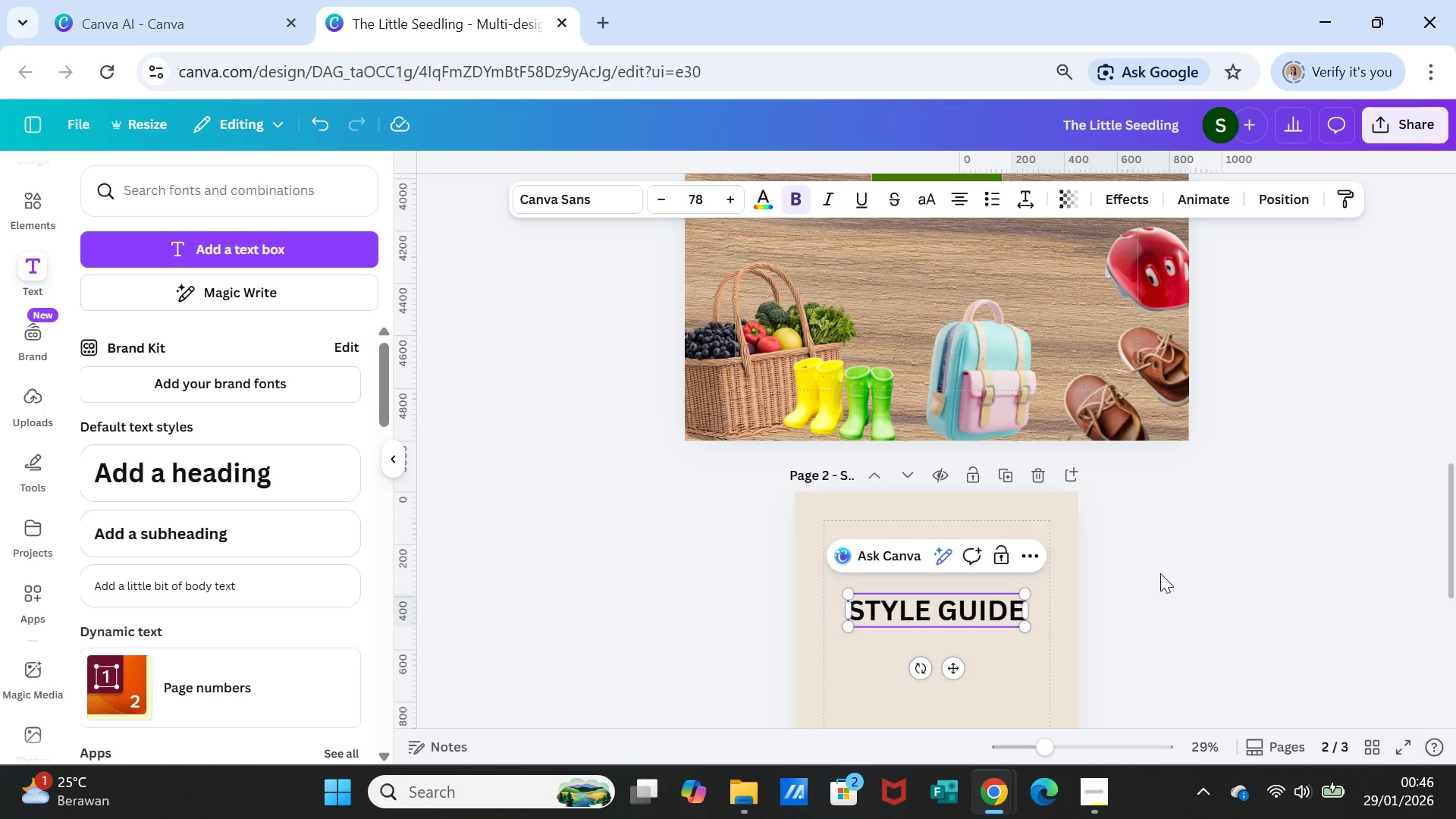 
left_click([1160, 573])
 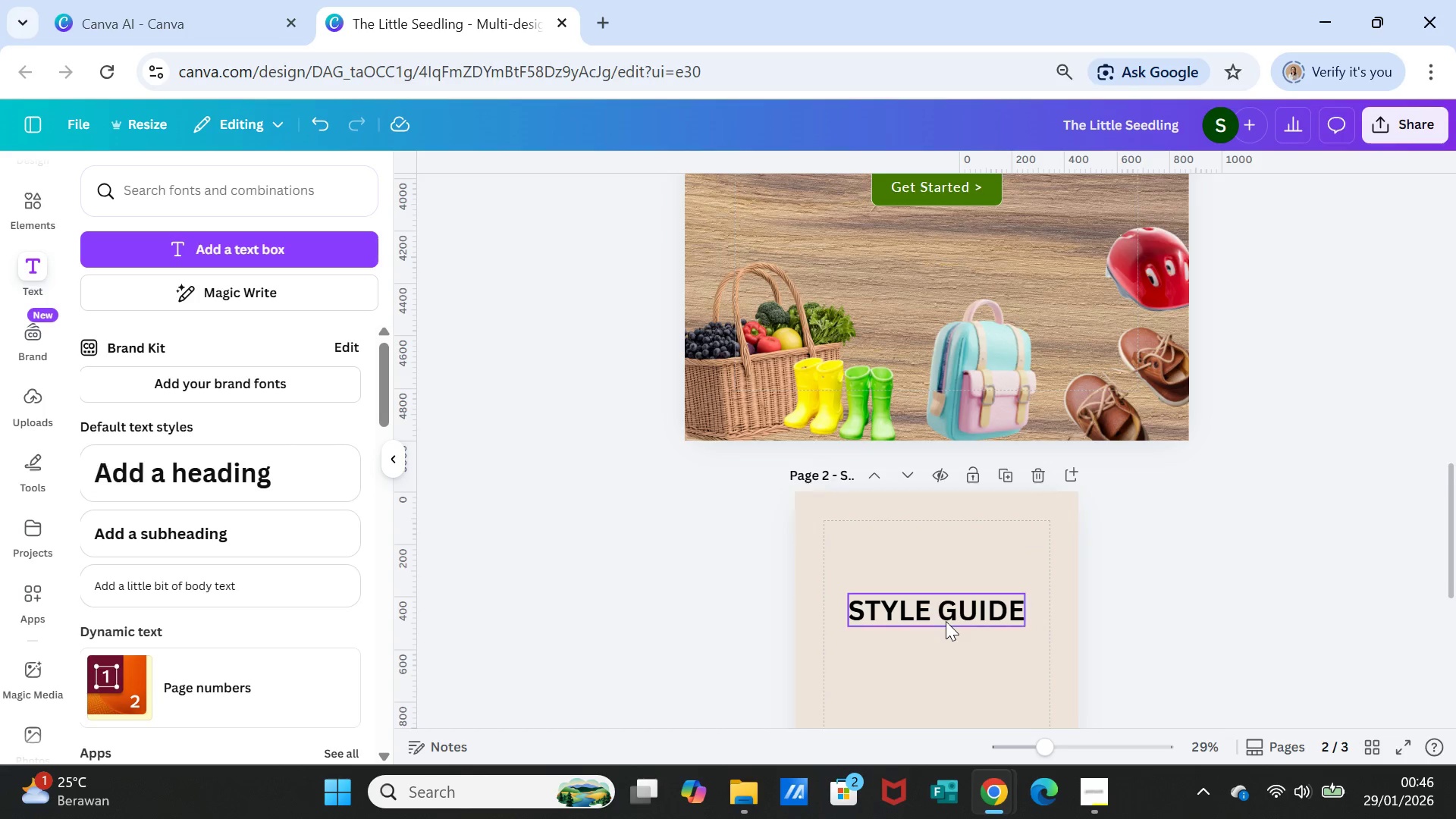 
left_click([946, 621])
 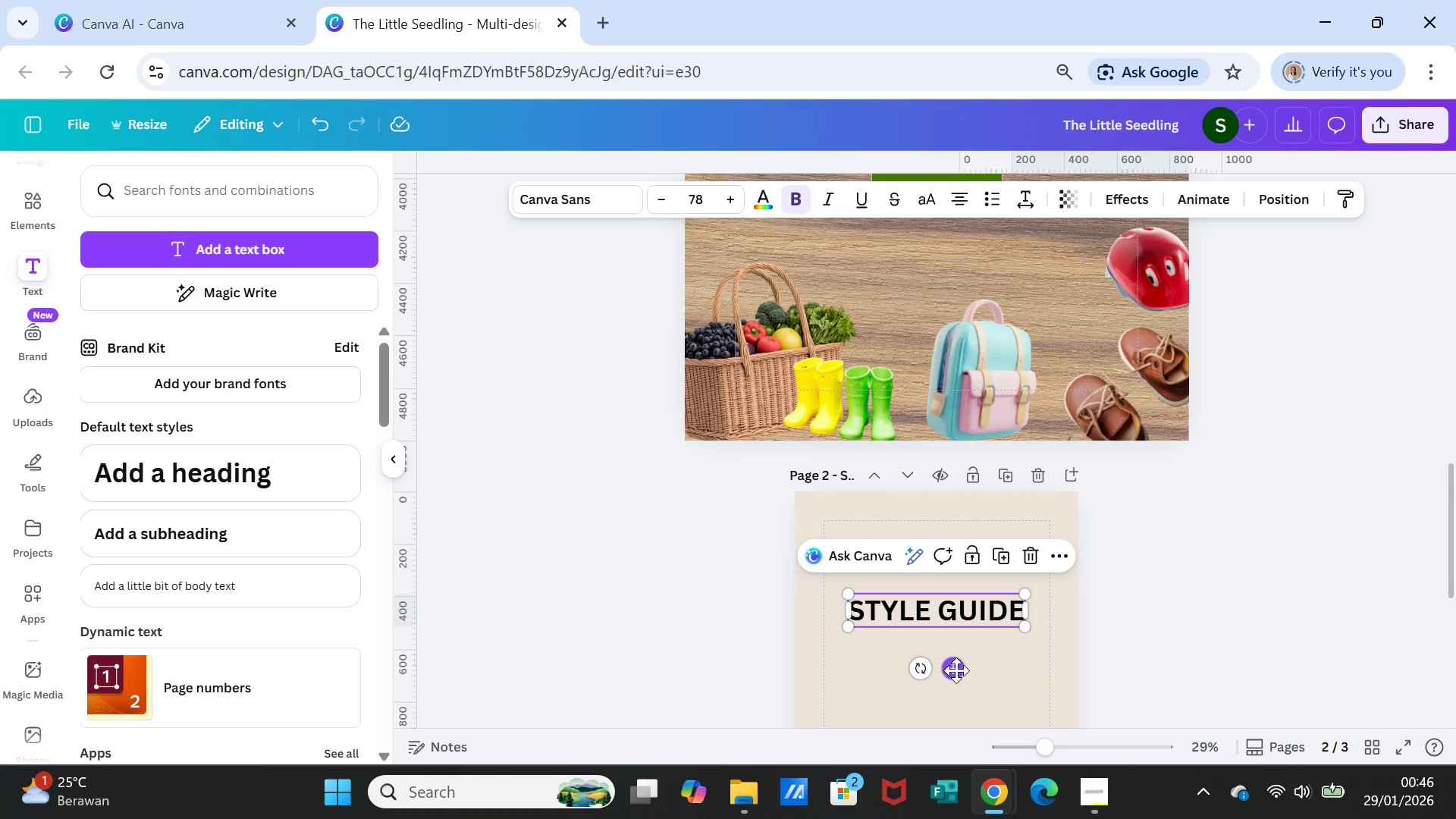 
left_click_drag(start_coordinate=[956, 671], to_coordinate=[951, 616])
 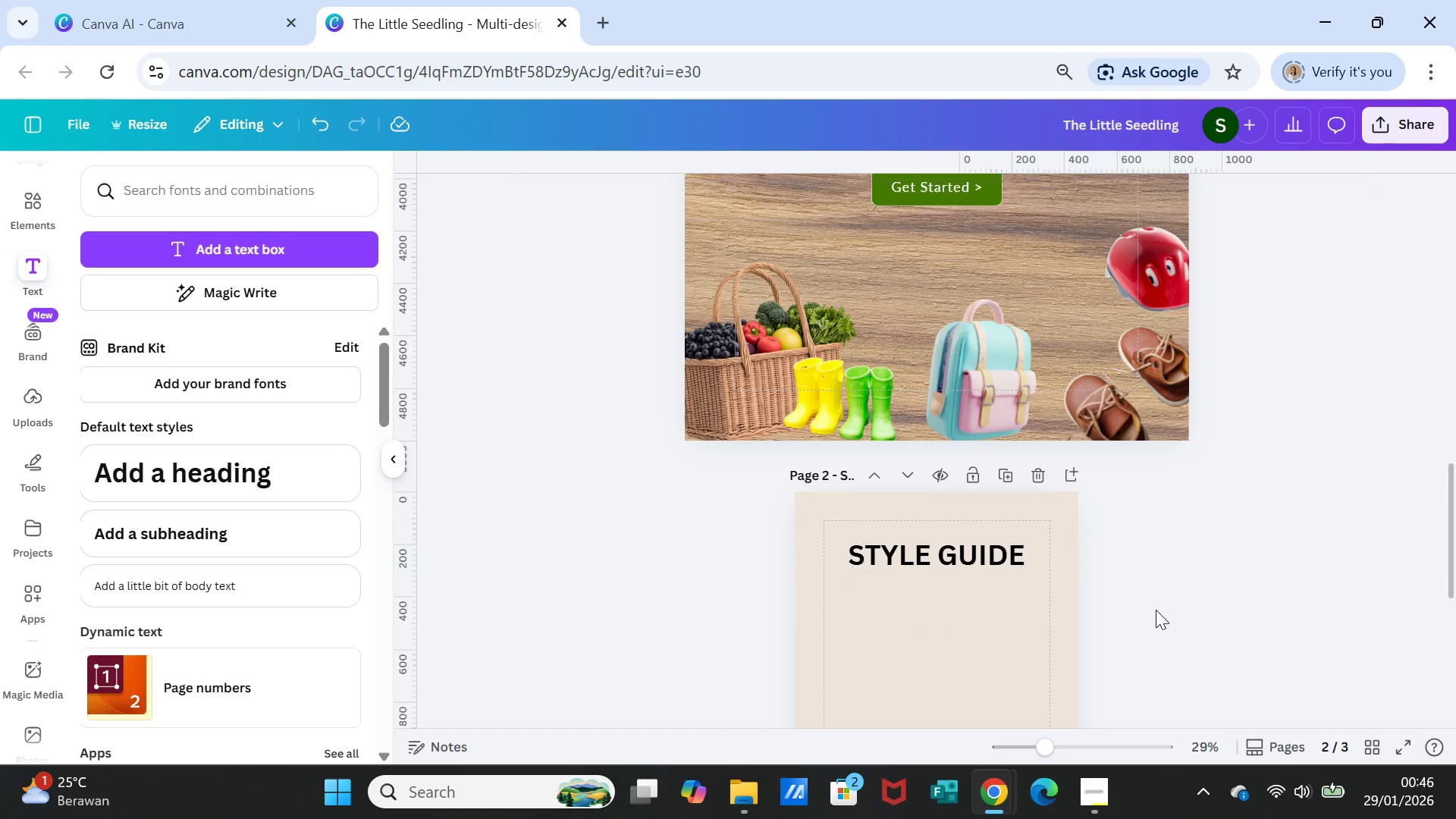 
left_click([1156, 610])
 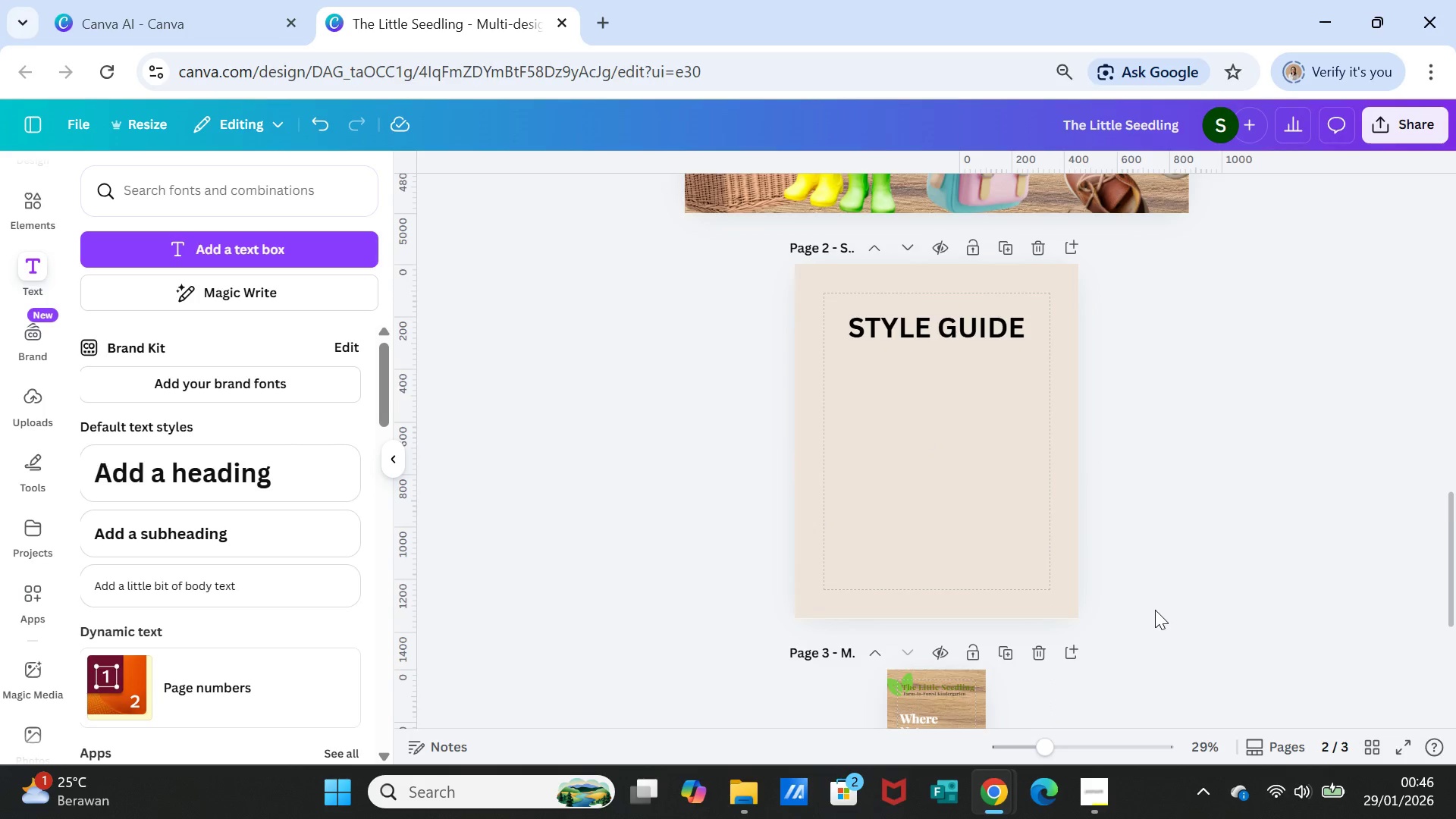 
scroll: coordinate [1155, 610], scroll_direction: down, amount: 2.0
 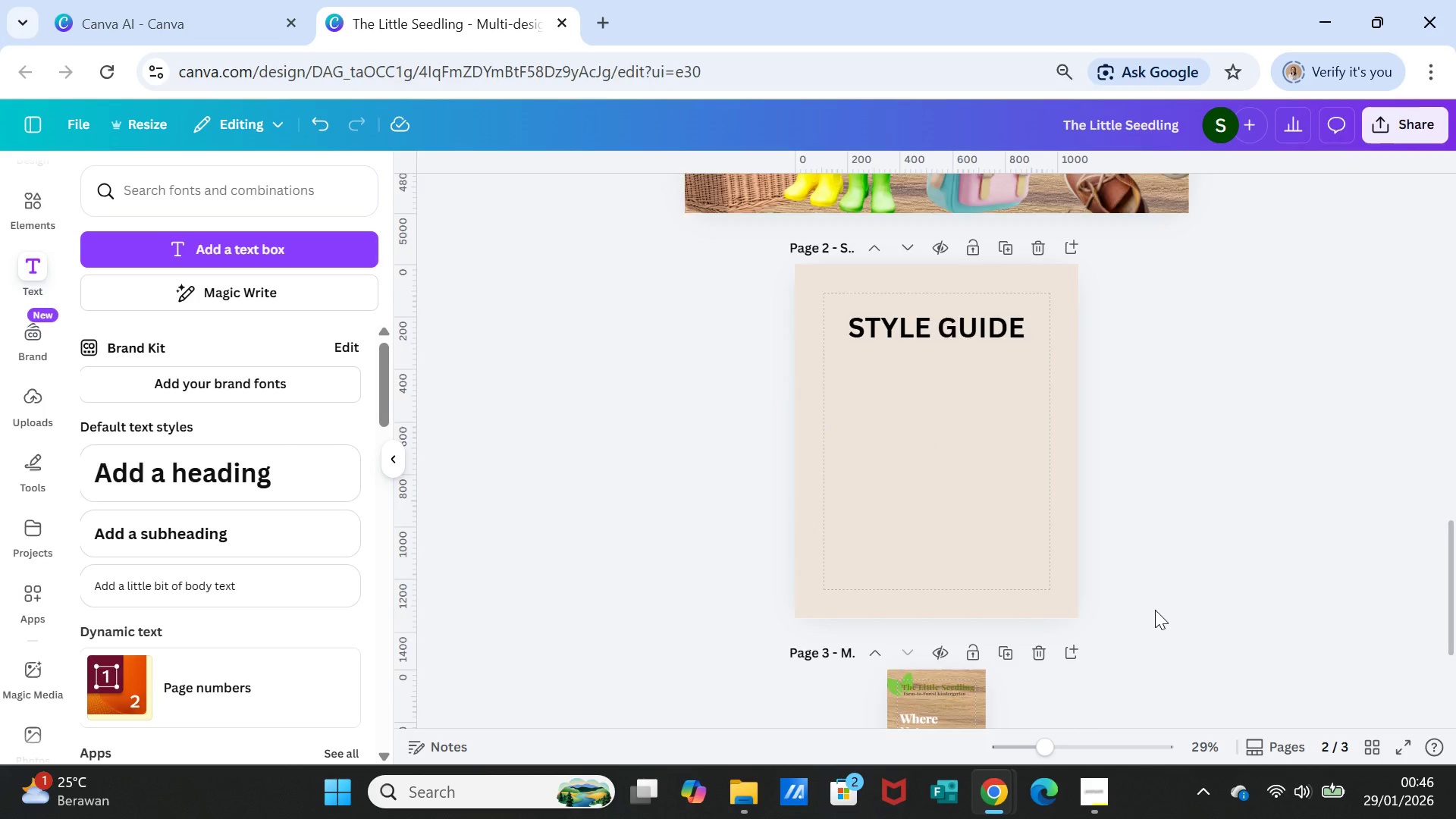 
scroll: coordinate [1155, 610], scroll_direction: up, amount: 1.0
 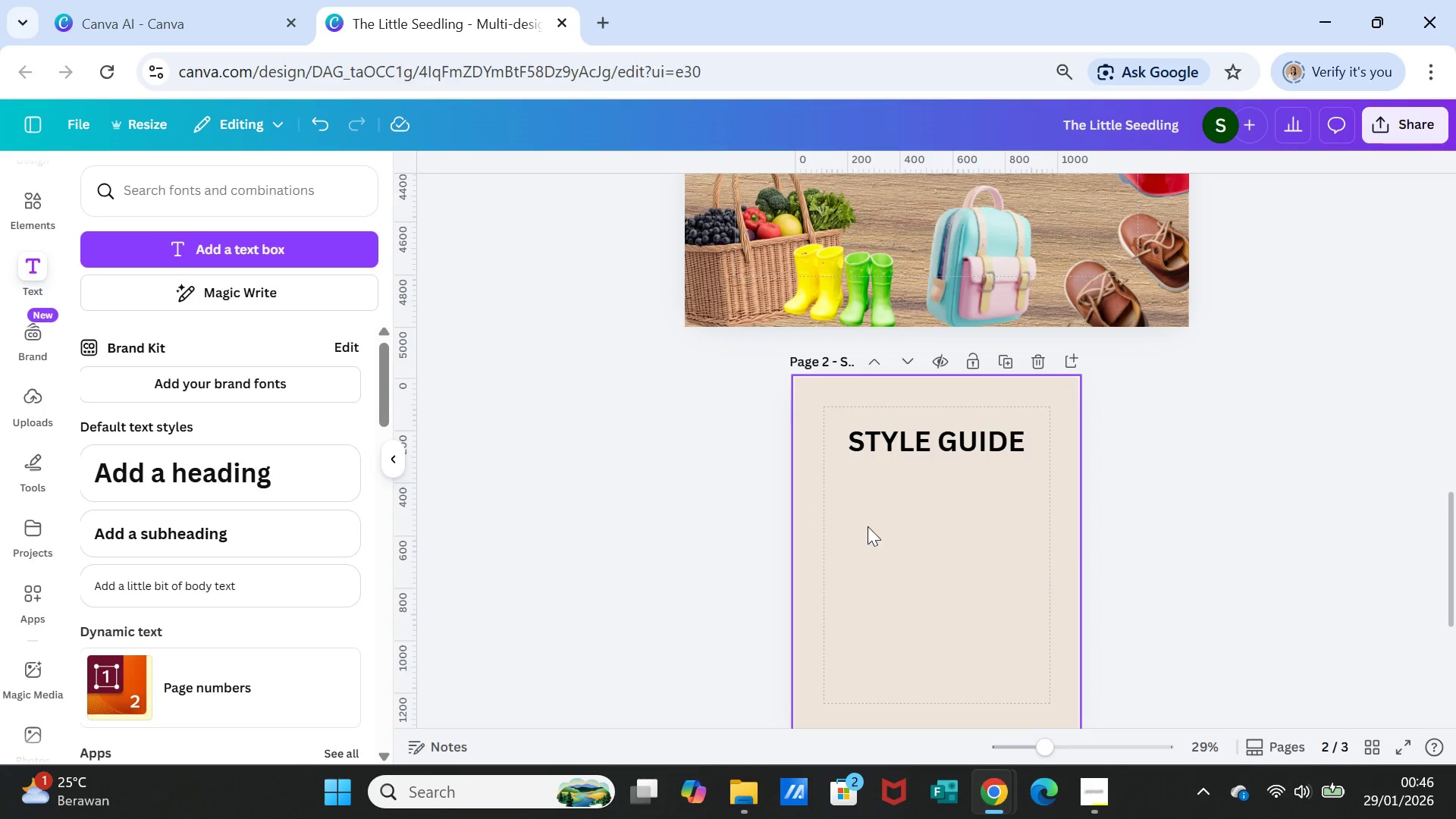 
left_click([136, 541])
 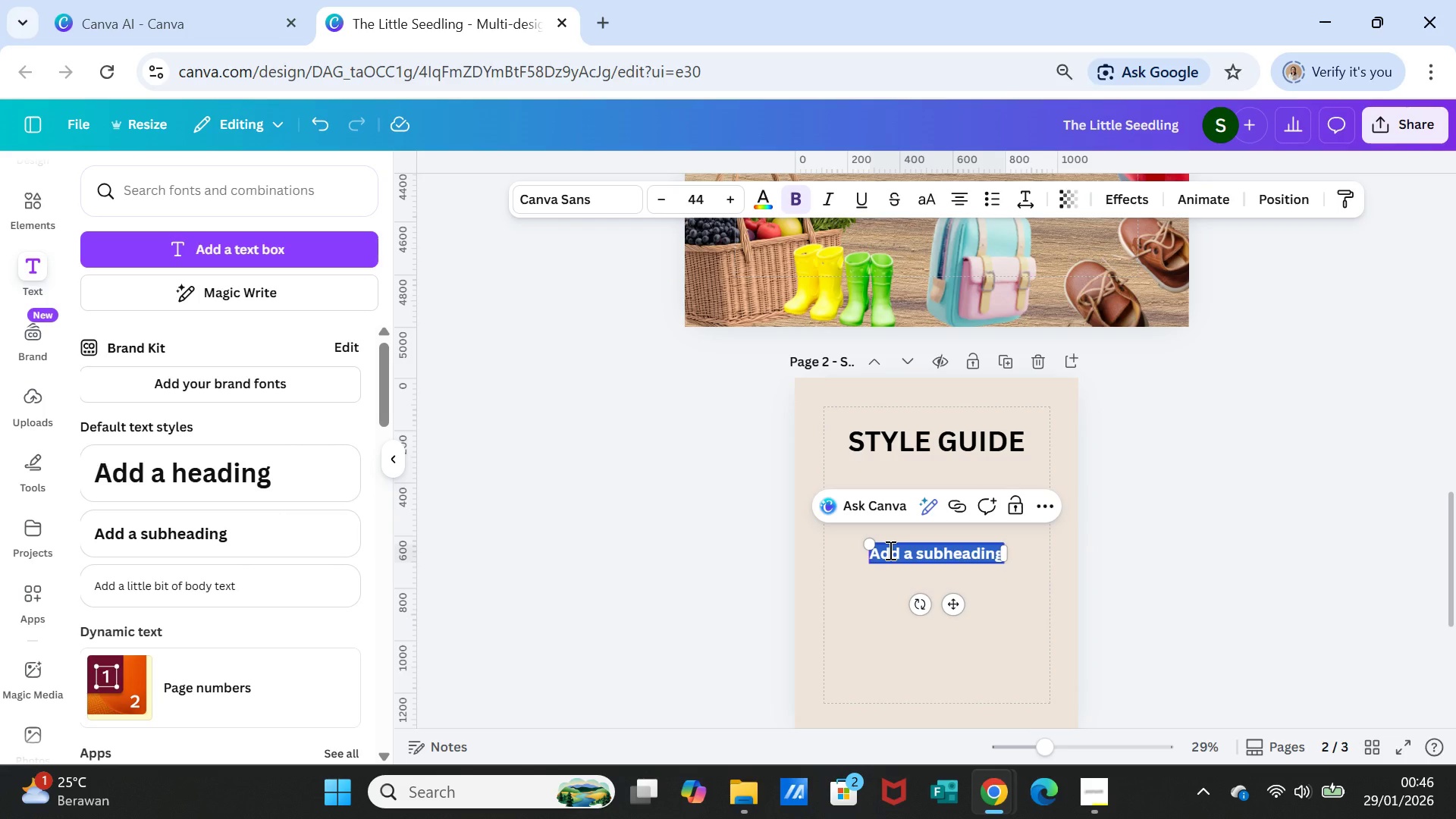 
type(COLORS)
 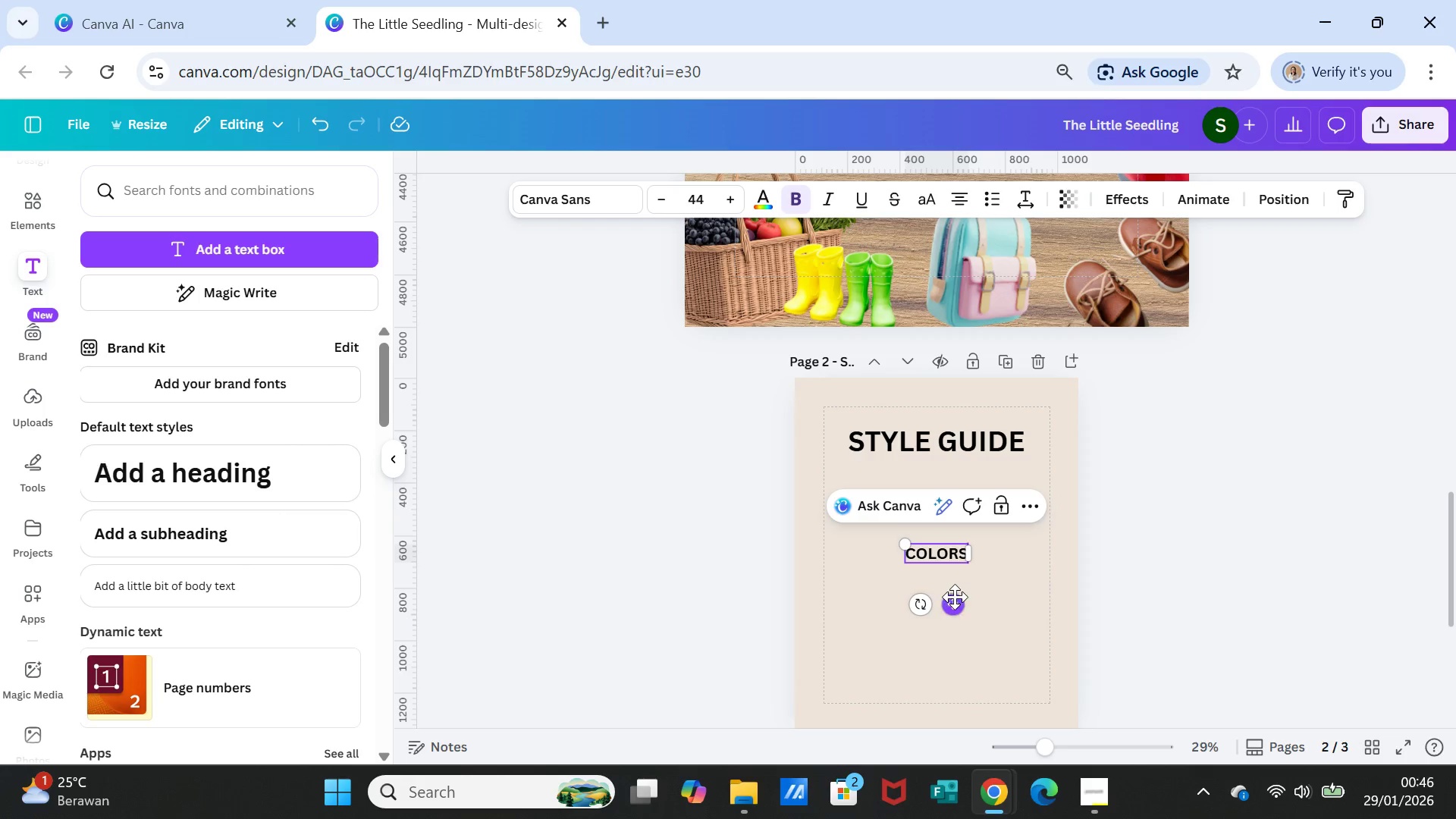 
left_click_drag(start_coordinate=[958, 599], to_coordinate=[878, 556])
 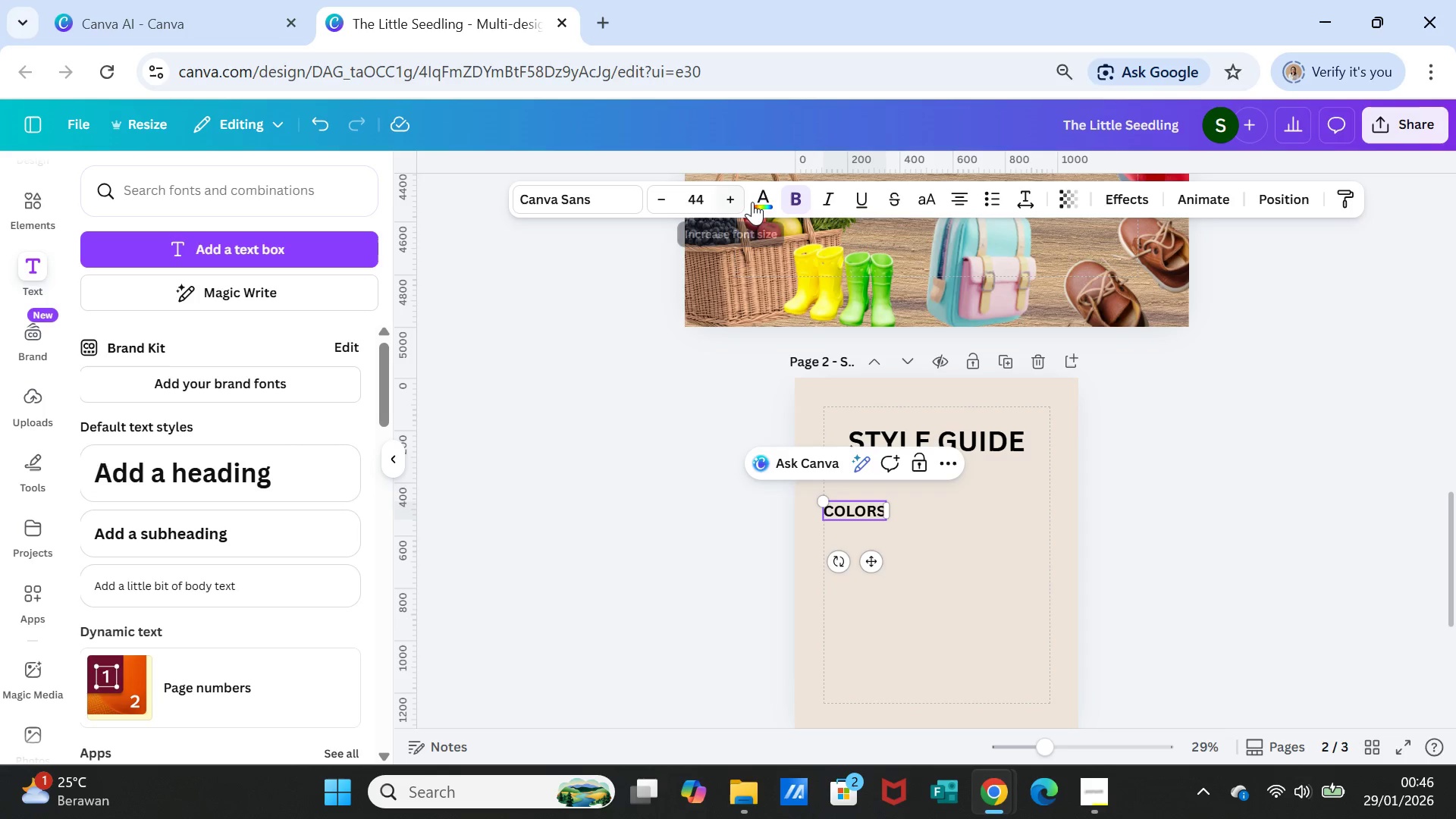 
left_click([763, 199])
 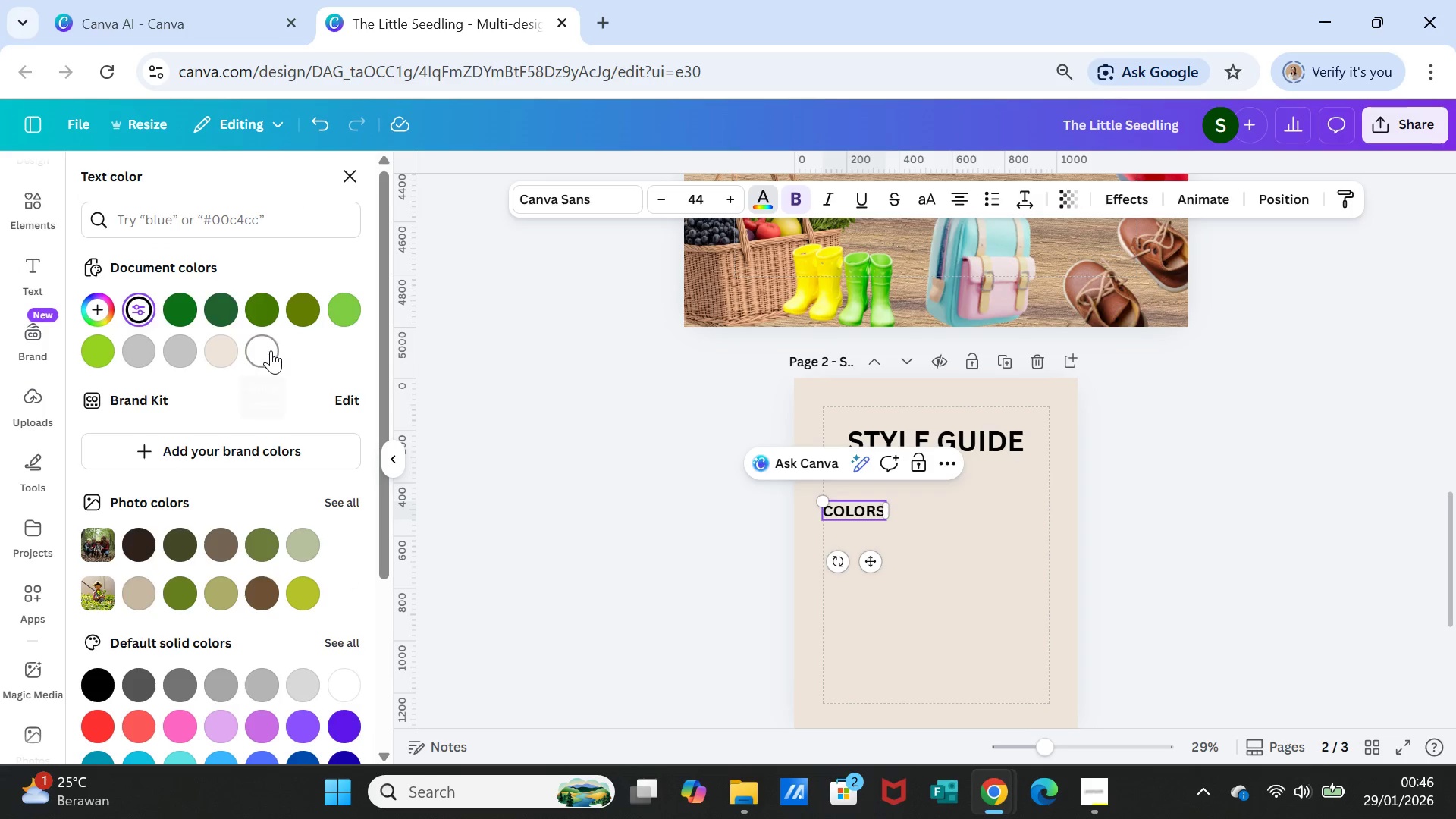 
left_click([267, 350])
 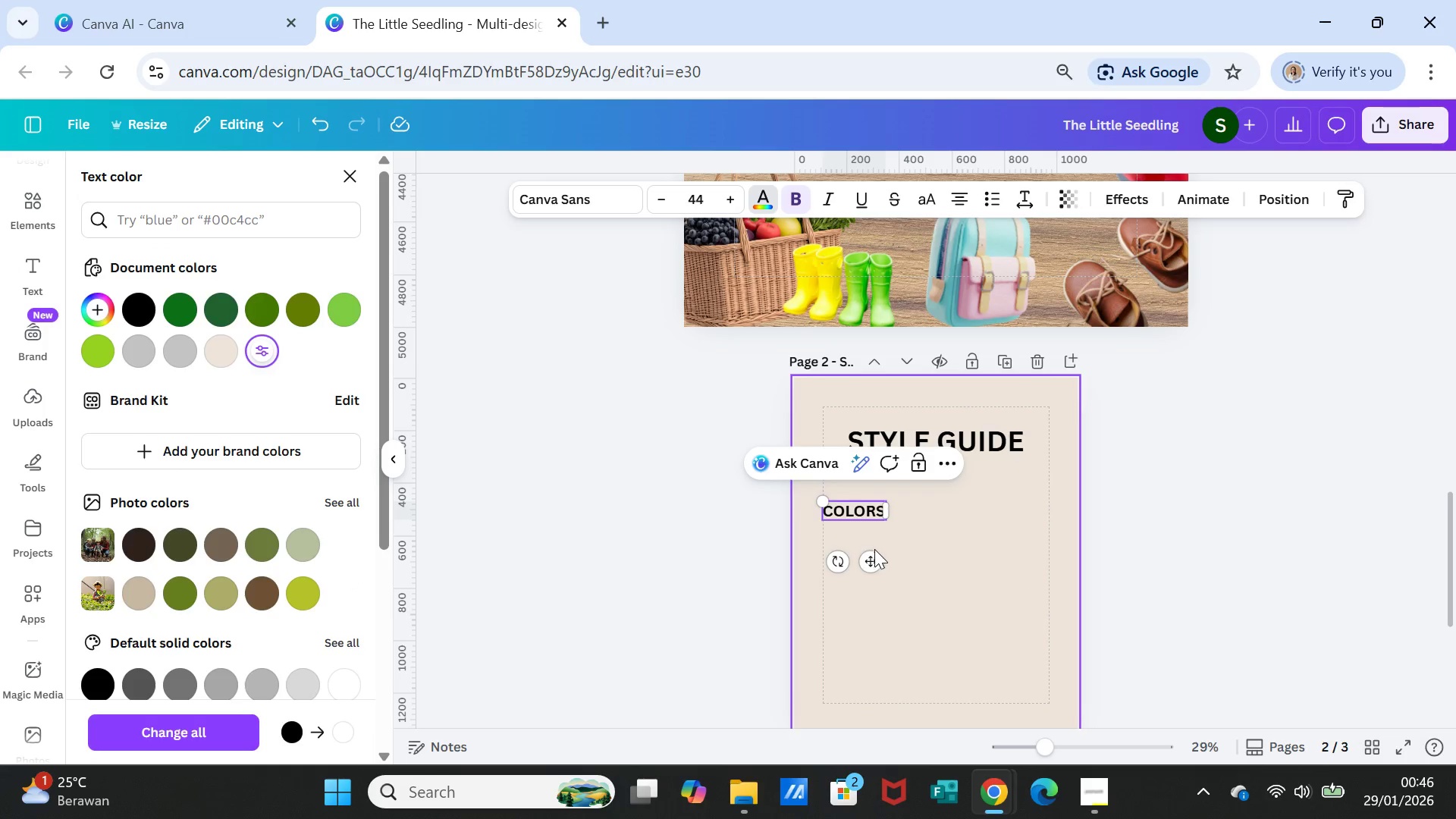 
left_click([941, 560])
 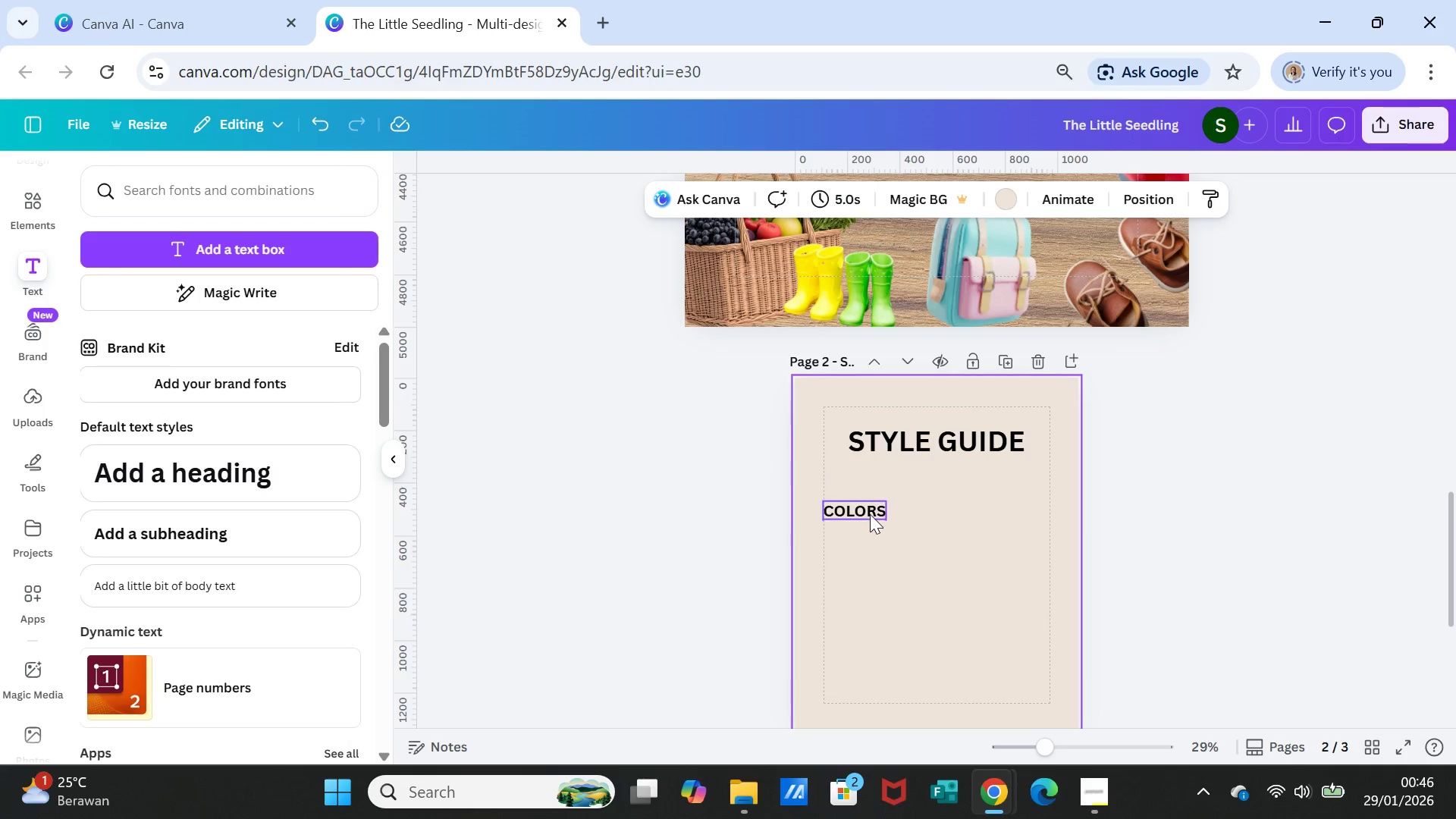 
double_click([870, 514])
 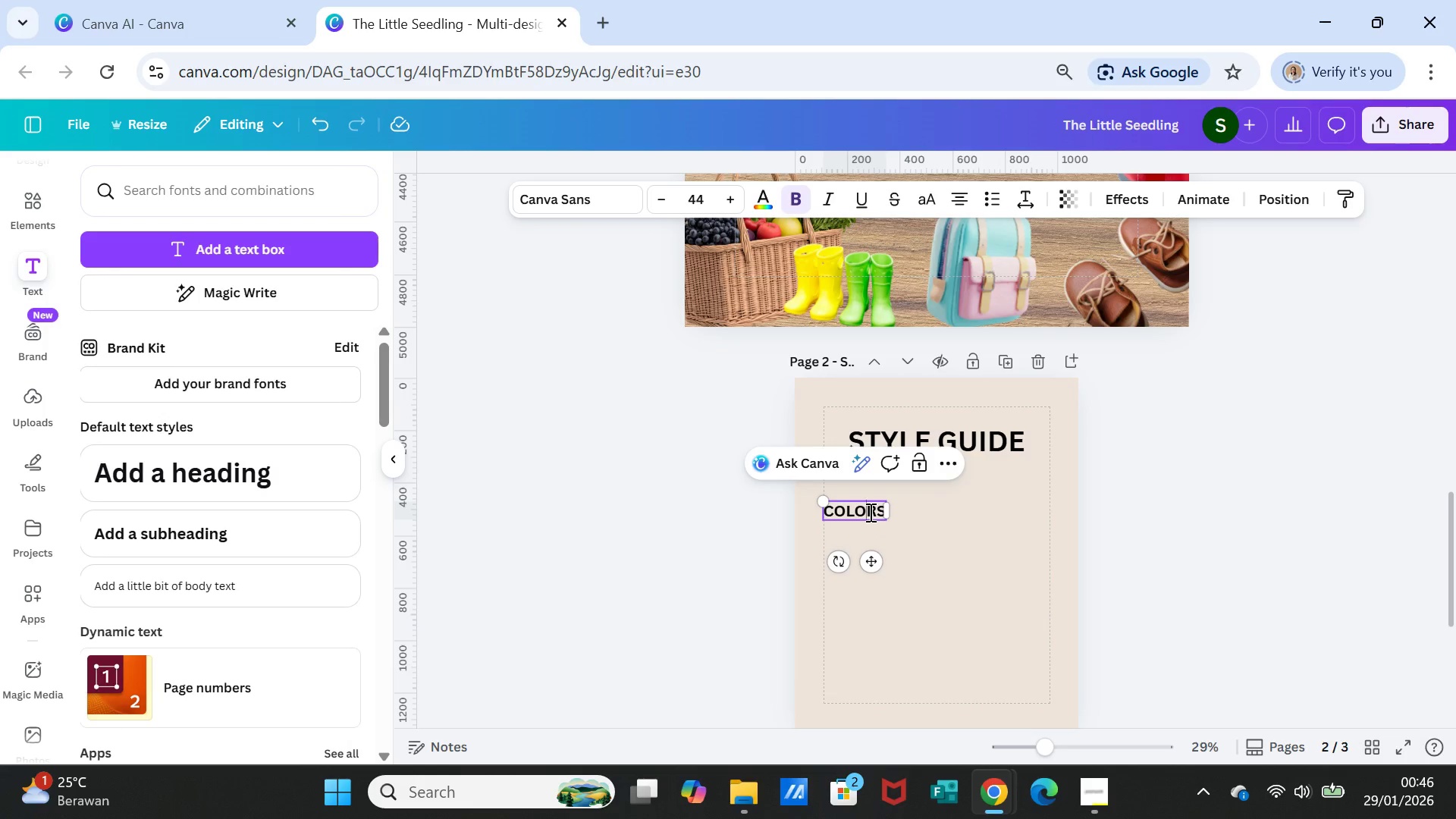 
double_click([868, 512])
 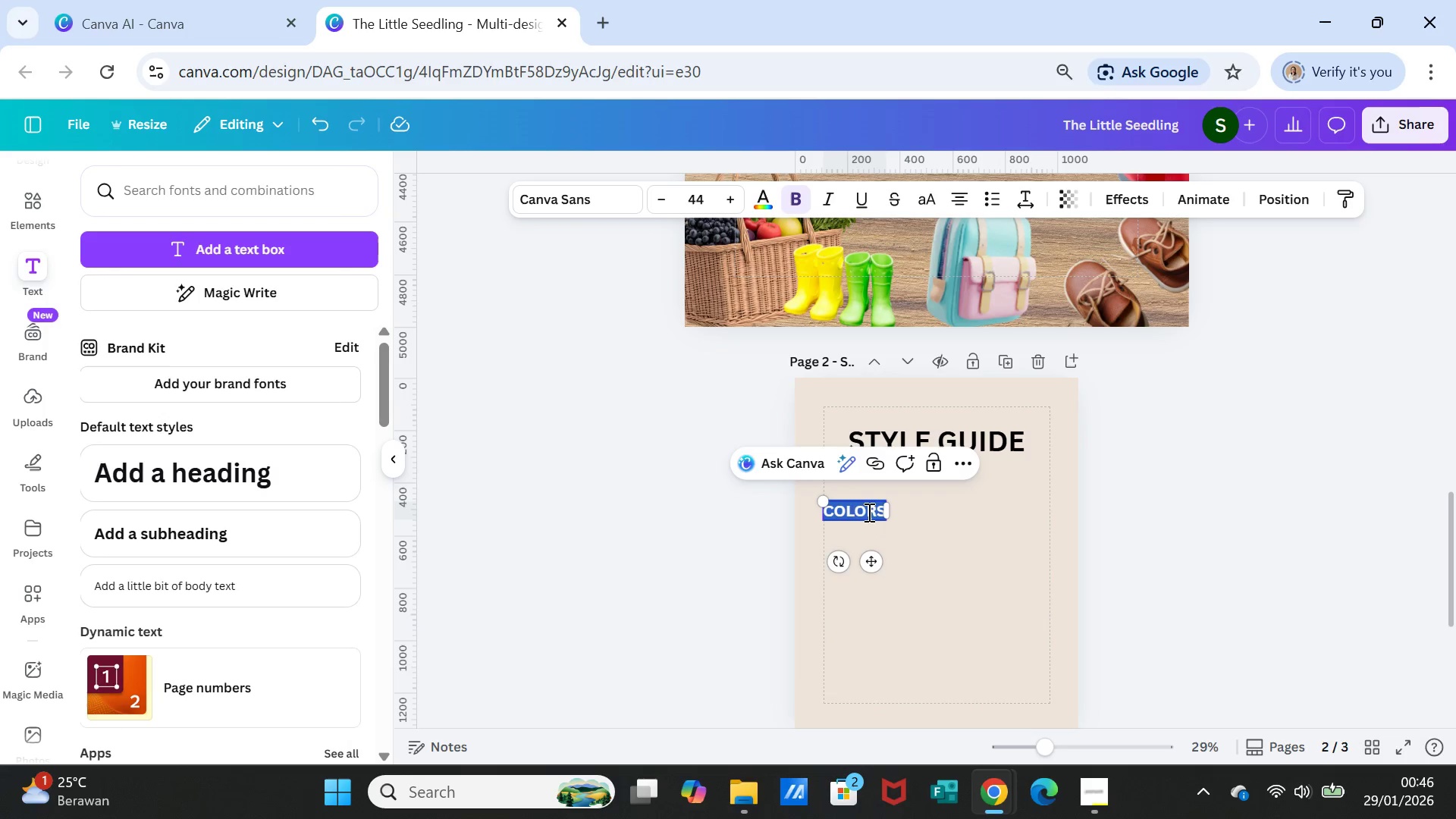 
triple_click([868, 512])
 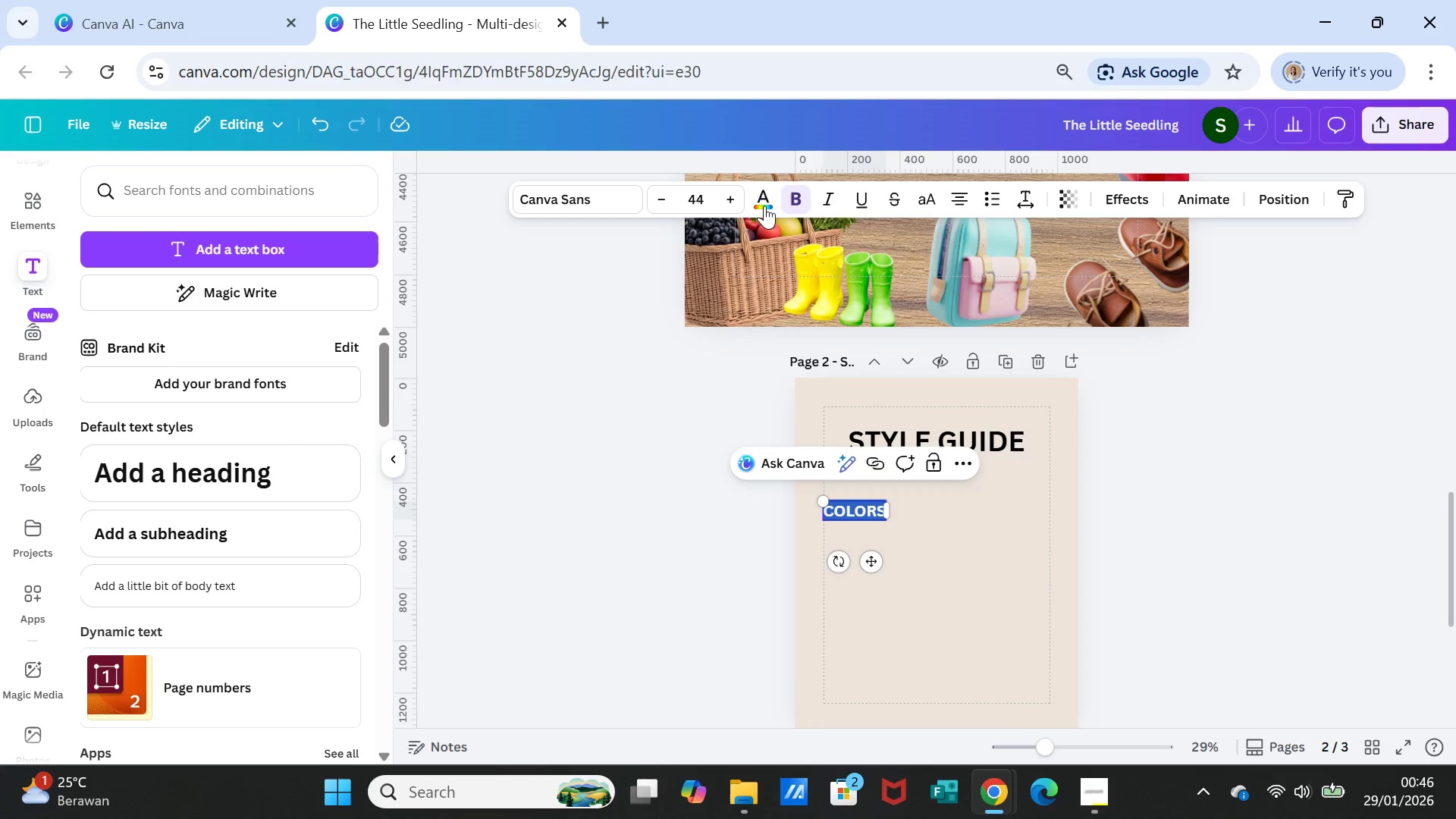 
left_click([764, 198])
 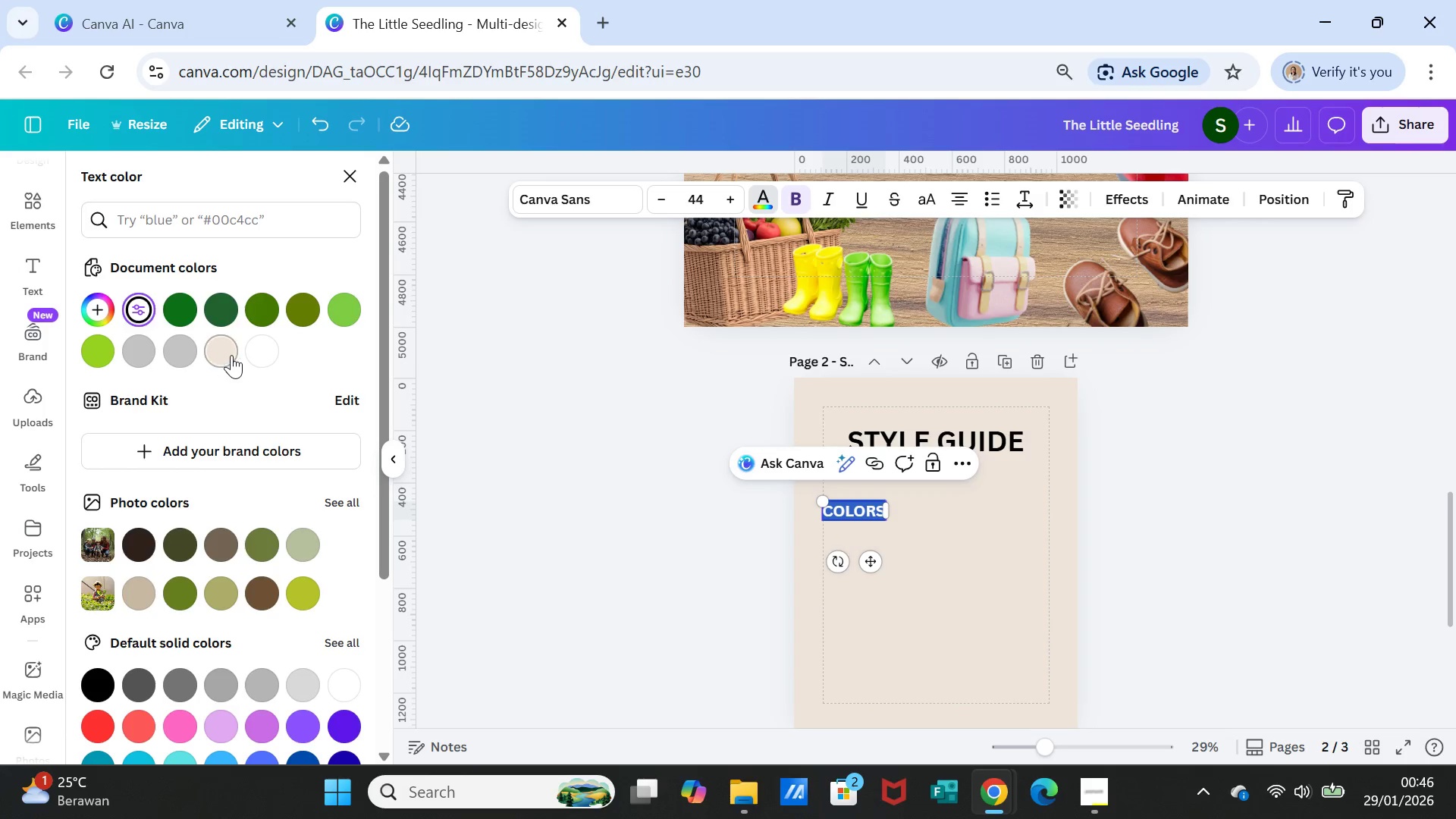 
left_click([260, 355])
 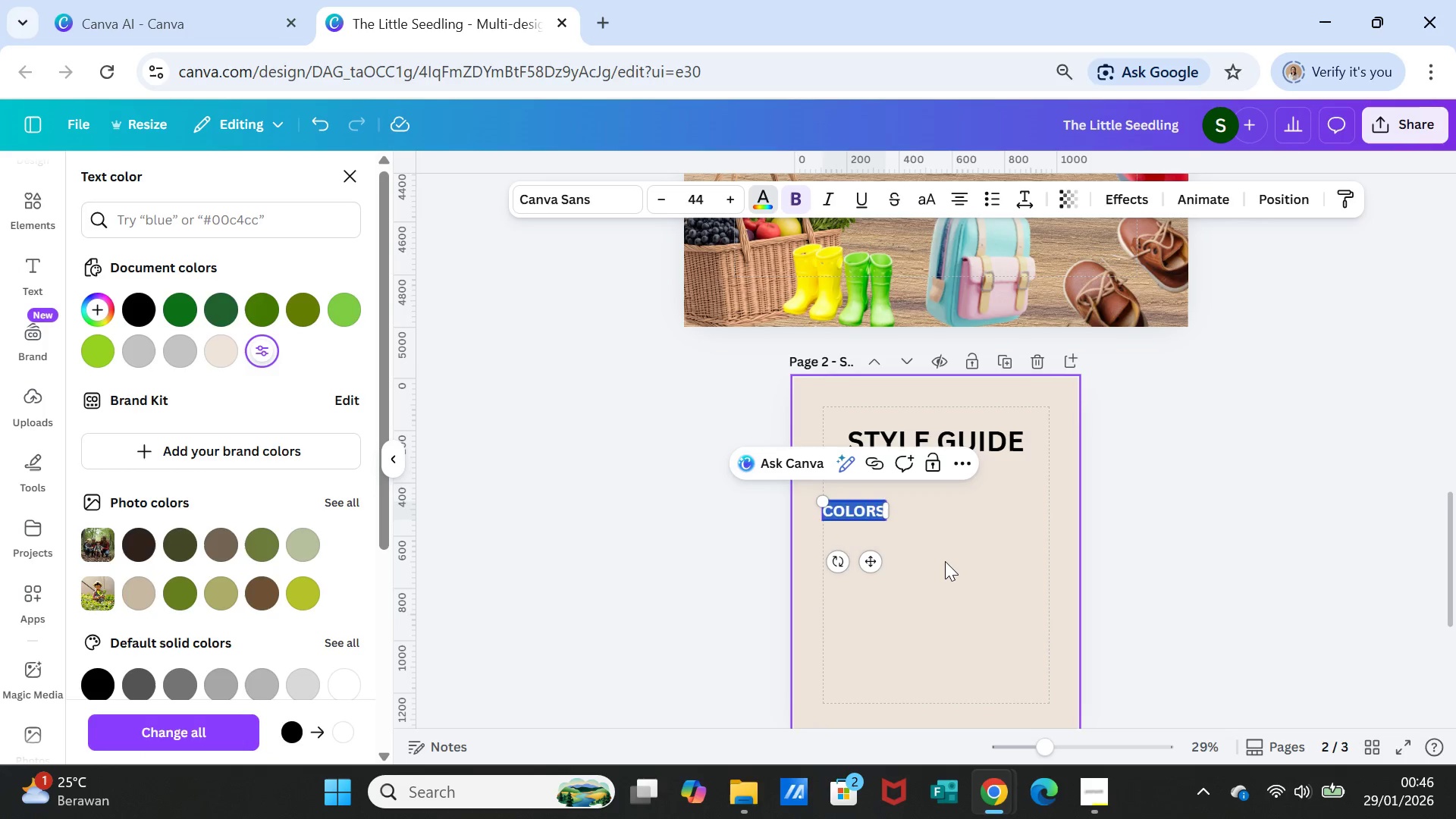 
left_click([945, 561])
 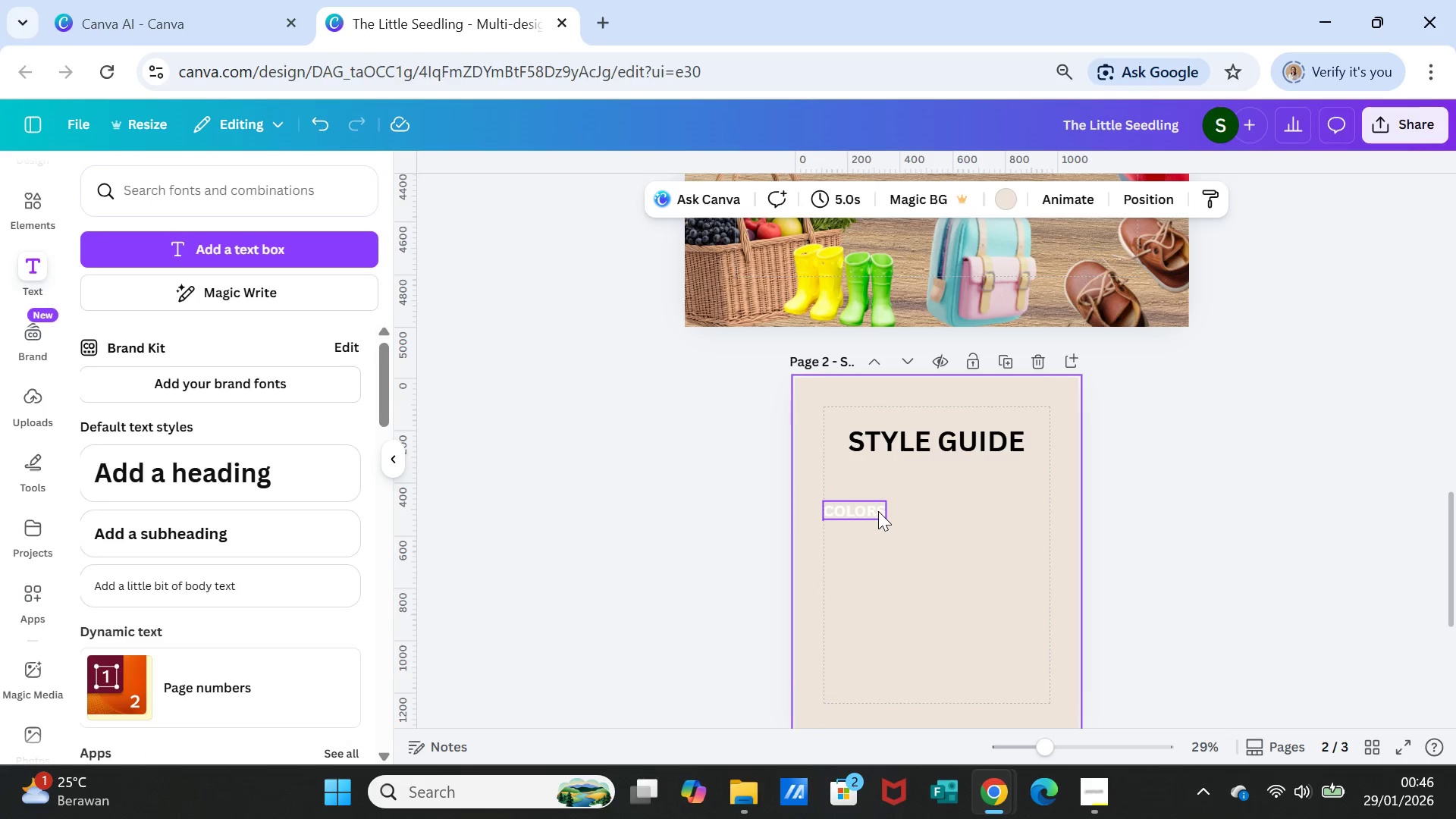 
double_click([878, 511])
 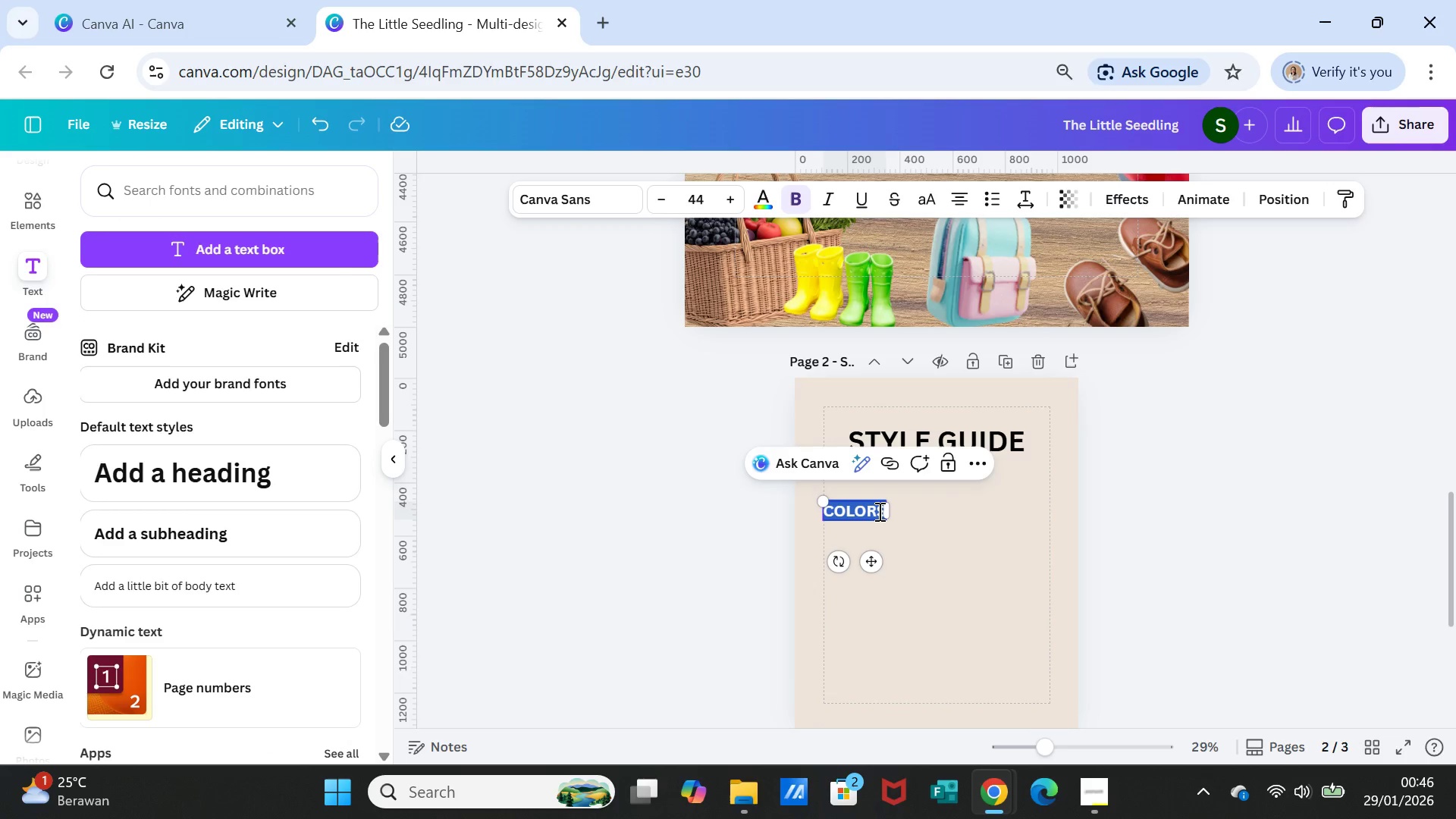 
triple_click([878, 511])
 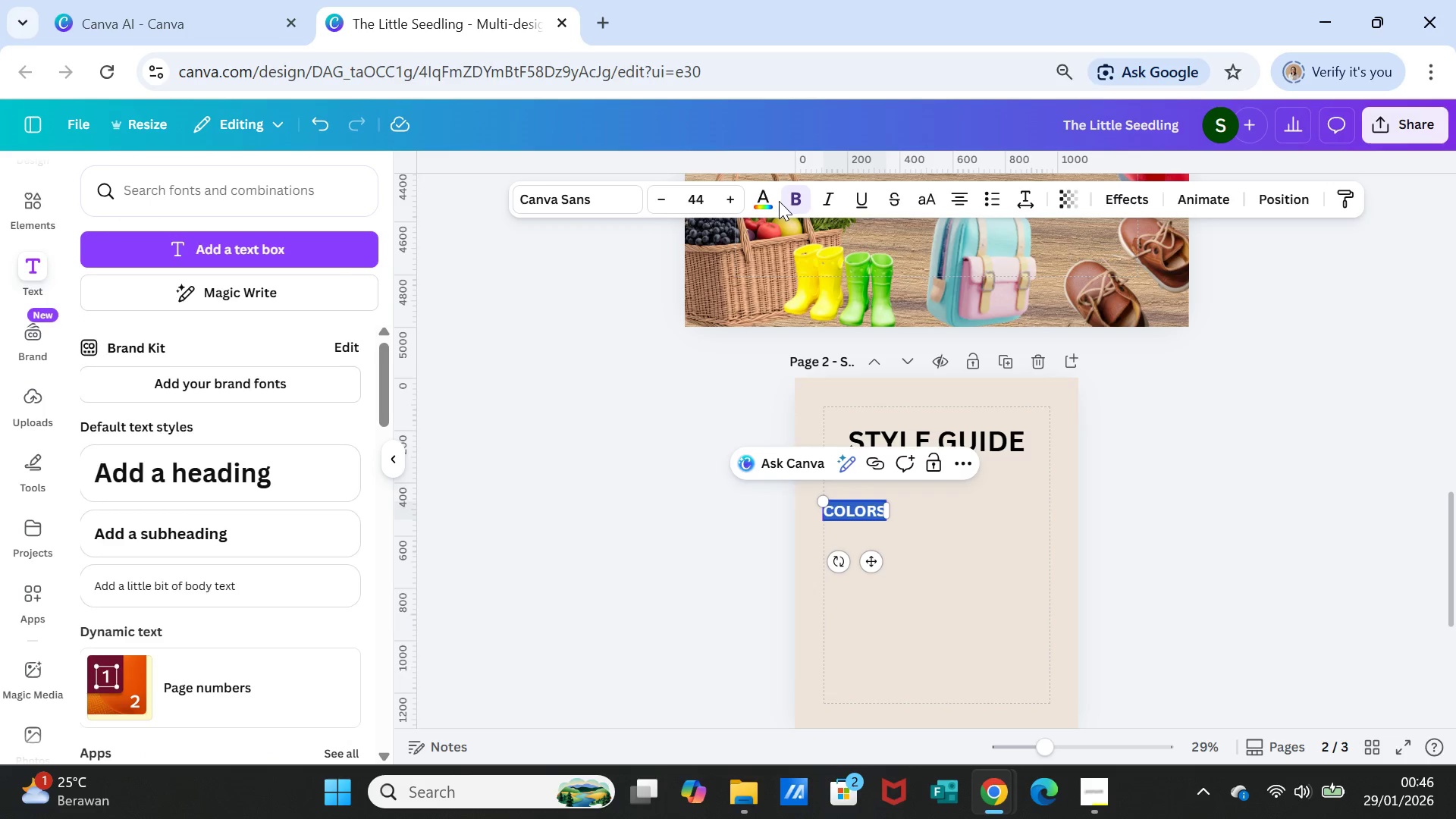 
left_click([769, 200])
 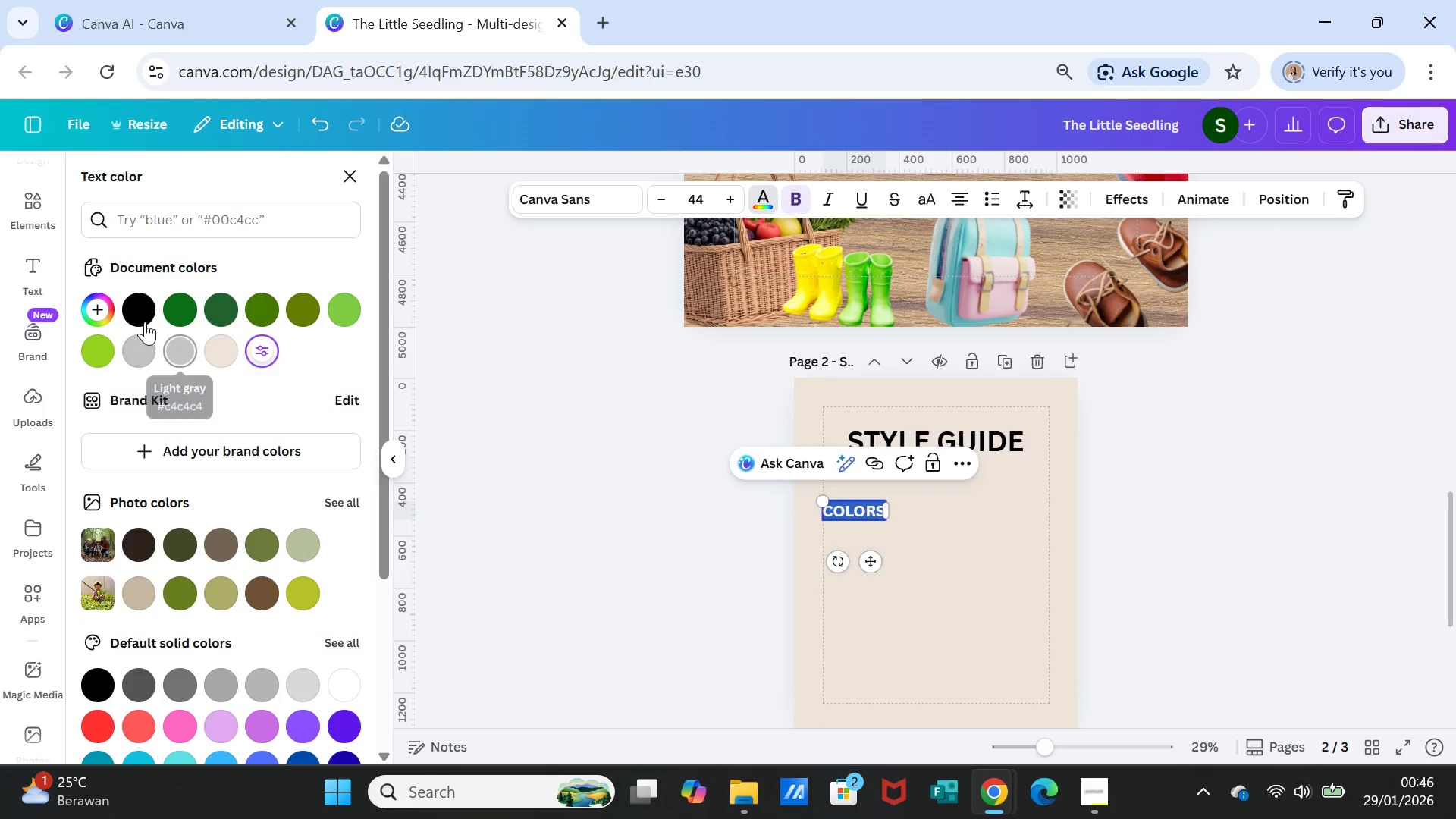 
left_click([138, 309])
 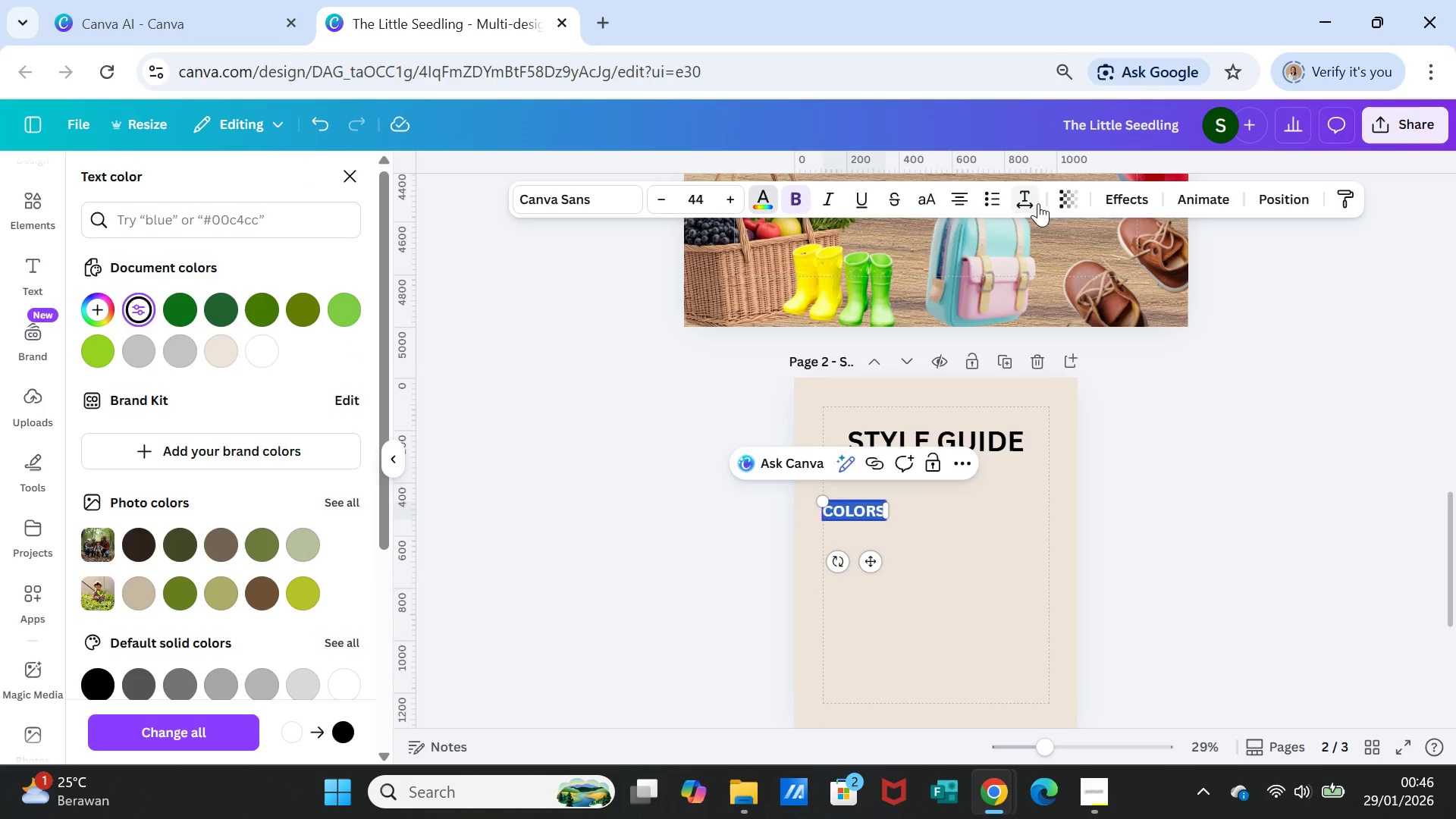 
left_click([1071, 197])
 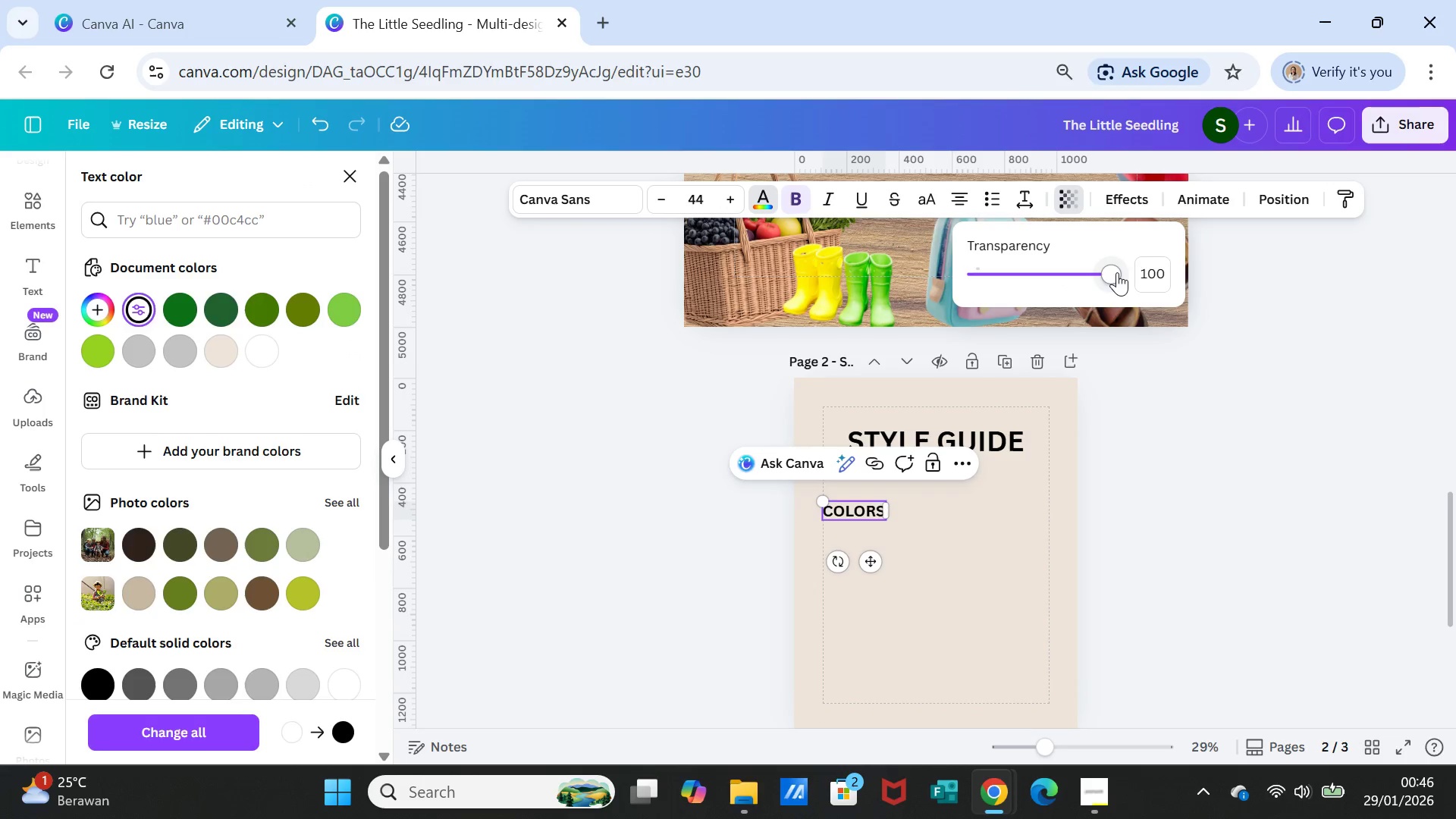 
left_click_drag(start_coordinate=[1117, 272], to_coordinate=[1060, 272])
 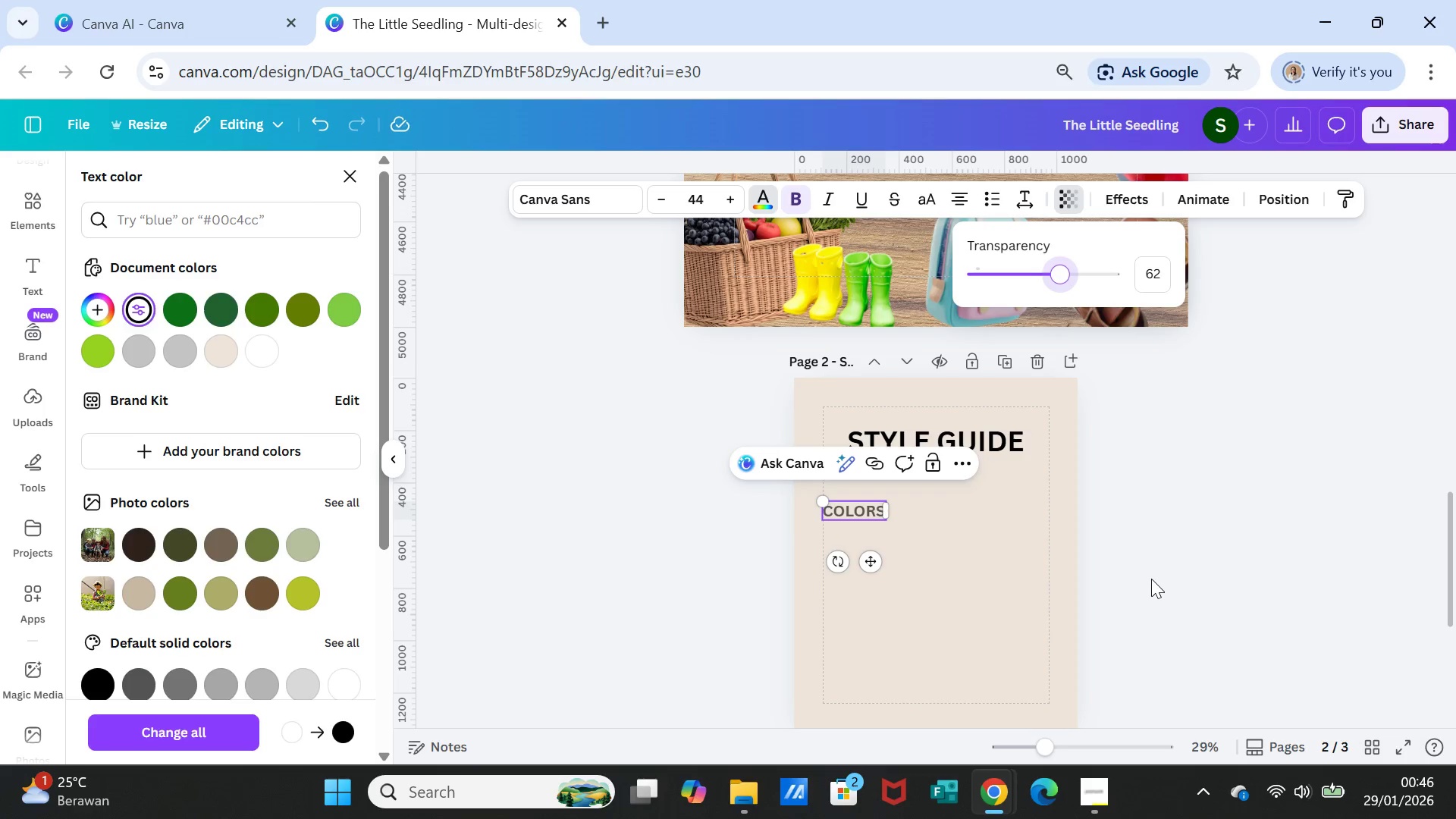 
left_click([1151, 579])
 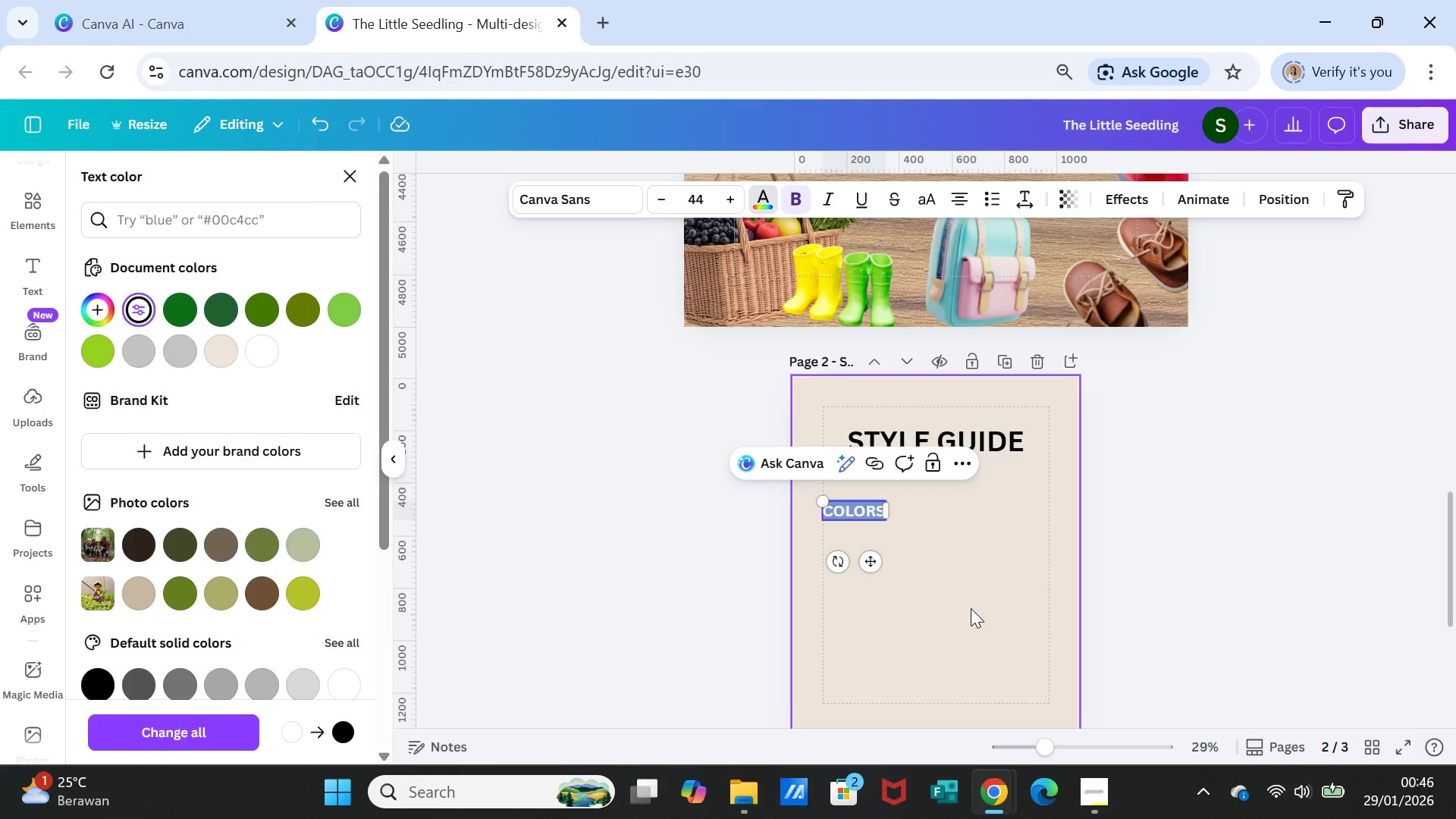 
left_click([971, 608])
 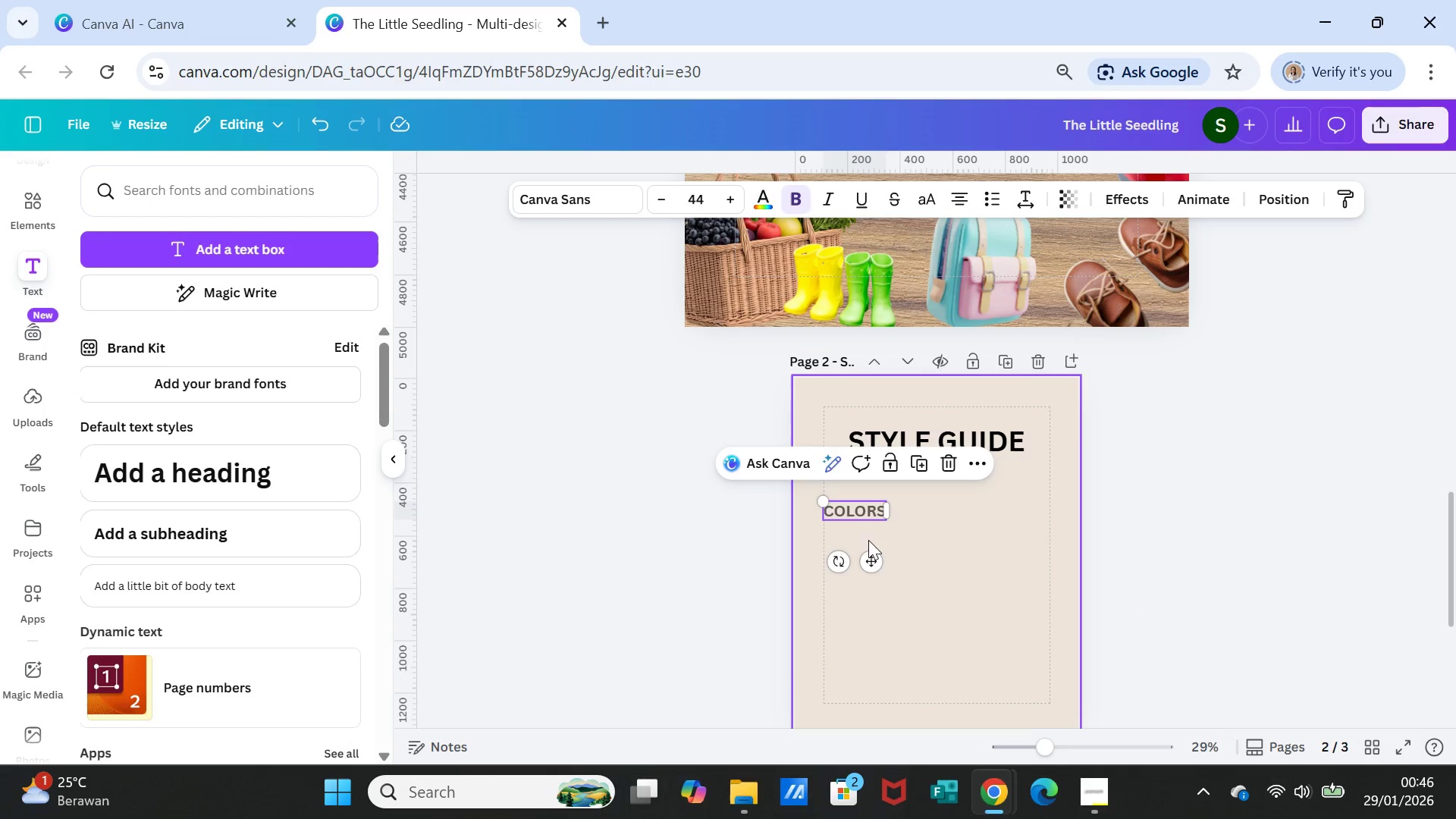 
left_click_drag(start_coordinate=[873, 560], to_coordinate=[876, 535])
 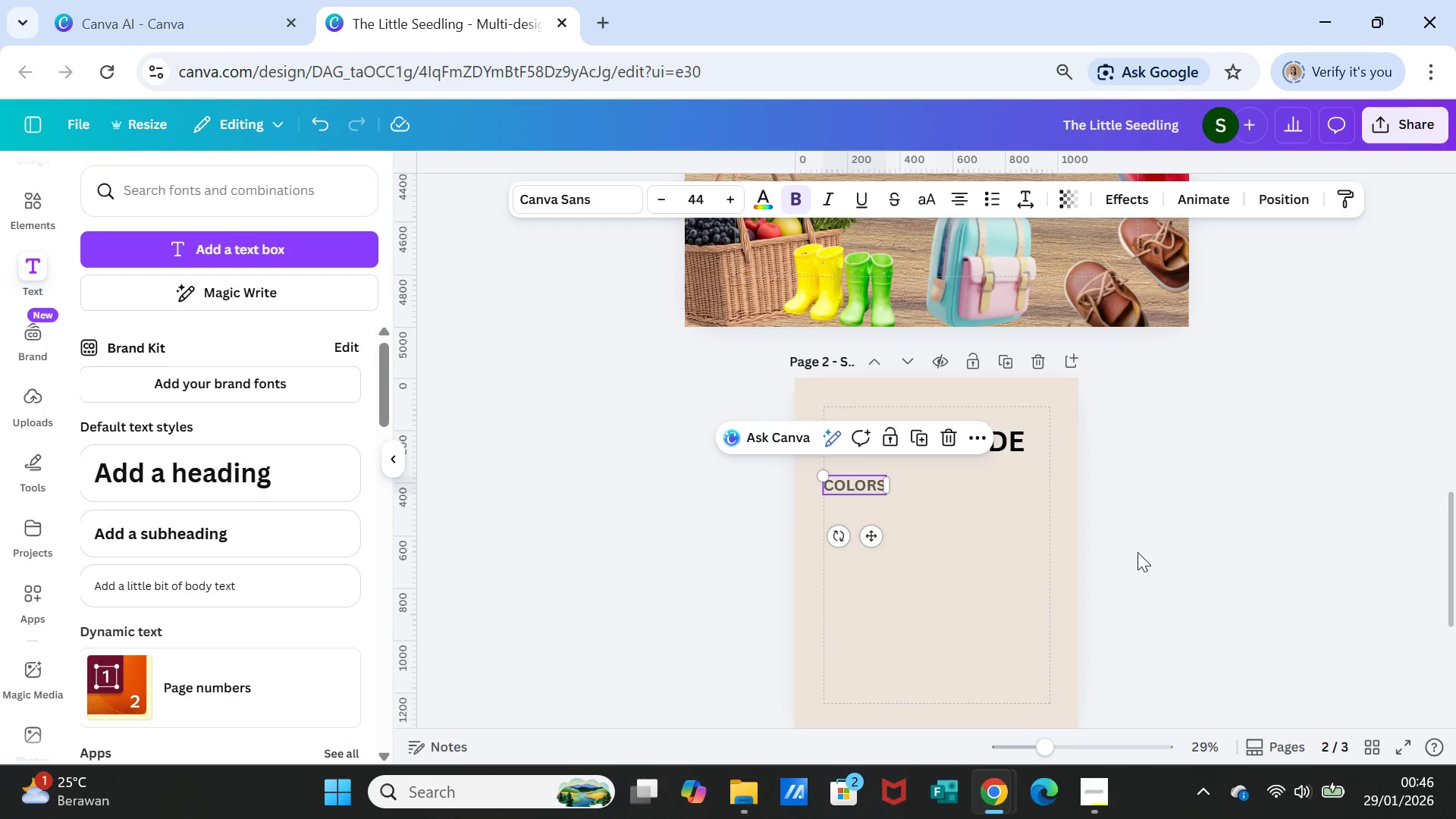 
left_click([1138, 552])
 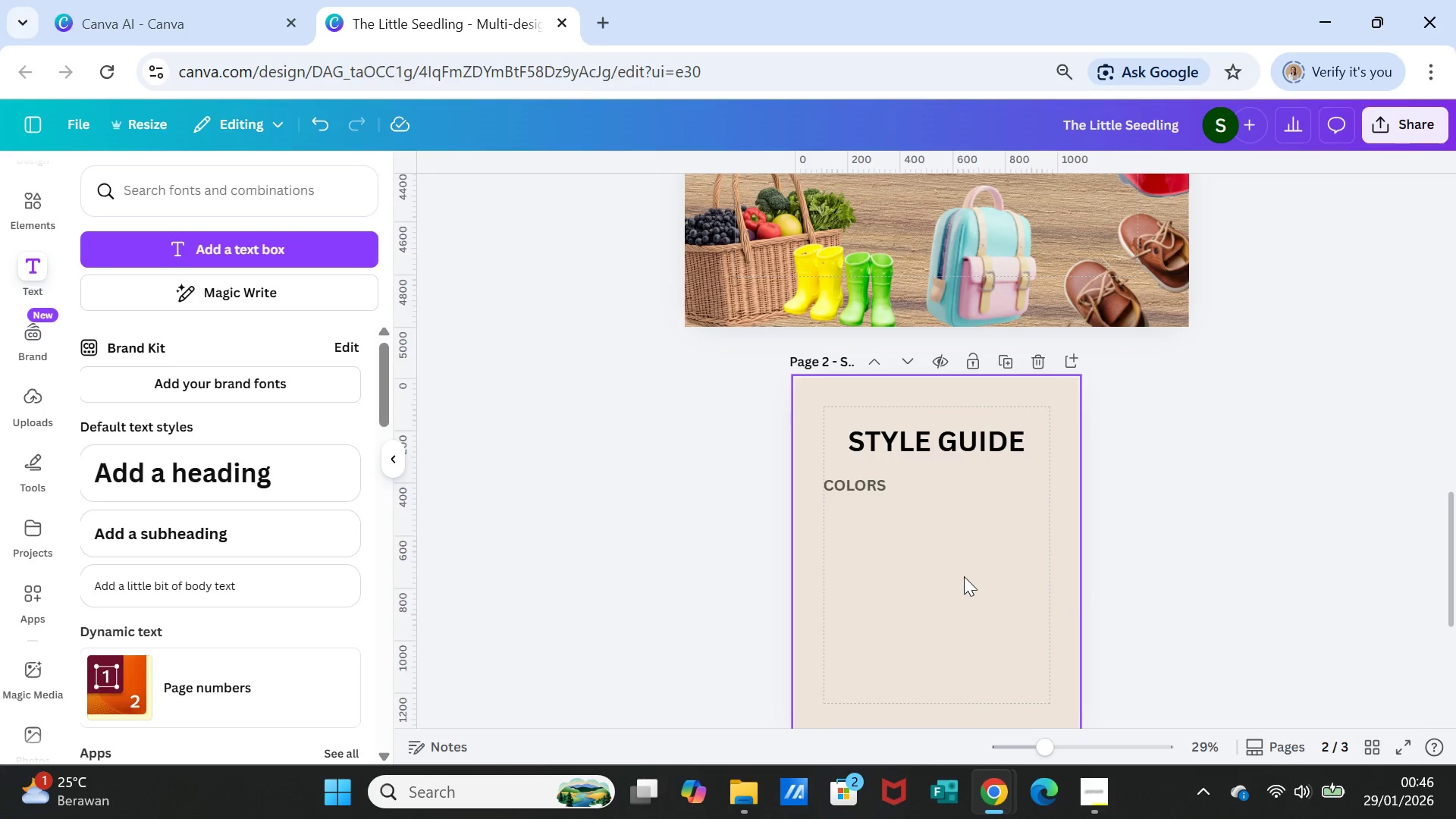 
scroll: coordinate [1050, 579], scroll_direction: up, amount: 3.0
 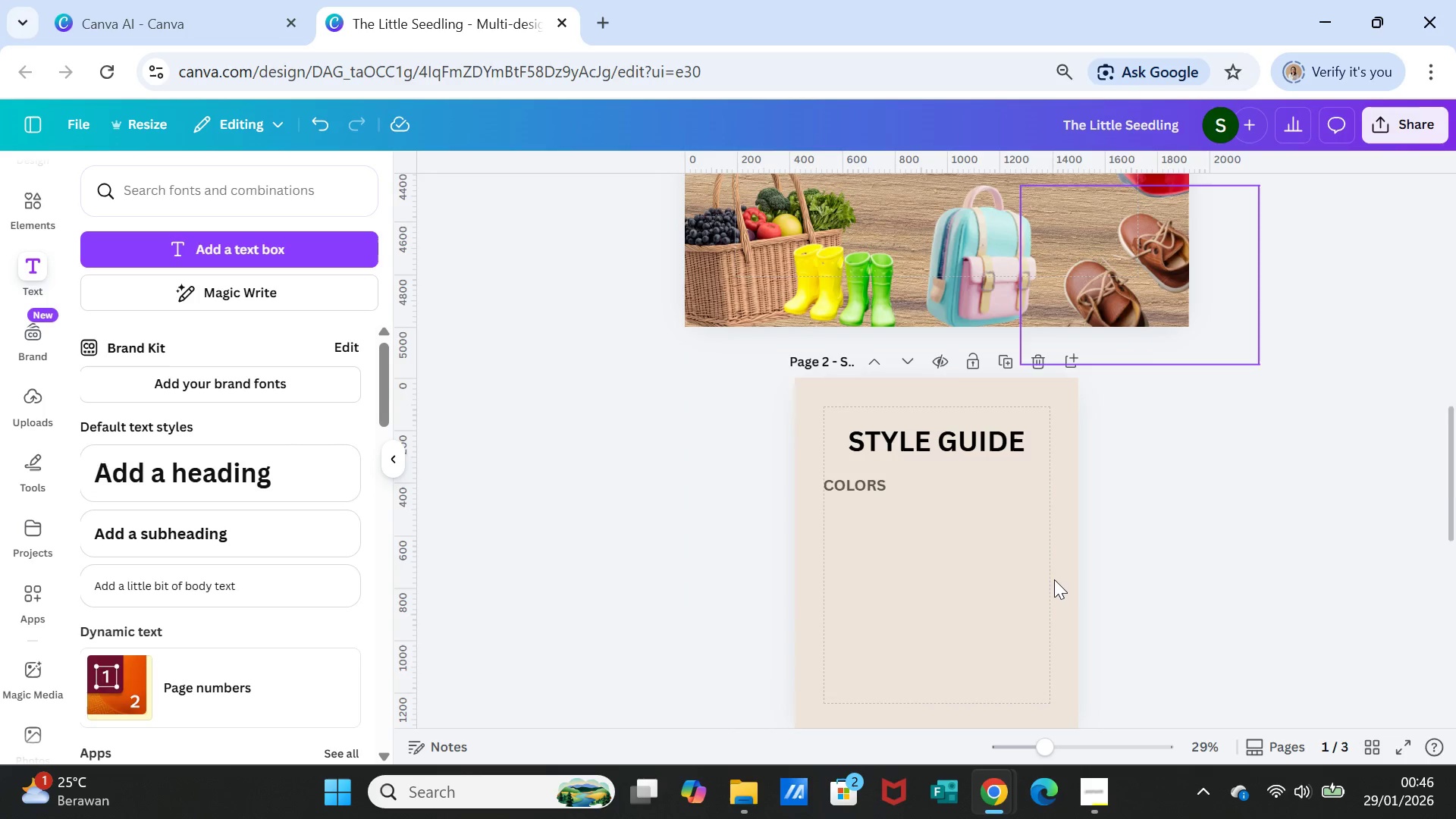 
scroll: coordinate [1054, 579], scroll_direction: down, amount: 3.0
 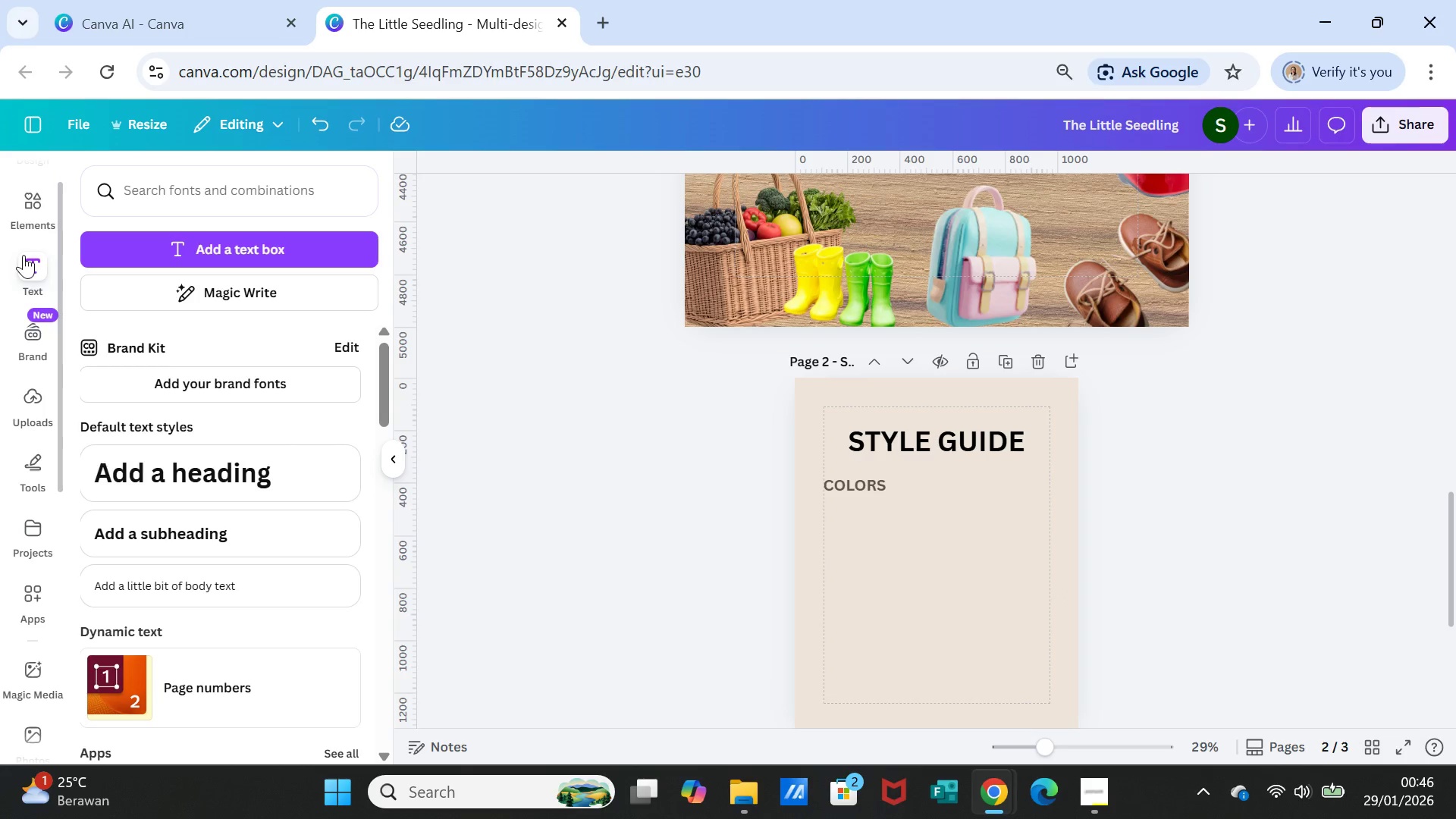 
left_click([32, 212])
 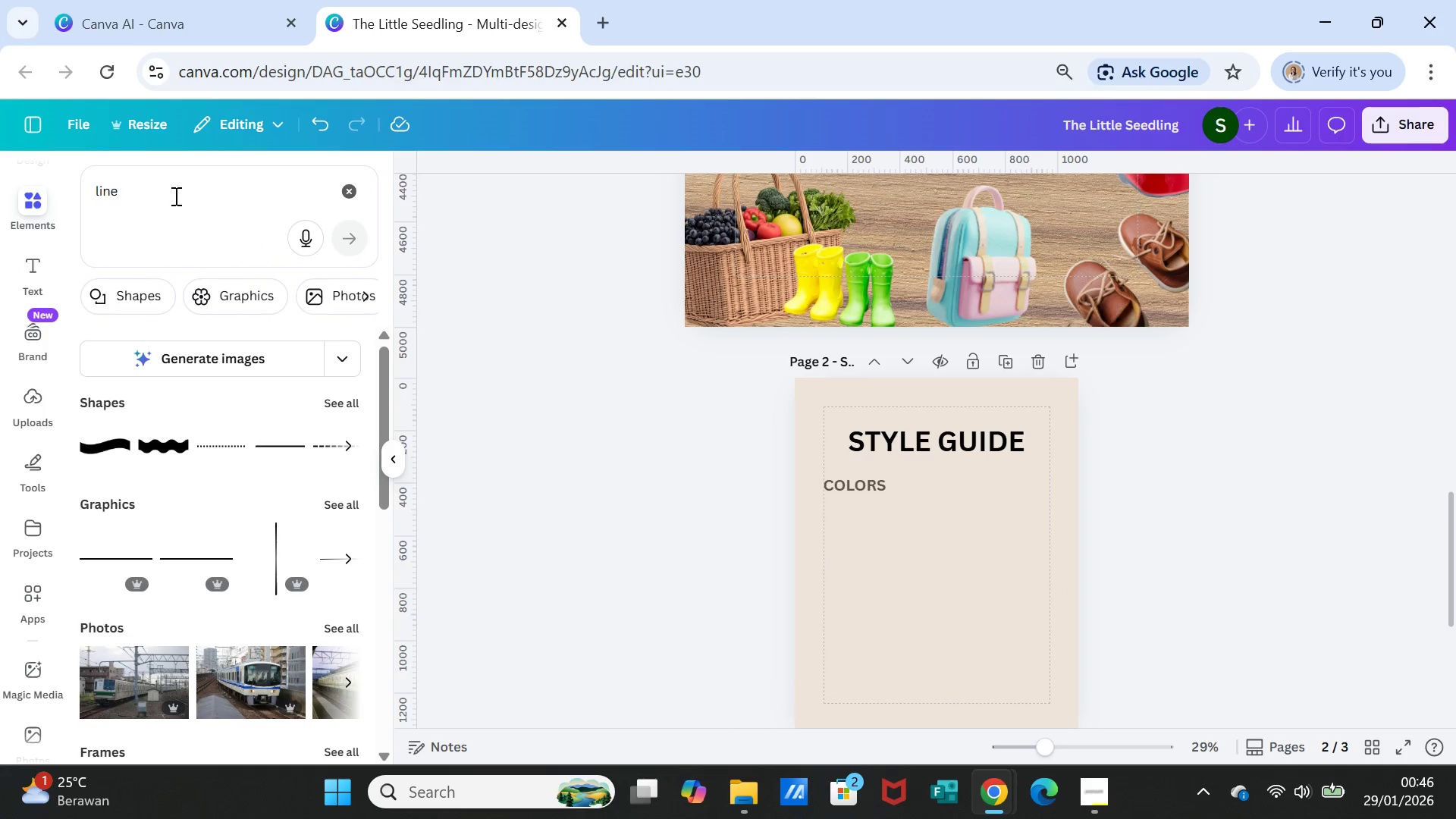 
left_click_drag(start_coordinate=[174, 191], to_coordinate=[94, 181])
 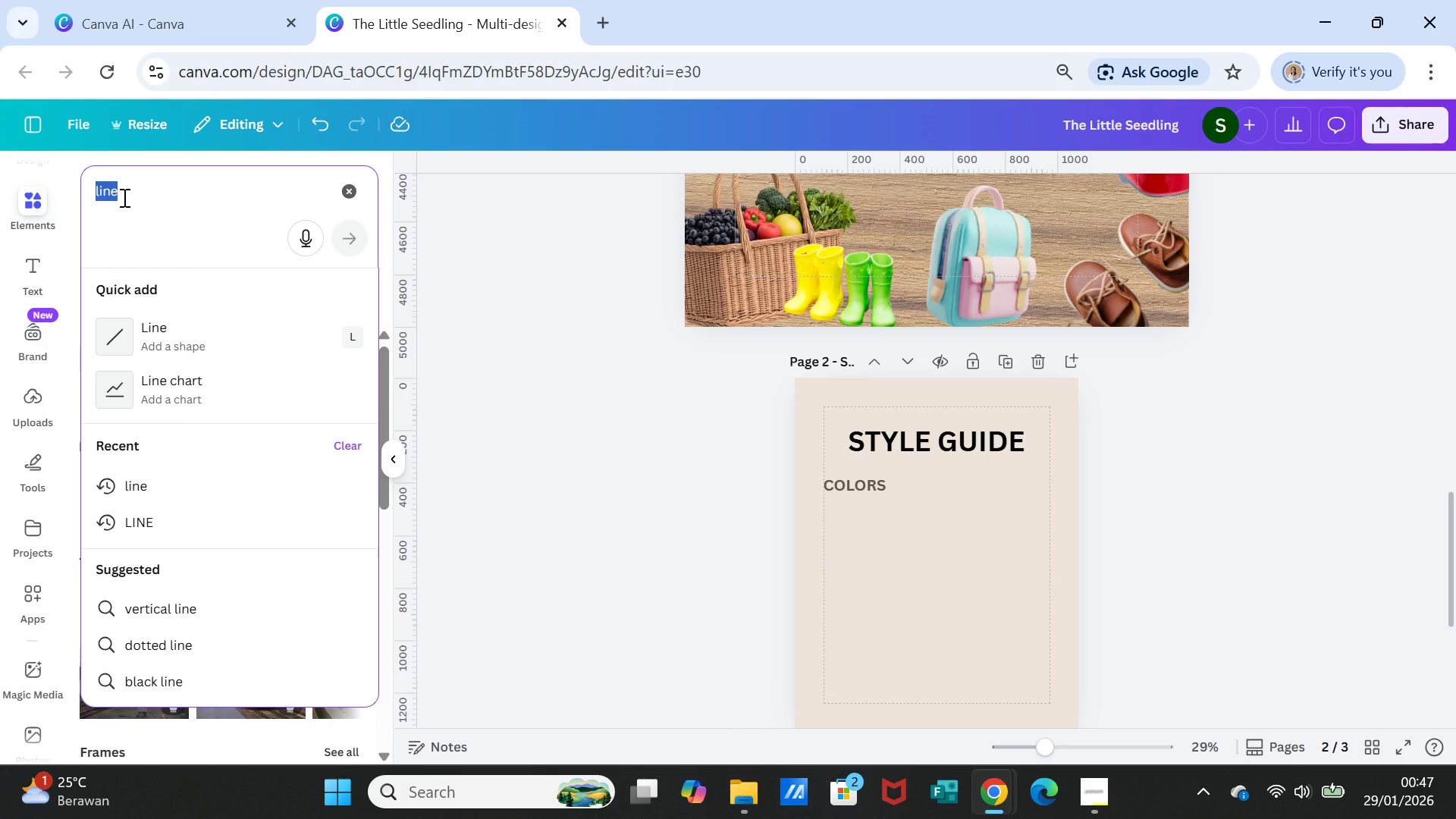 
type(SHAPE)
 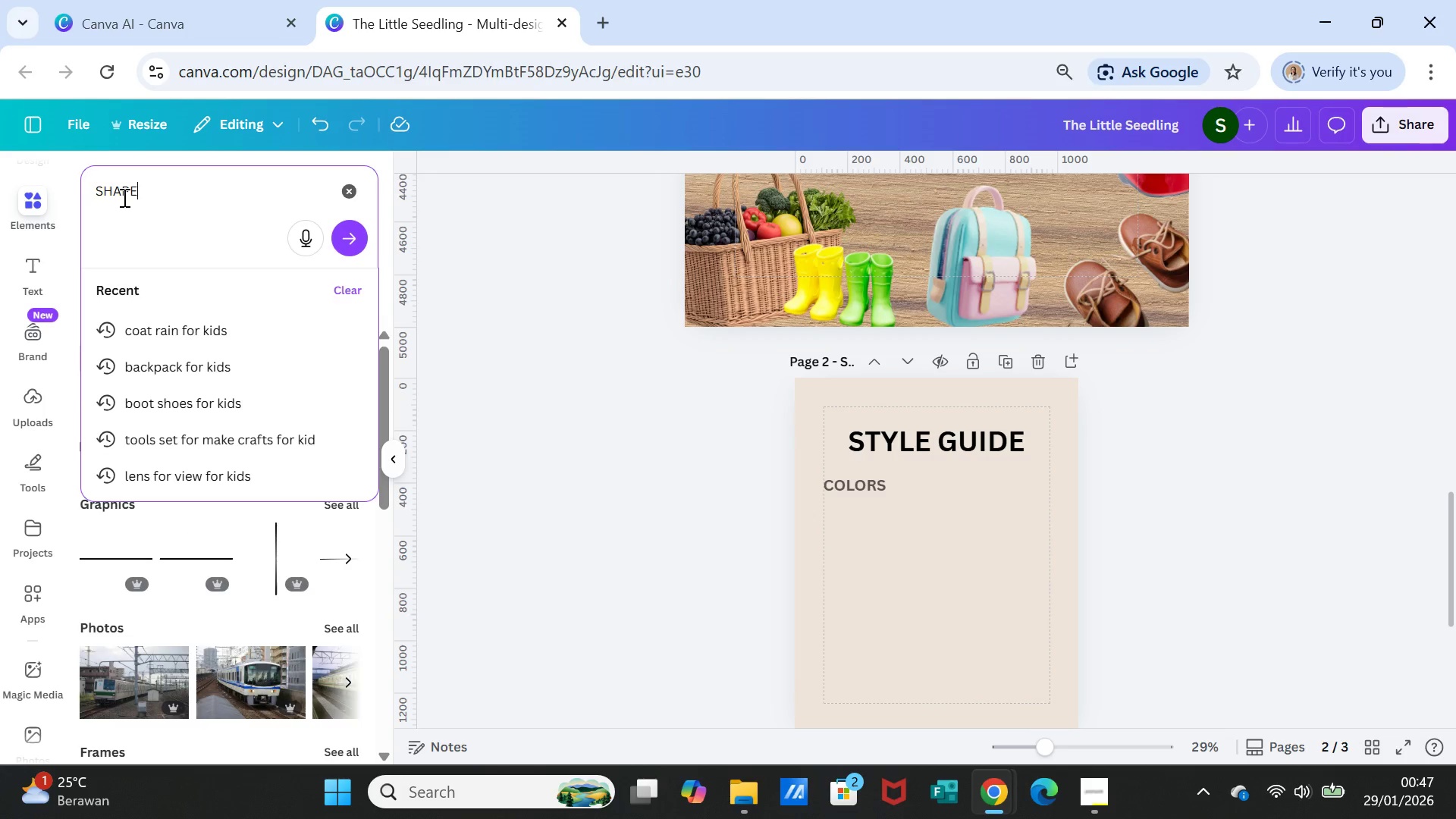 
key(Enter)
 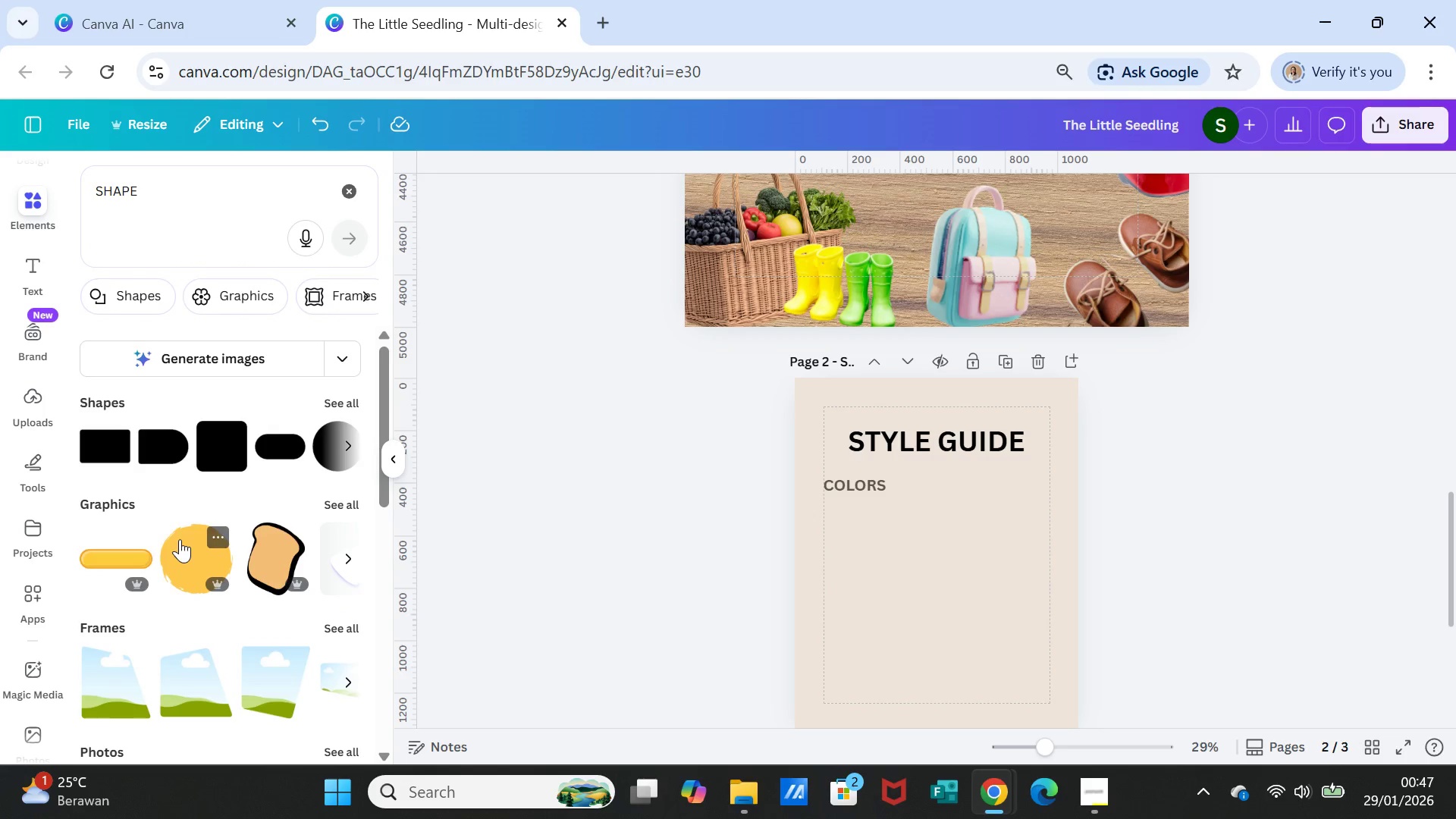 
left_click([336, 452])
 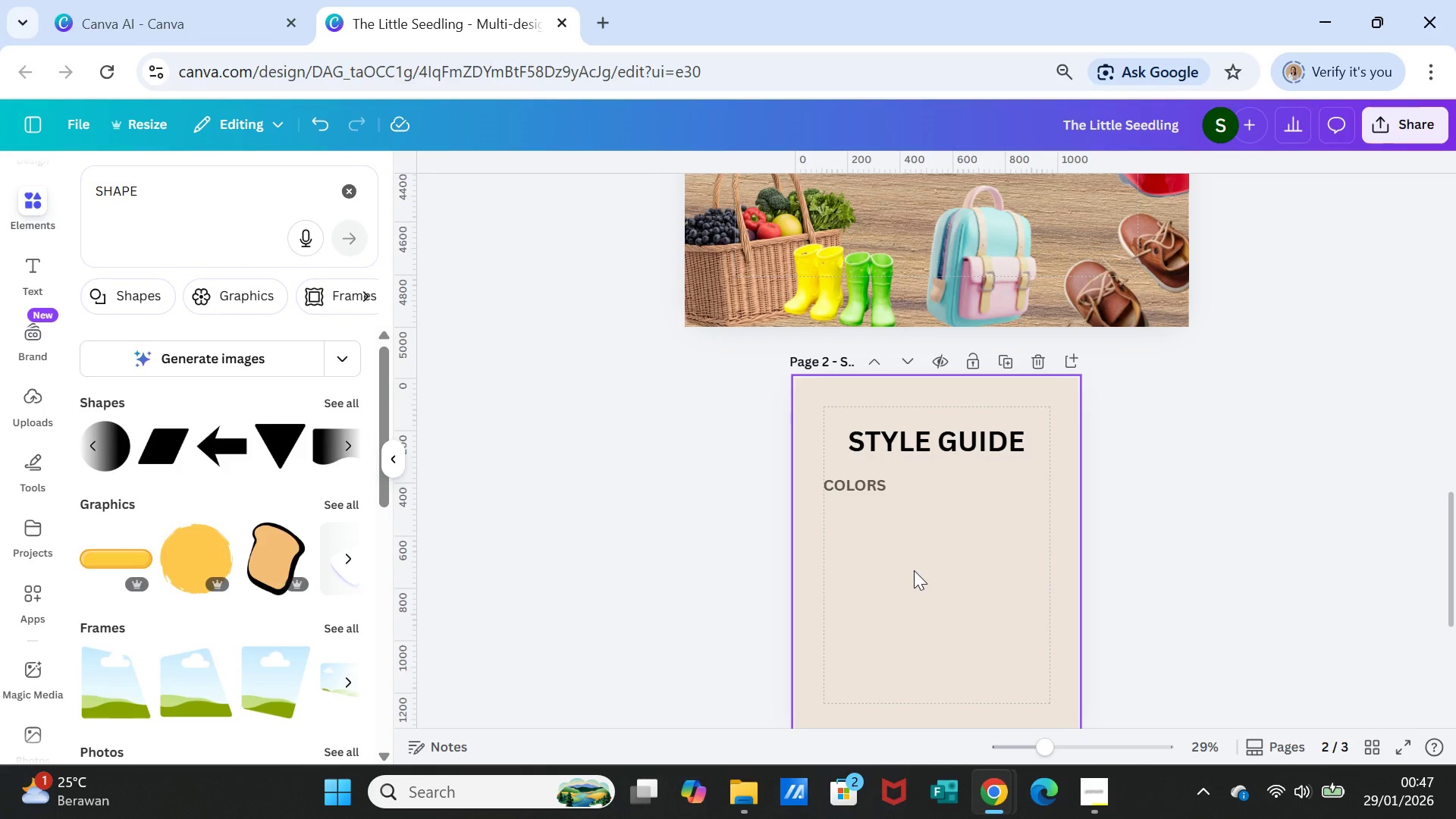 
scroll: coordinate [921, 581], scroll_direction: down, amount: 3.0
 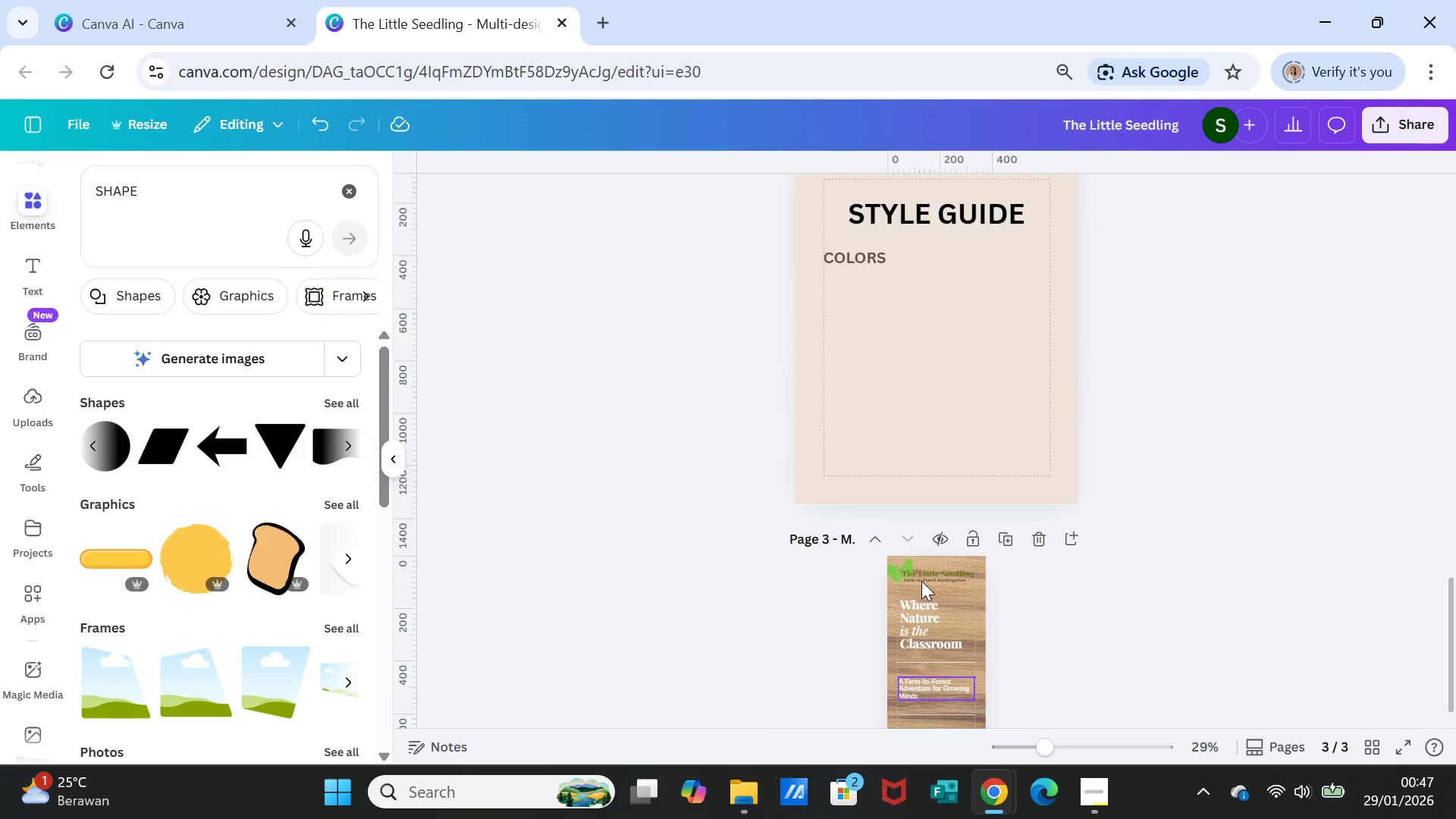 
scroll: coordinate [921, 581], scroll_direction: up, amount: 2.0
 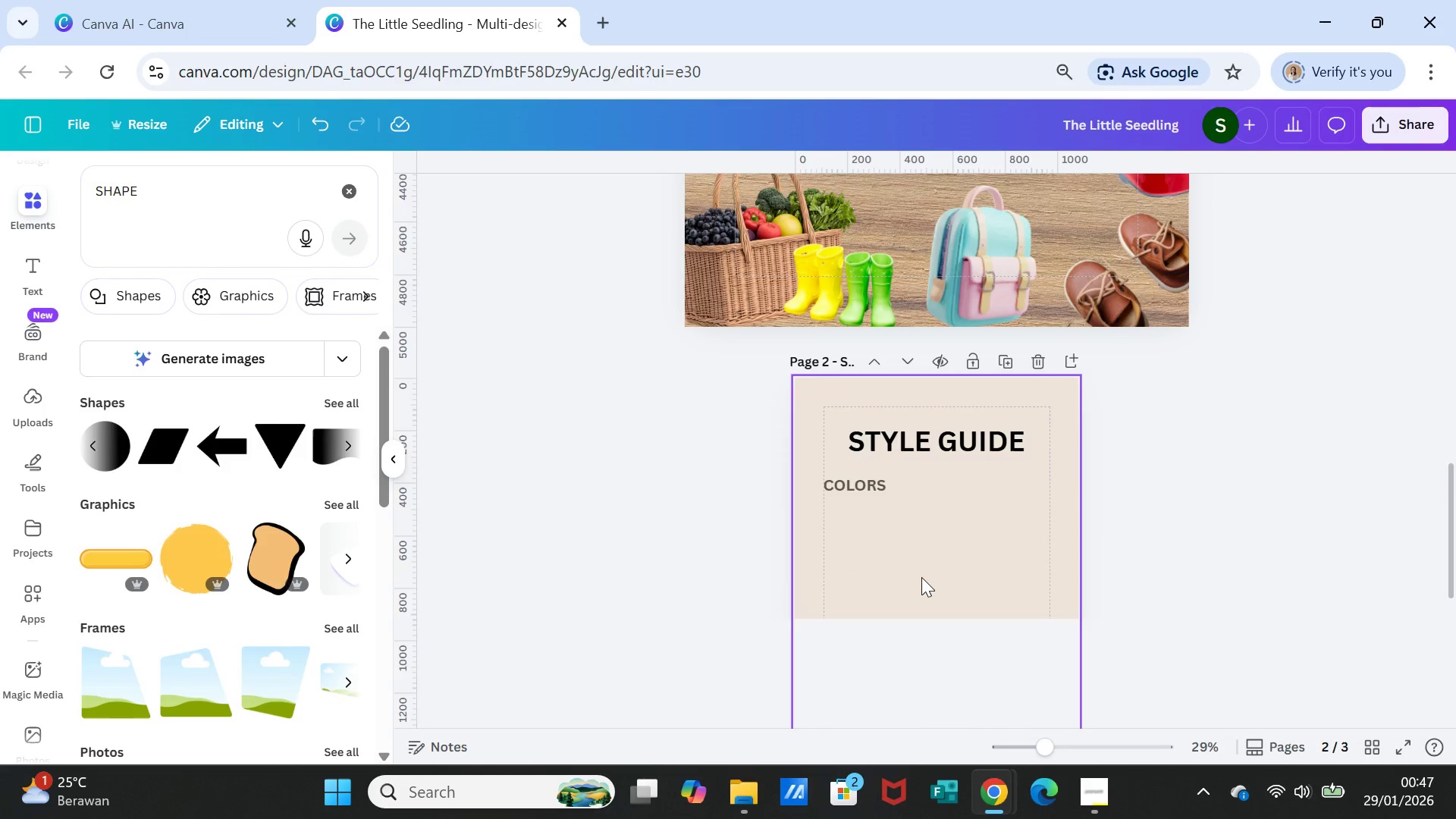 
scroll: coordinate [921, 577], scroll_direction: down, amount: 1.0
 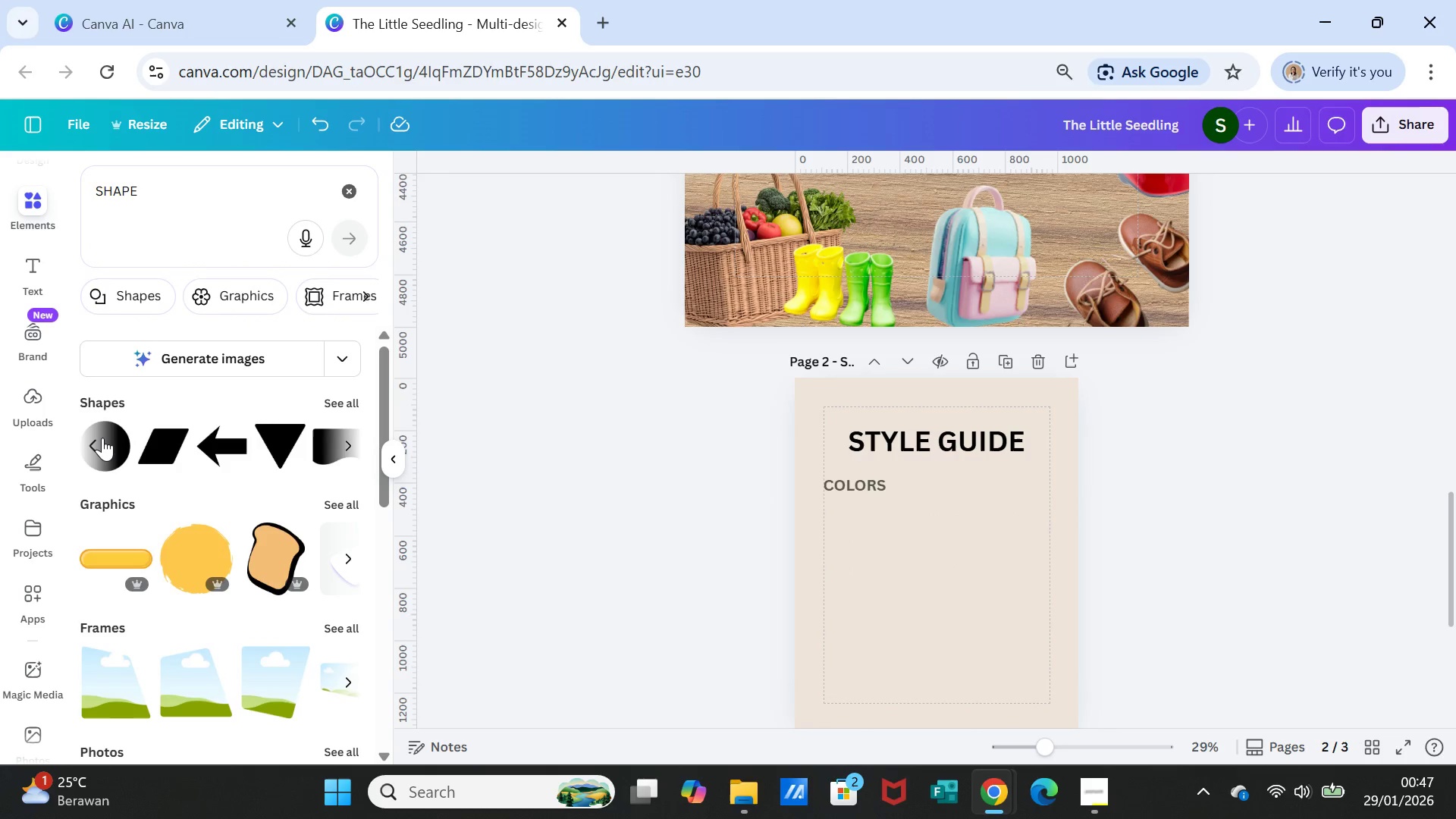 
left_click([103, 438])
 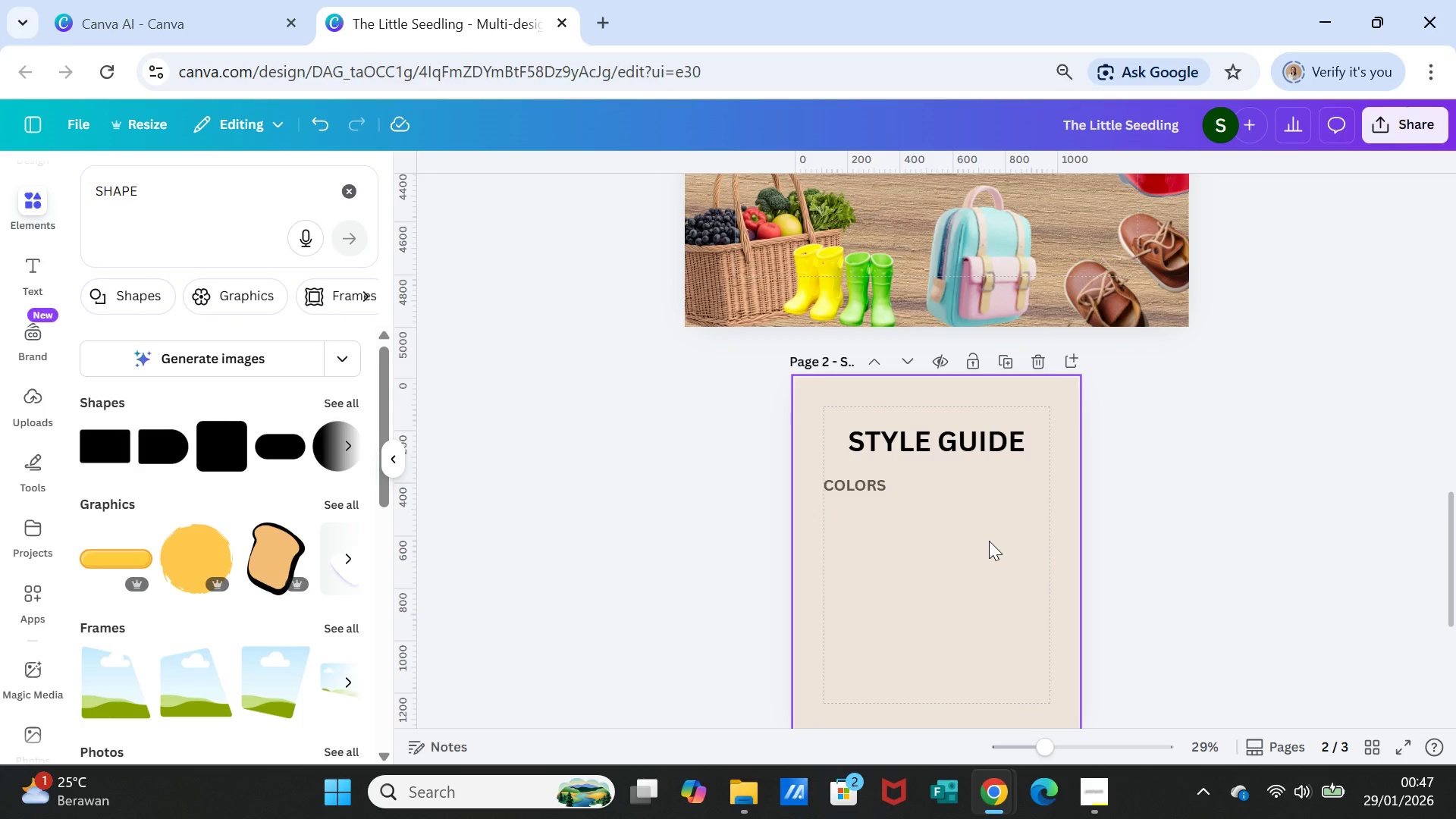 
left_click([989, 541])
 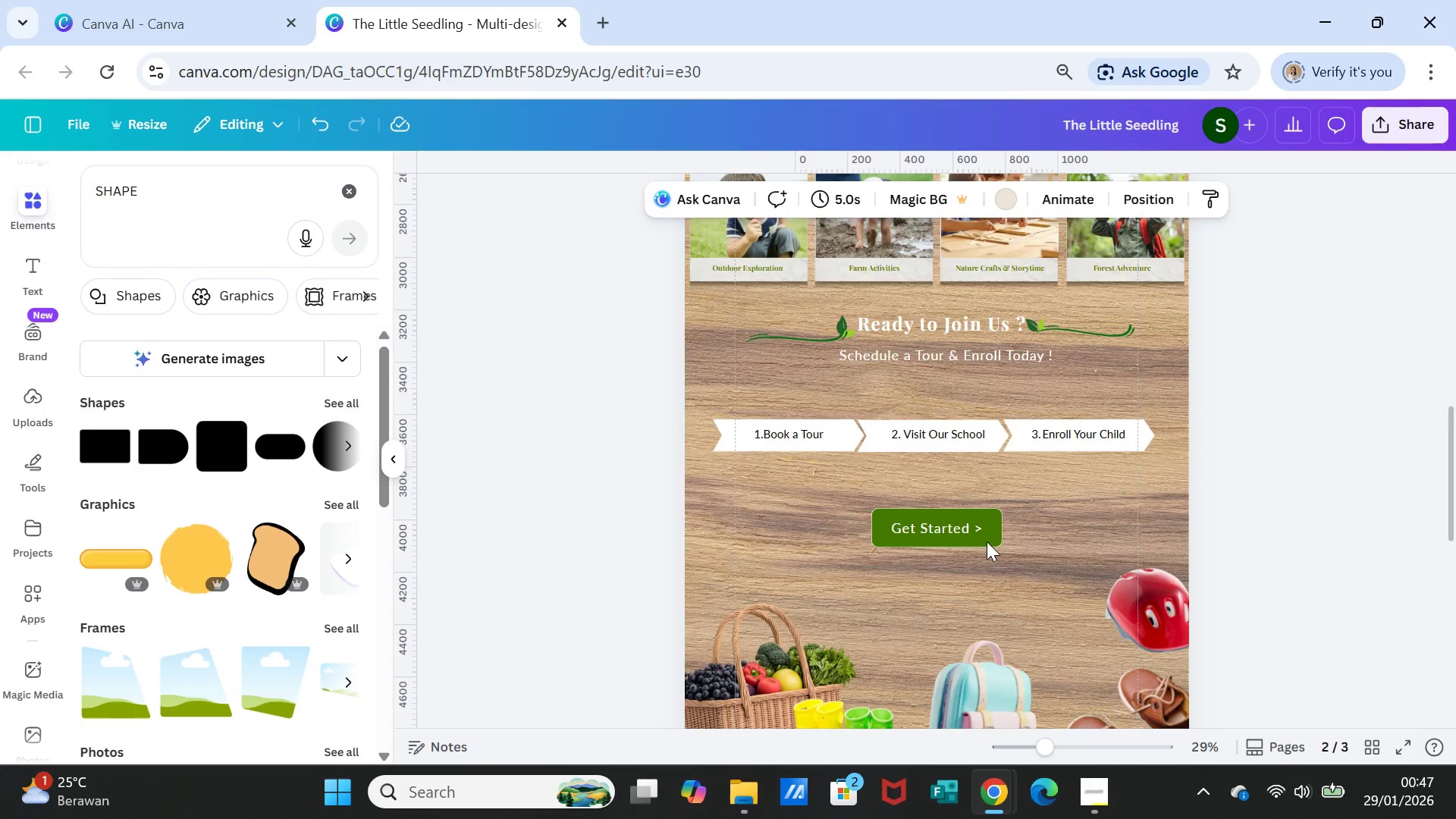 
scroll: coordinate [987, 541], scroll_direction: up, amount: 4.0
 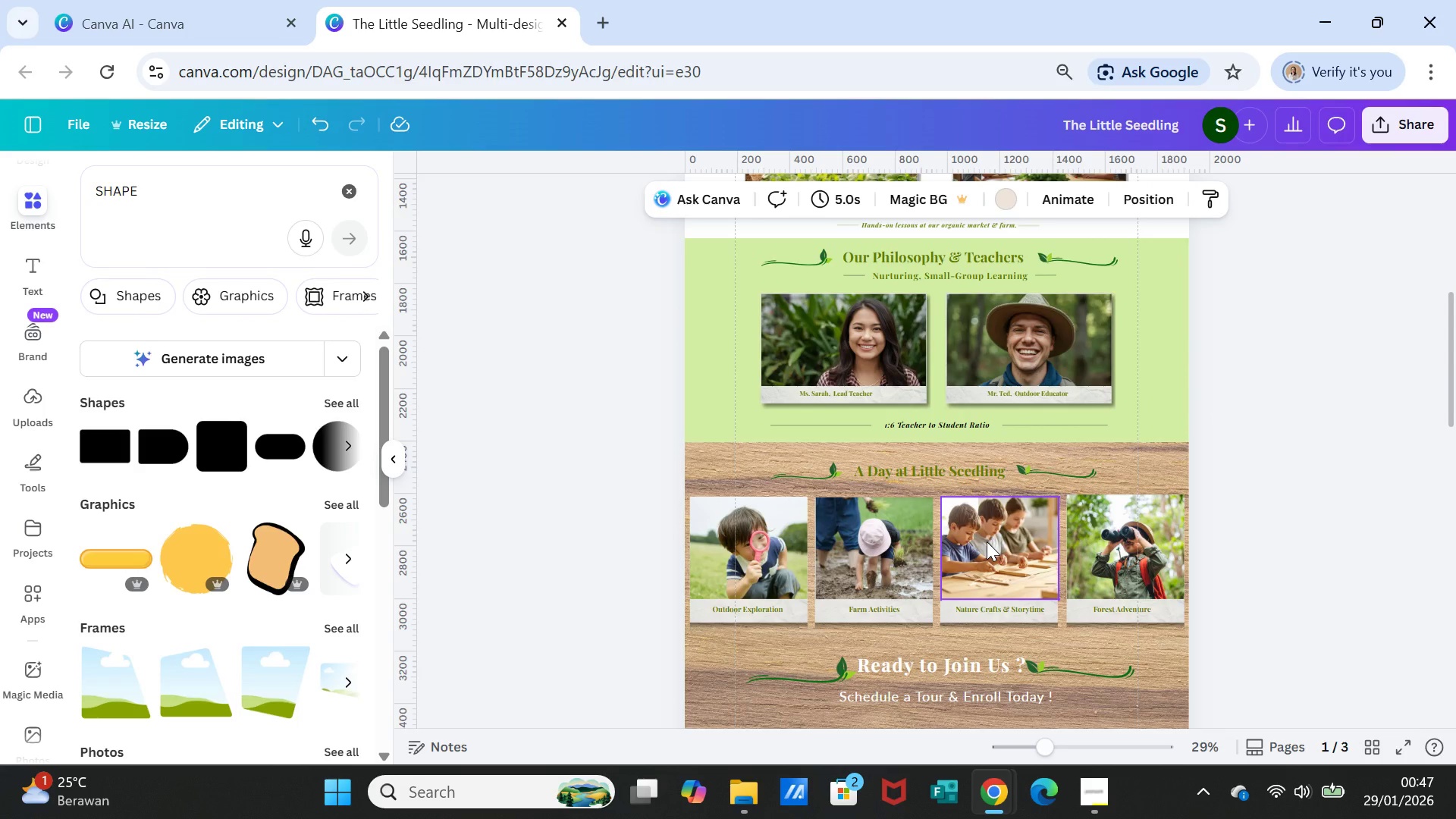 
scroll: coordinate [987, 541], scroll_direction: down, amount: 10.0
 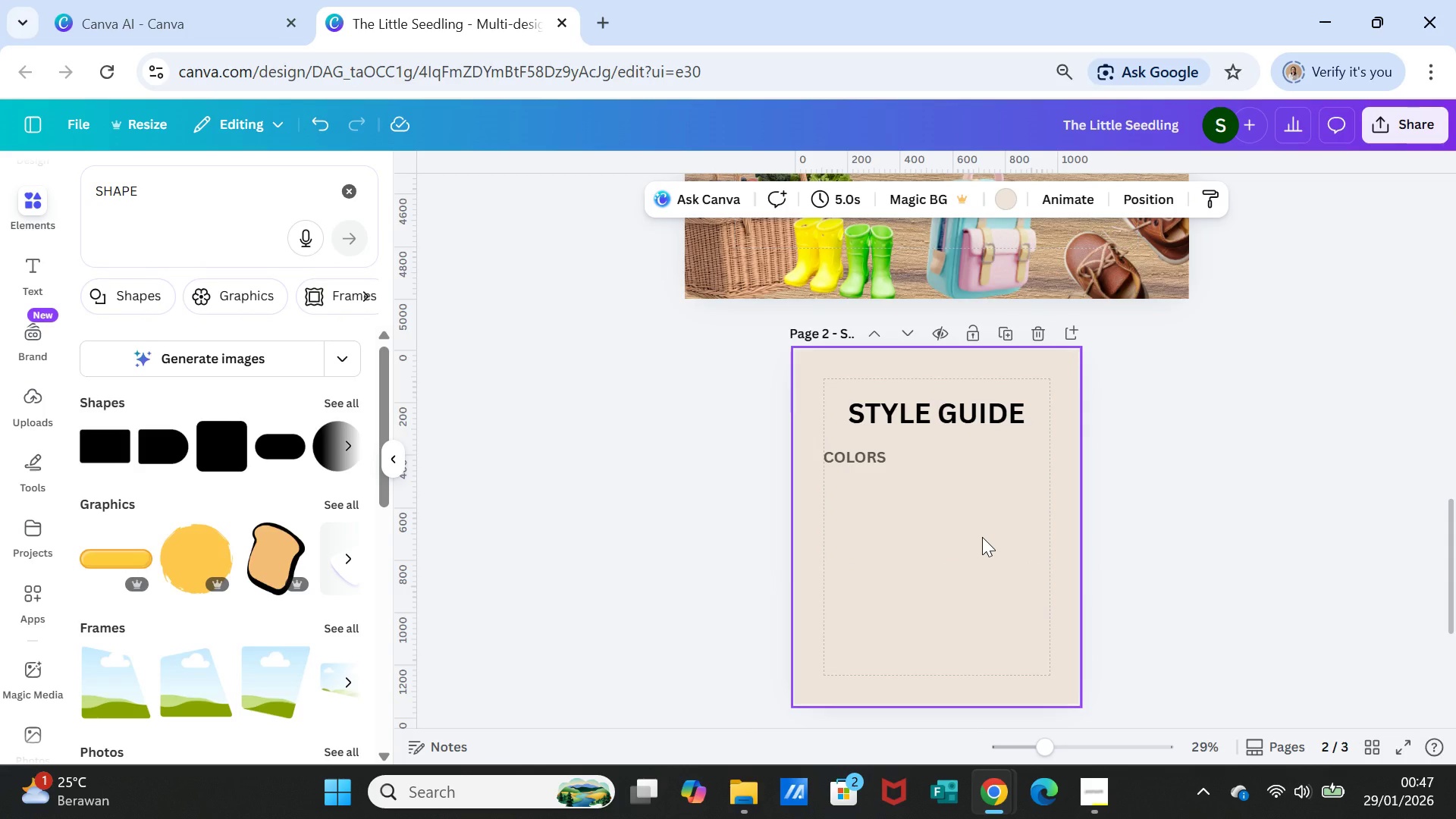 
left_click([982, 537])
 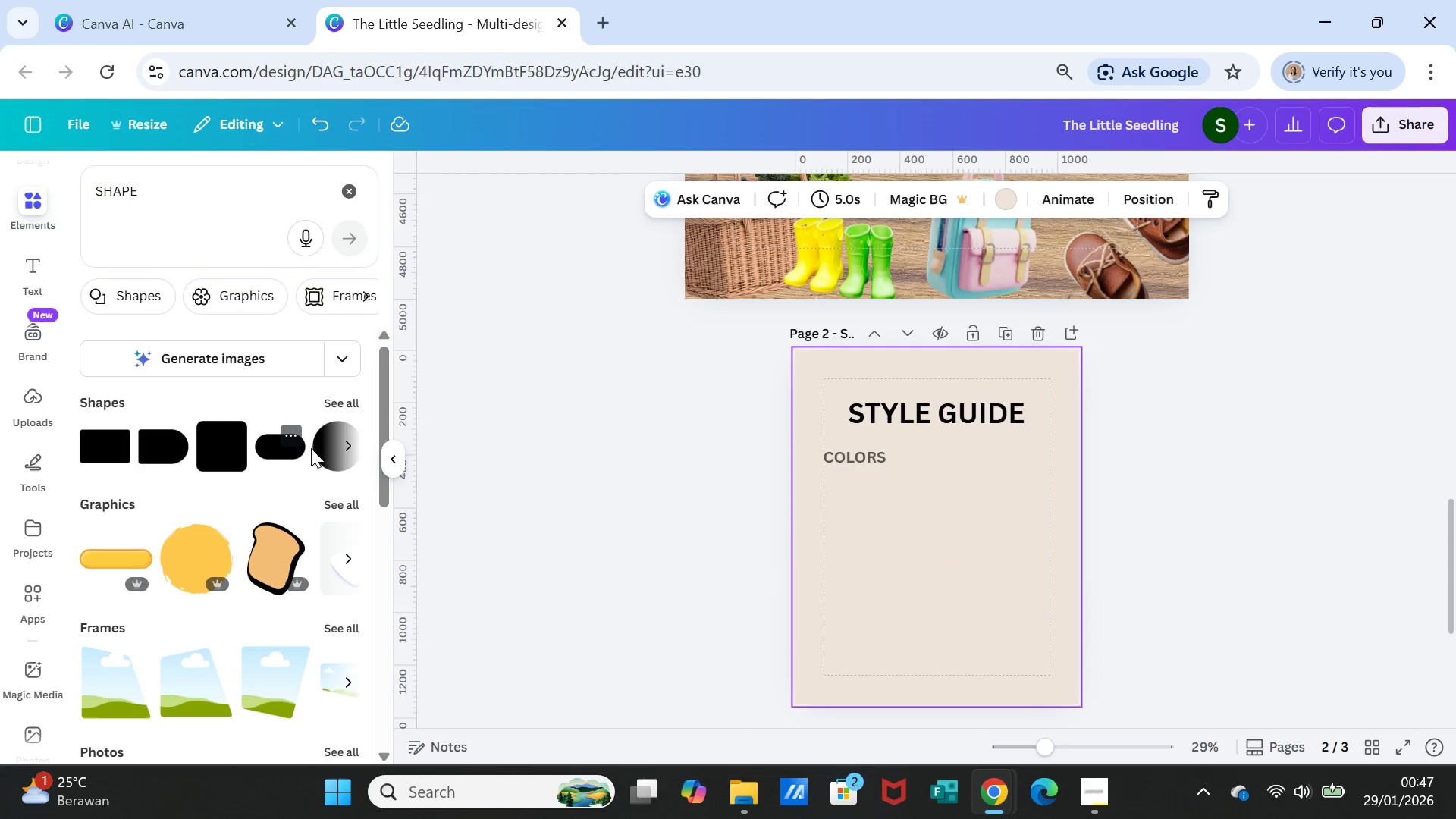 
left_click([325, 446])
 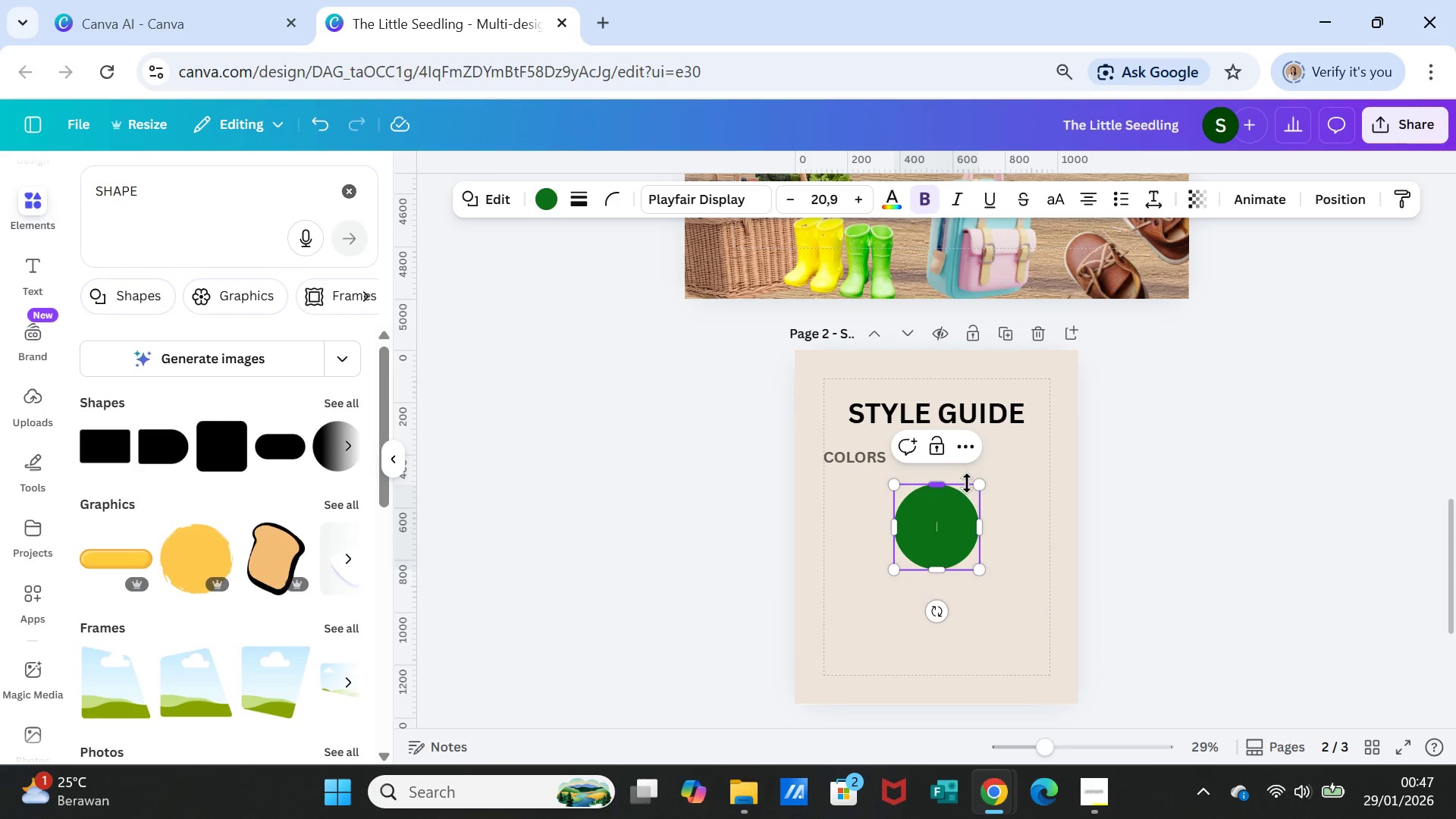 
left_click_drag(start_coordinate=[979, 482], to_coordinate=[908, 494])
 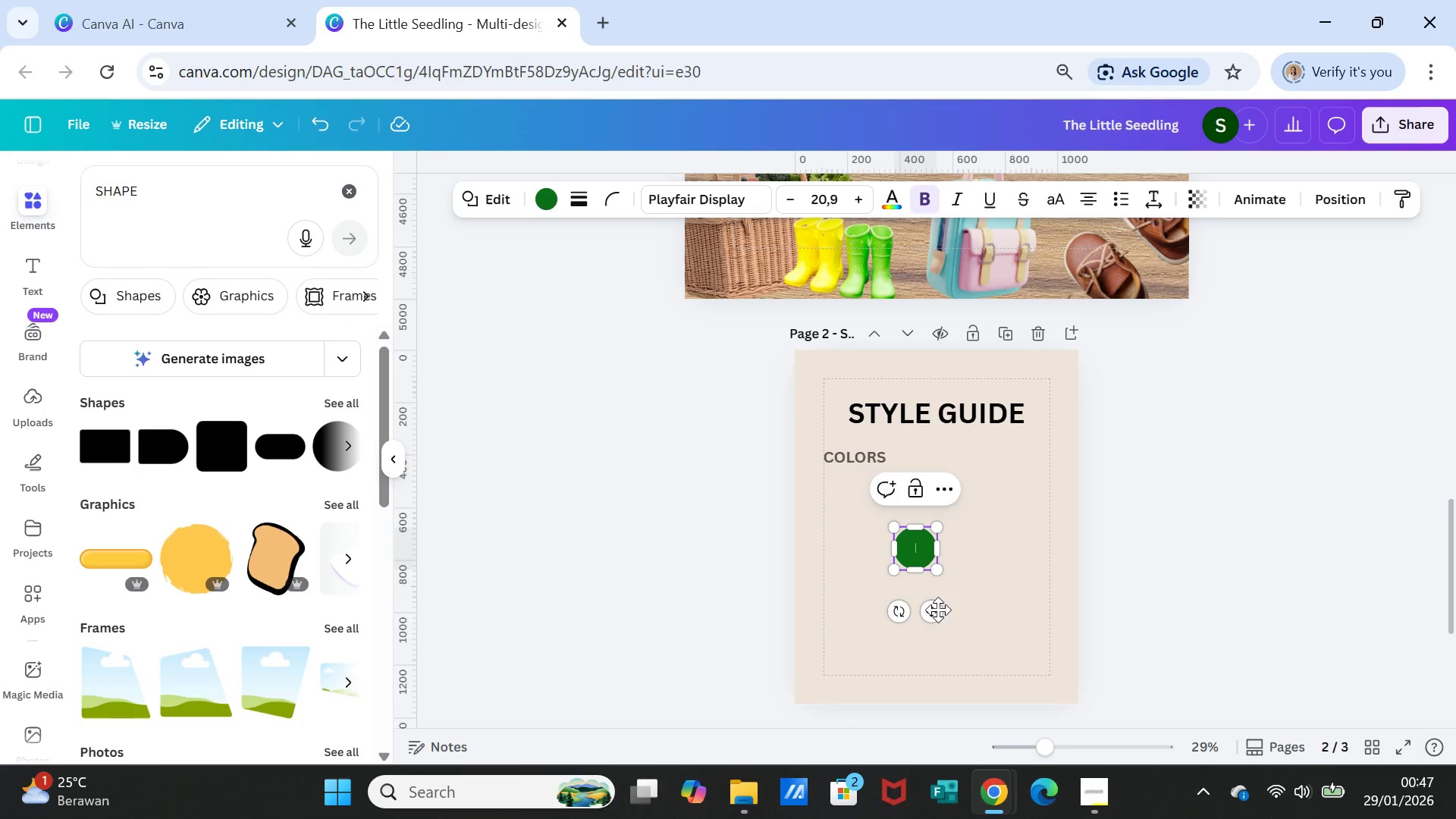 
left_click_drag(start_coordinate=[937, 612], to_coordinate=[871, 577])
 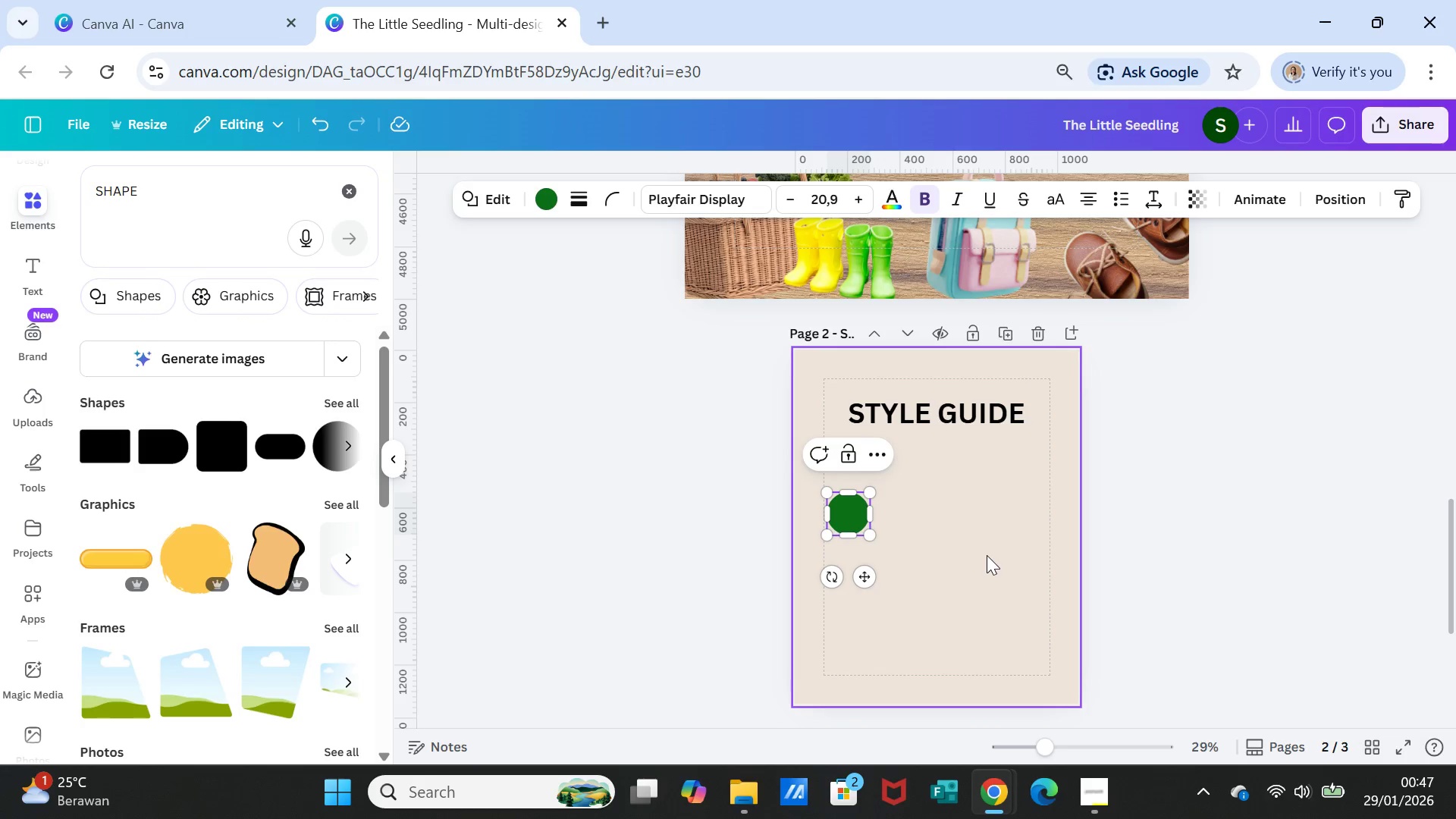 
left_click([987, 555])
 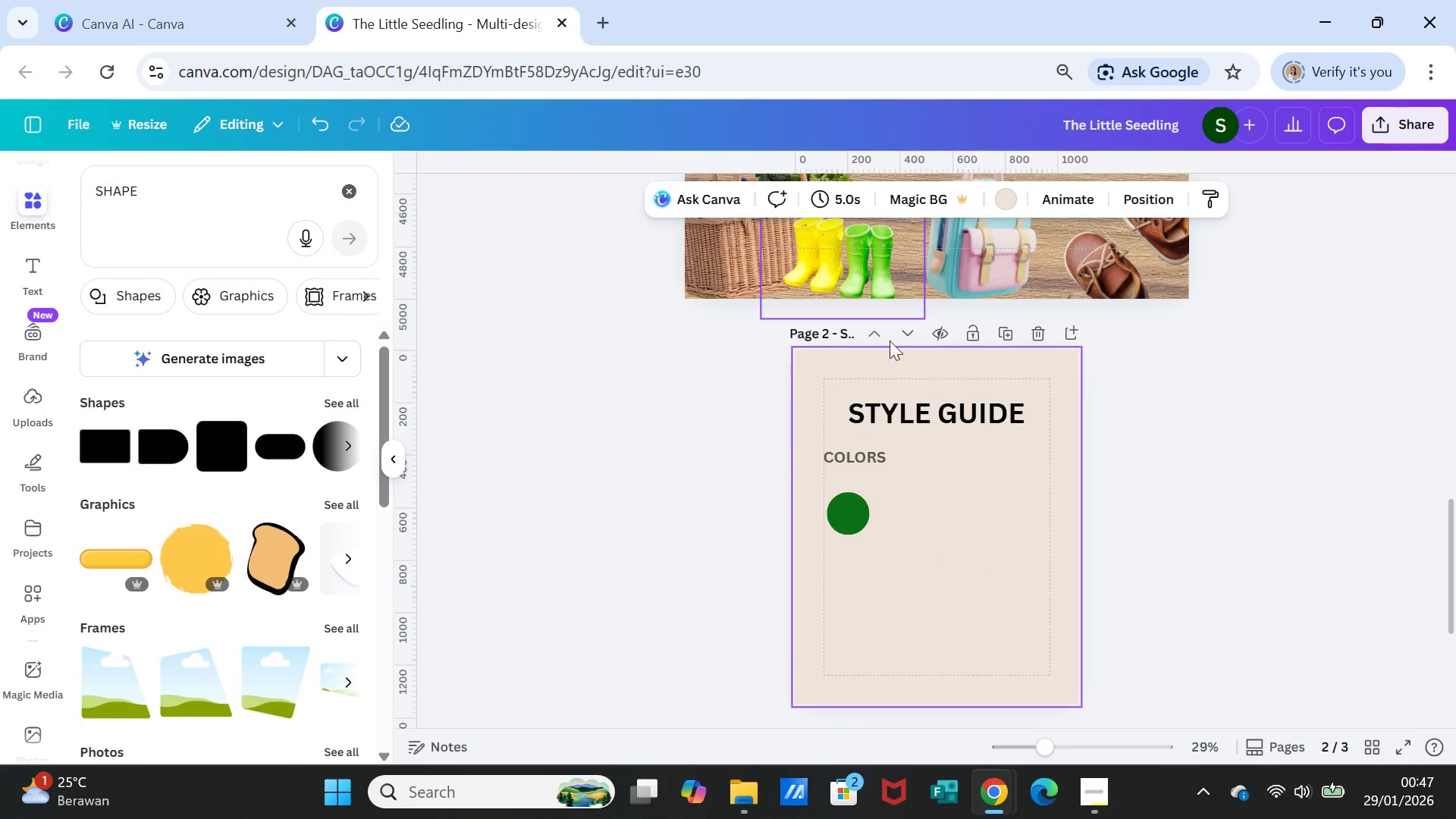 
left_click([862, 516])
 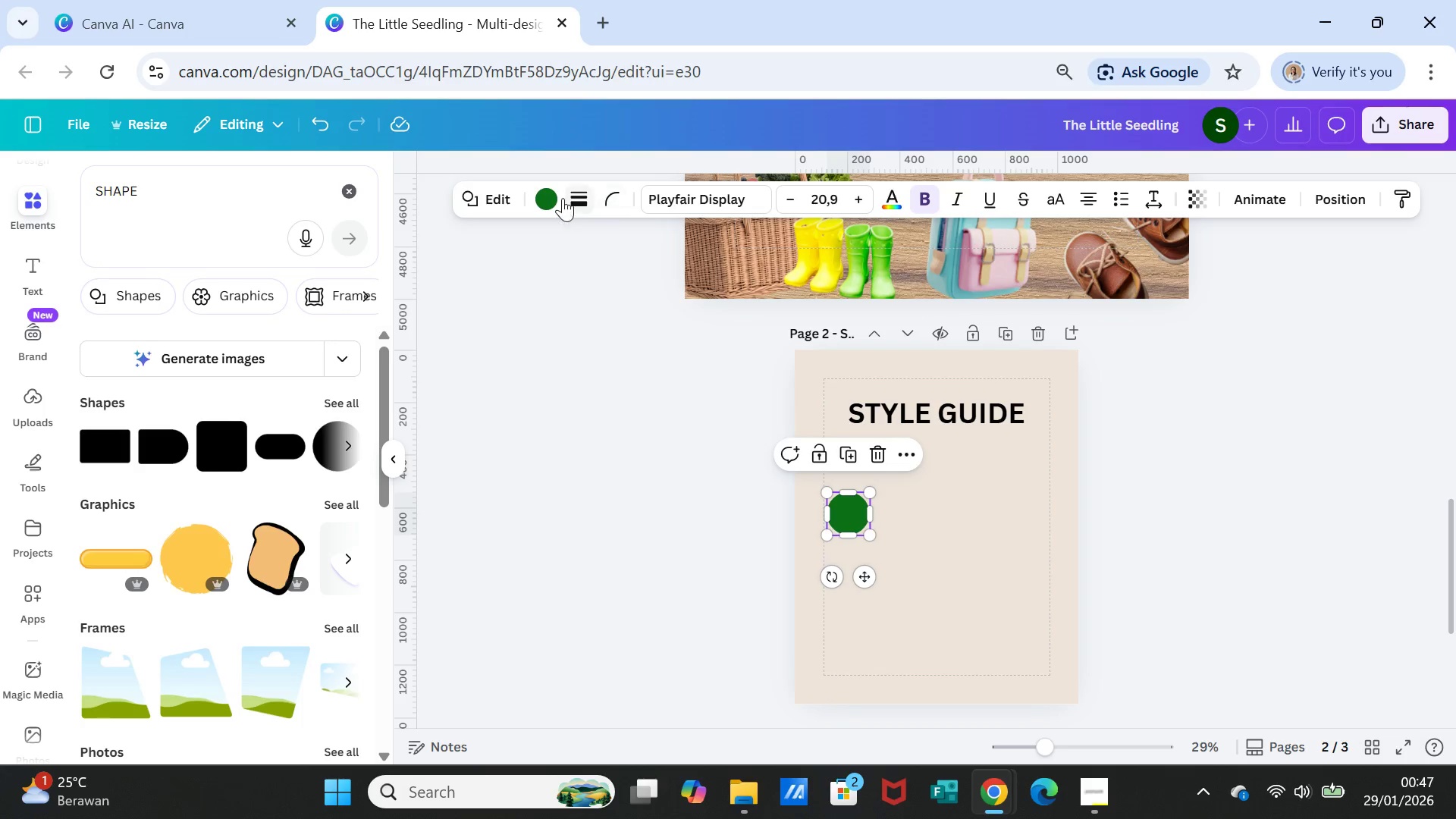 
left_click([551, 193])
 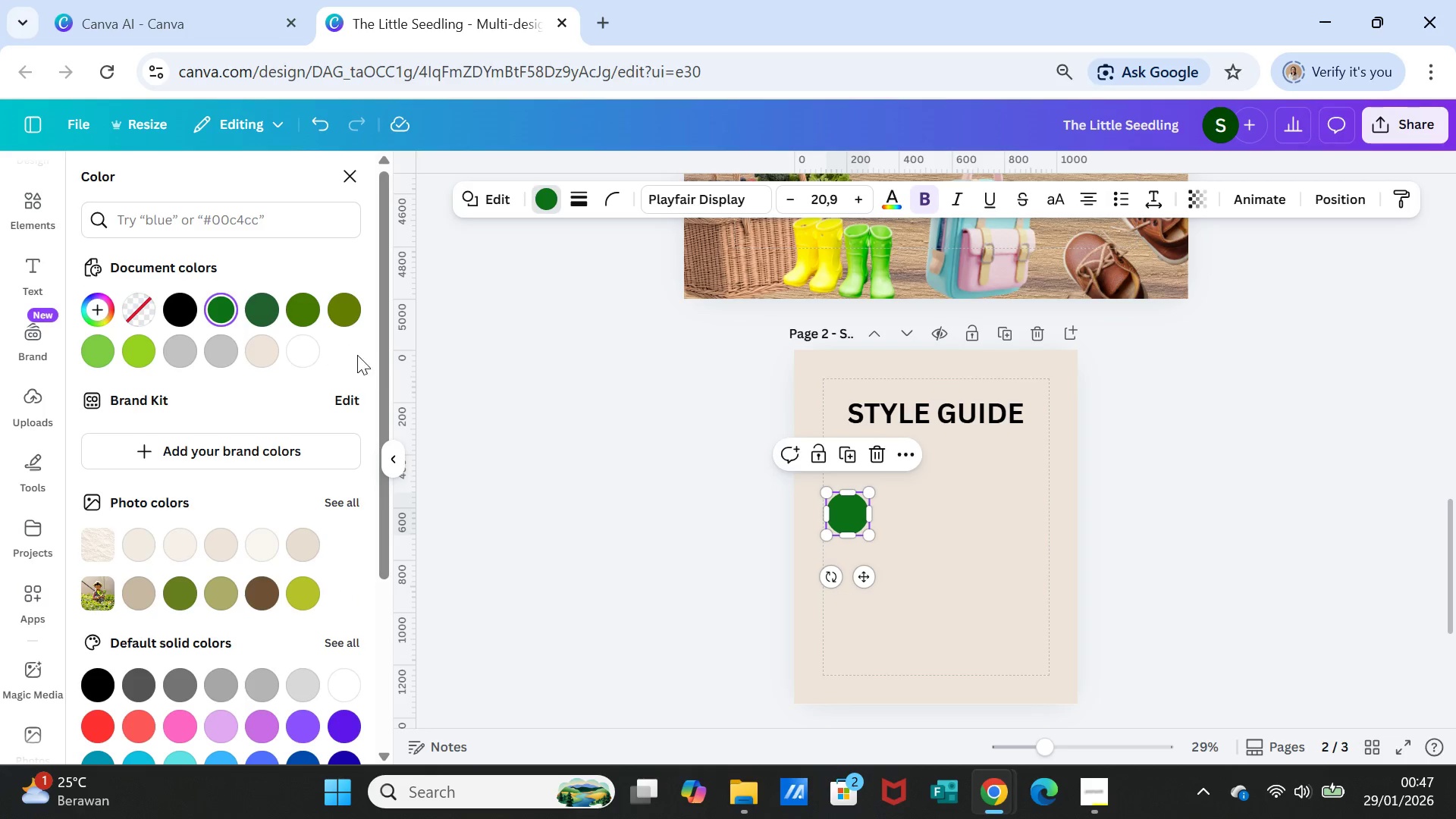 
mouse_move([292, 311])
 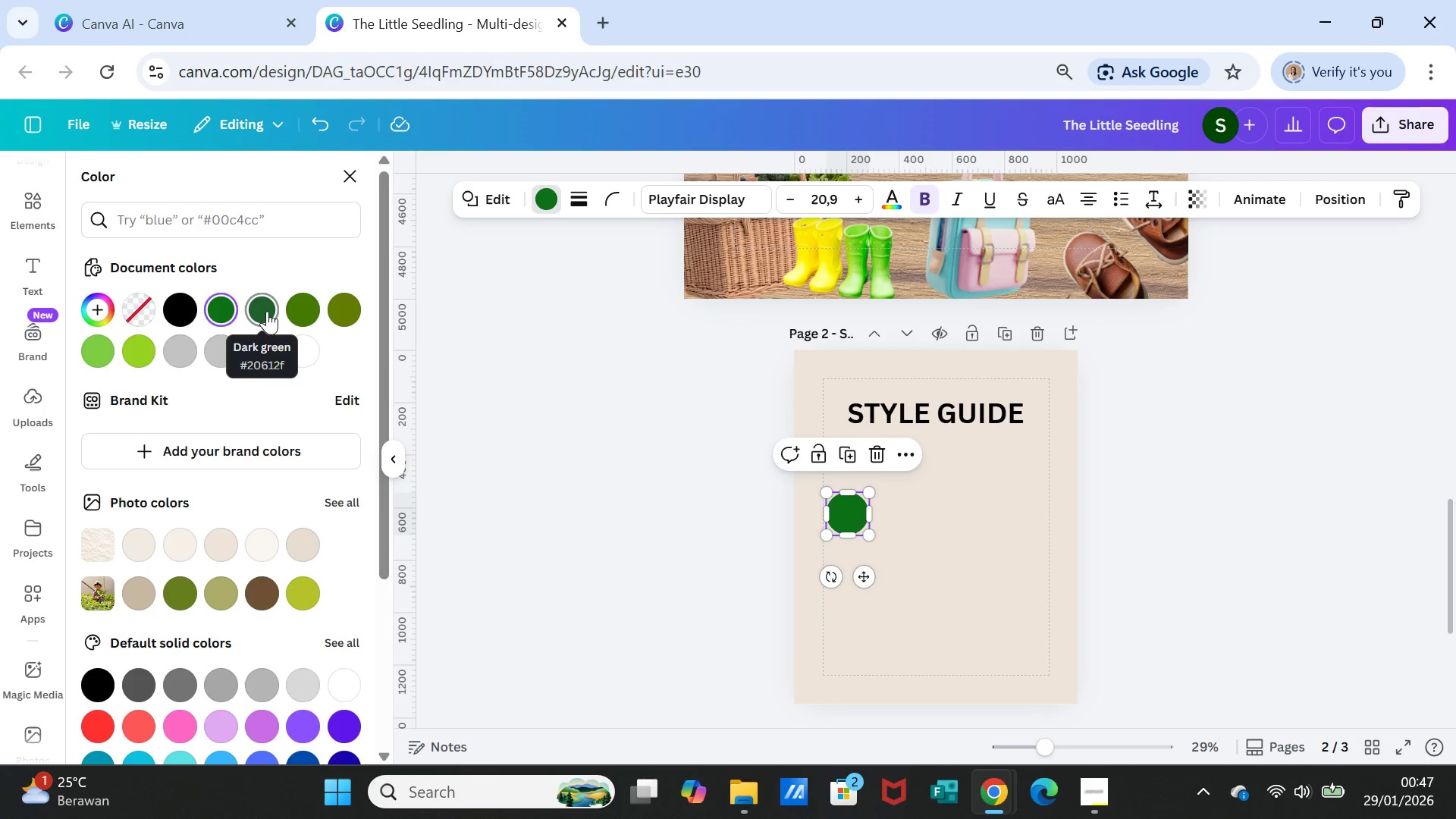 
left_click([267, 311])
 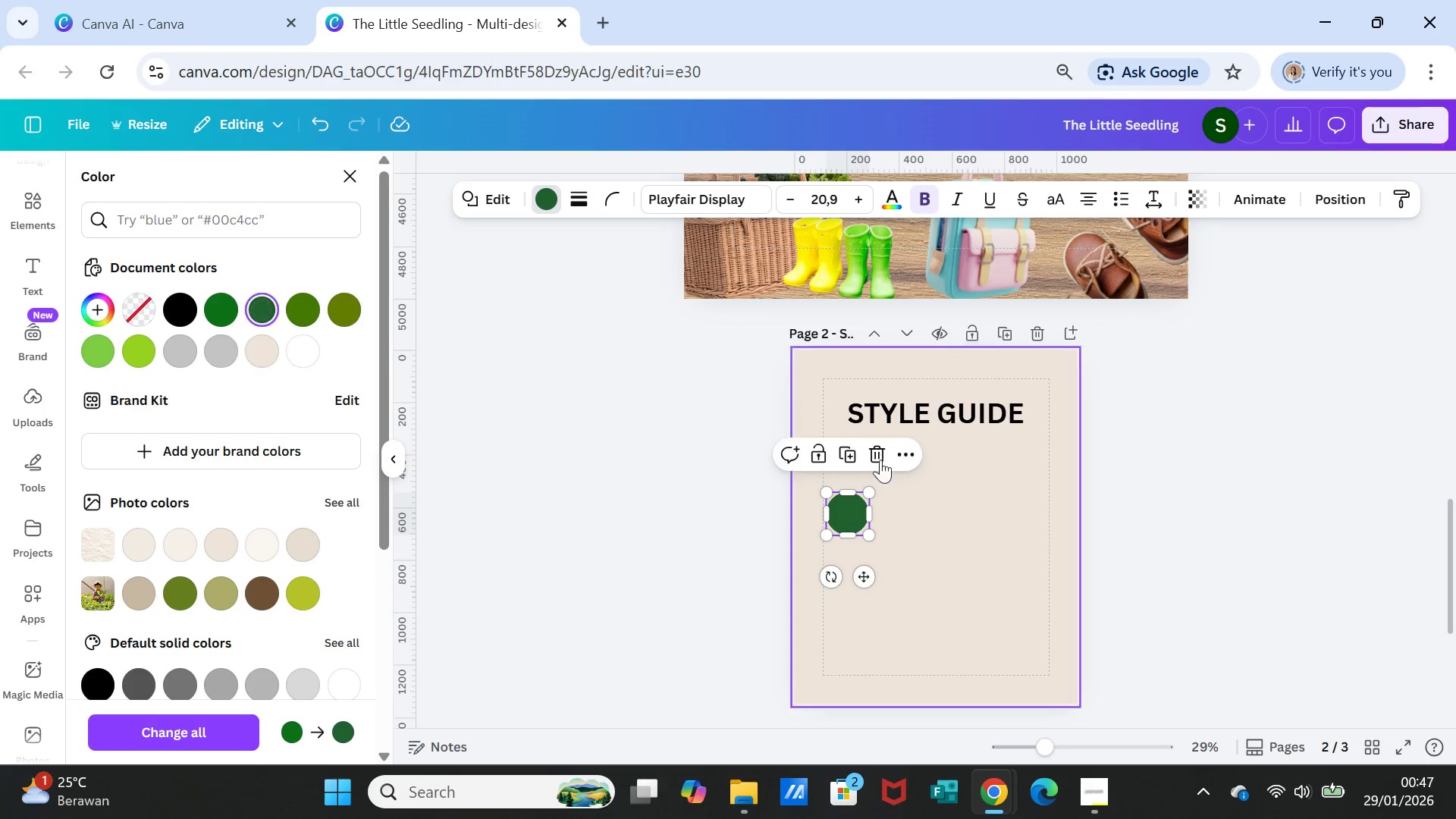 
left_click([920, 513])
 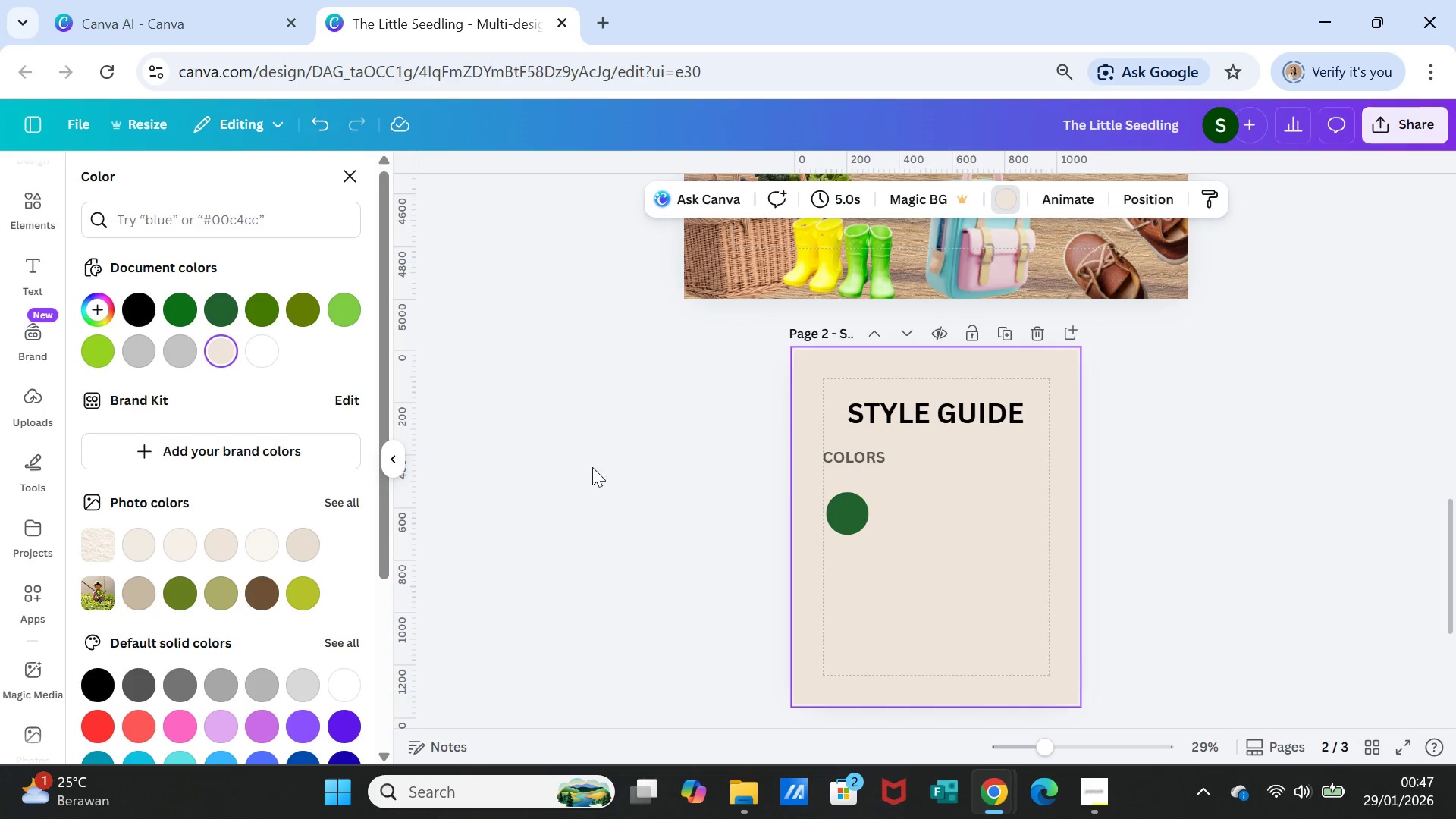 
left_click([853, 510])
 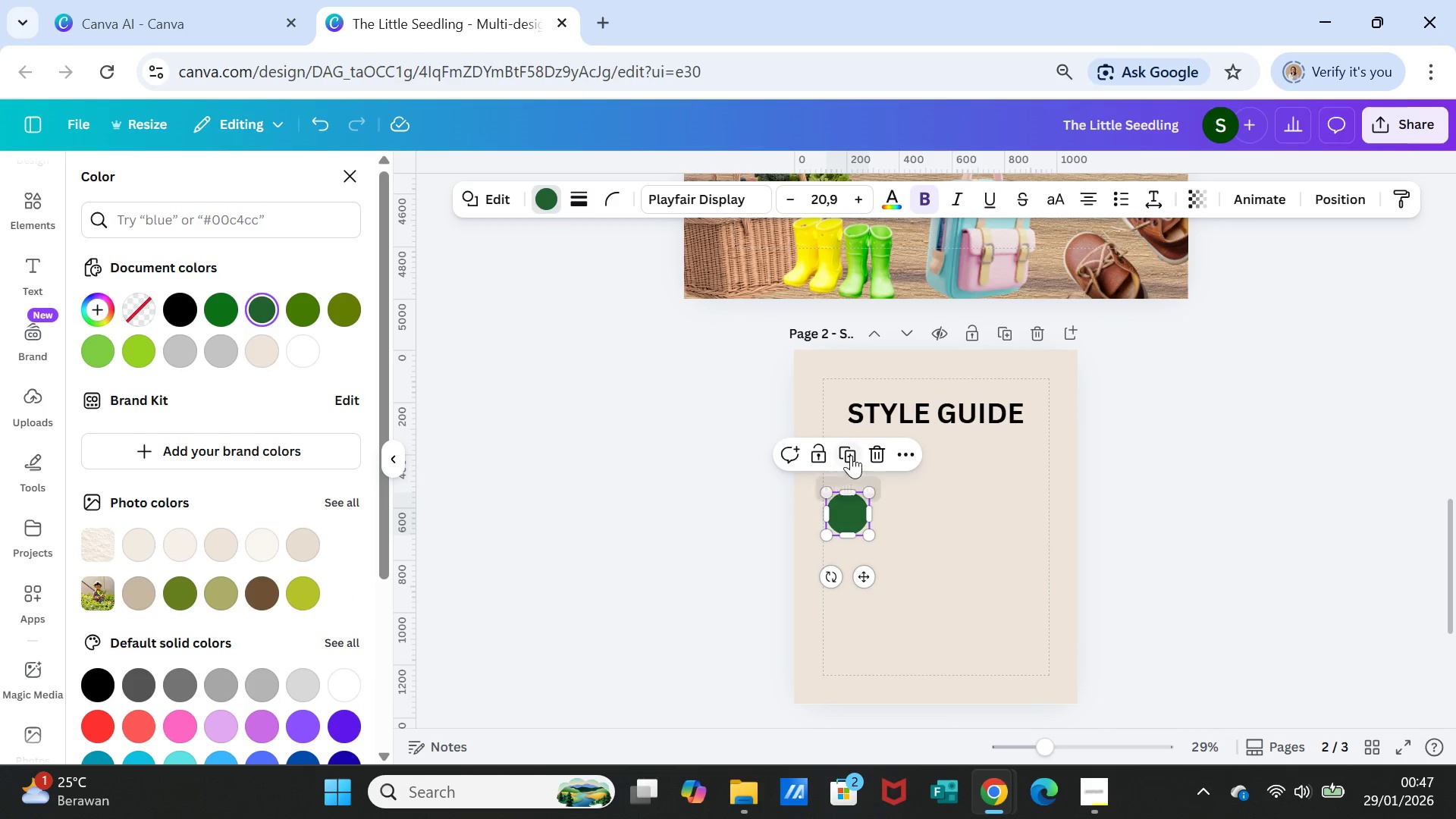 
left_click([851, 455])
 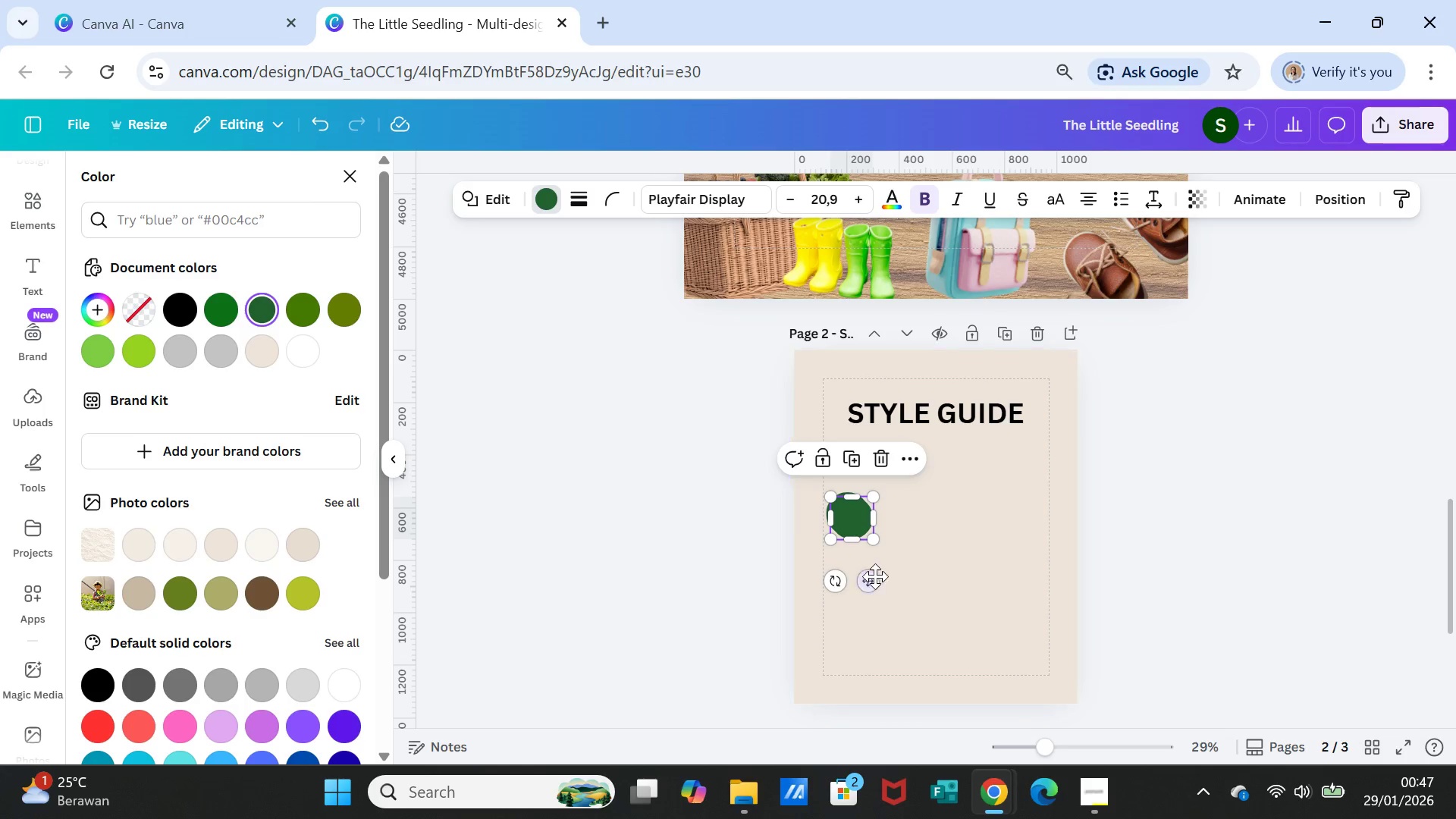 
left_click_drag(start_coordinate=[875, 578], to_coordinate=[927, 573])
 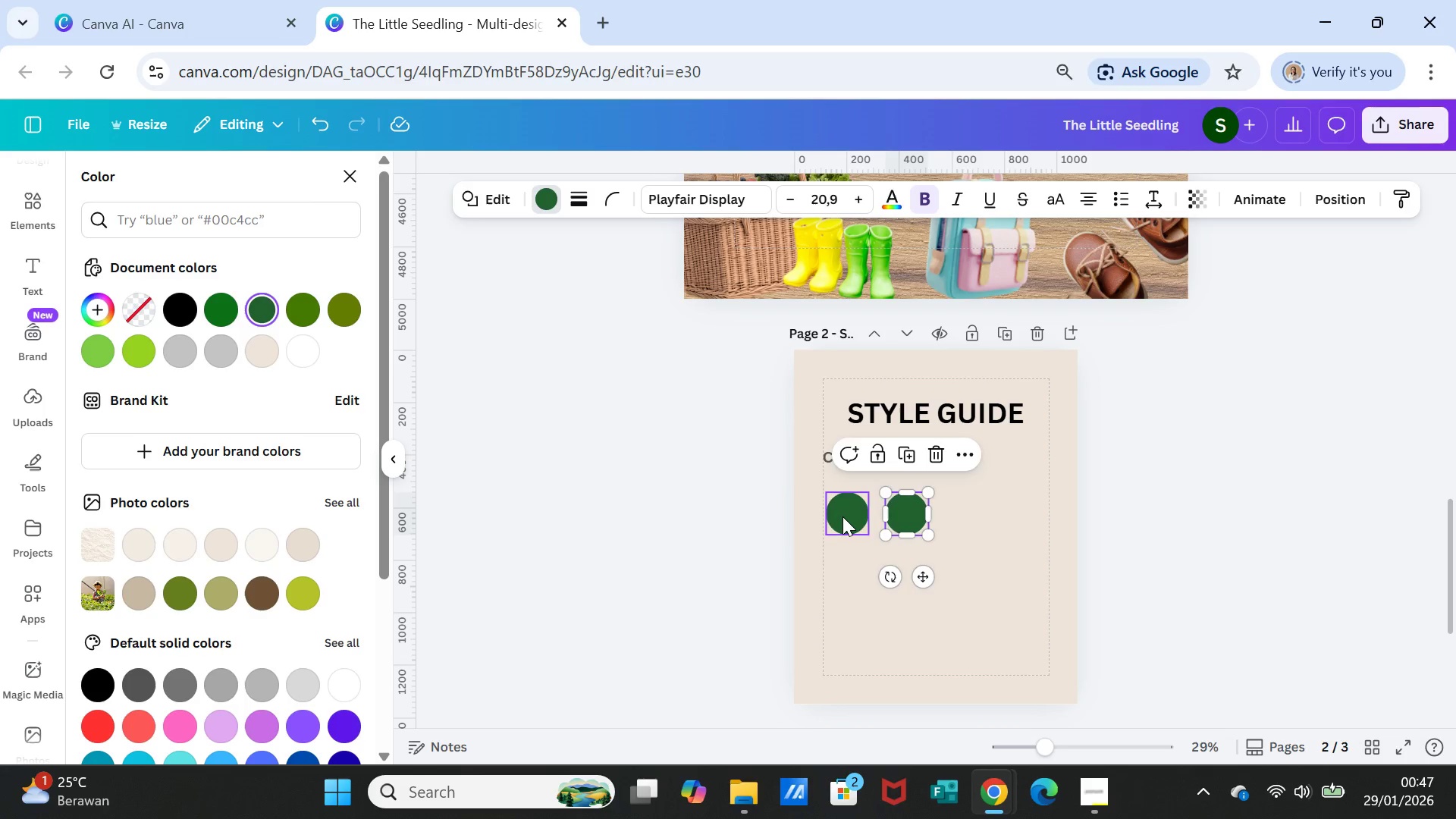 
left_click([843, 516])
 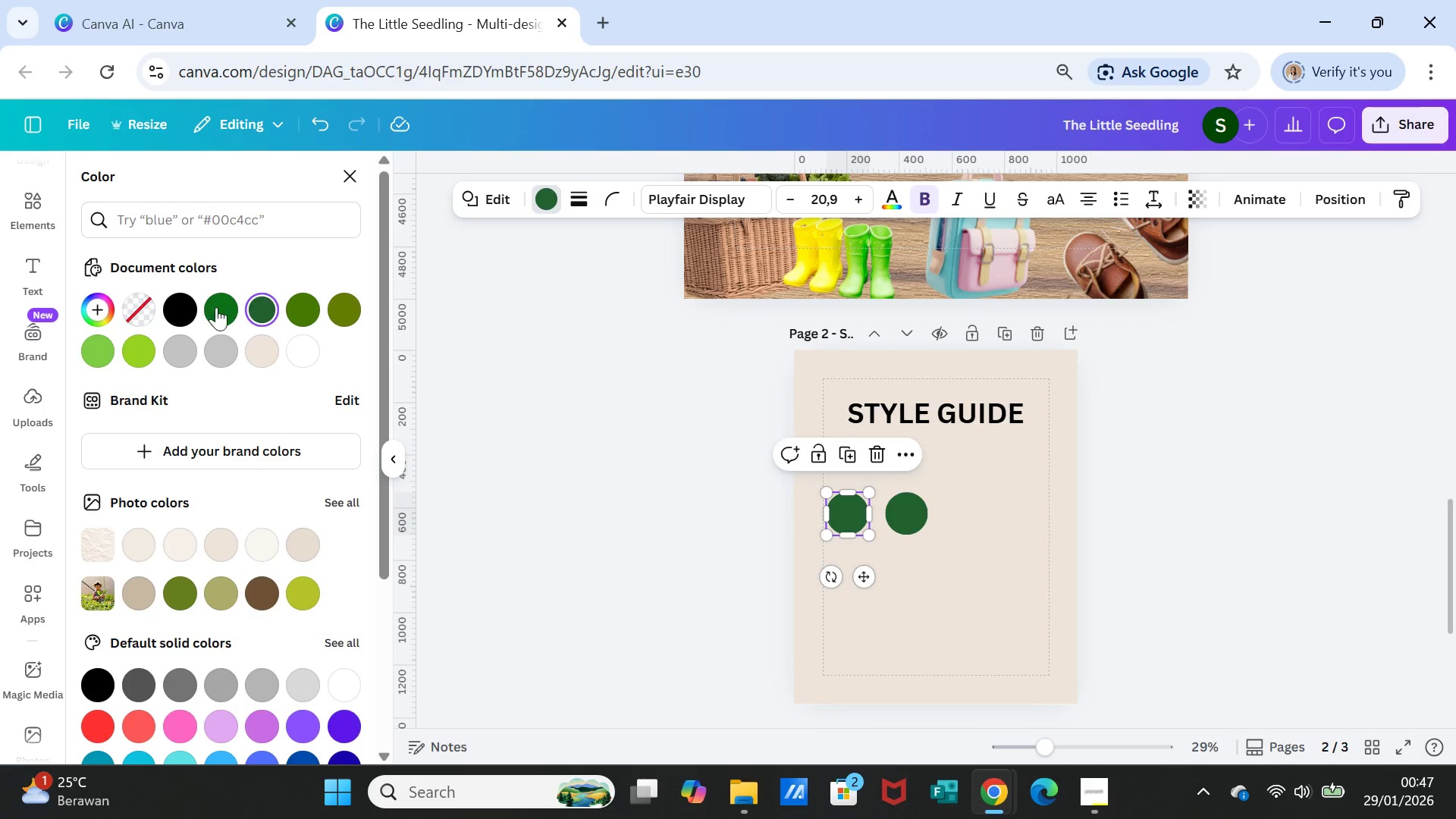 
mouse_move([224, 312])
 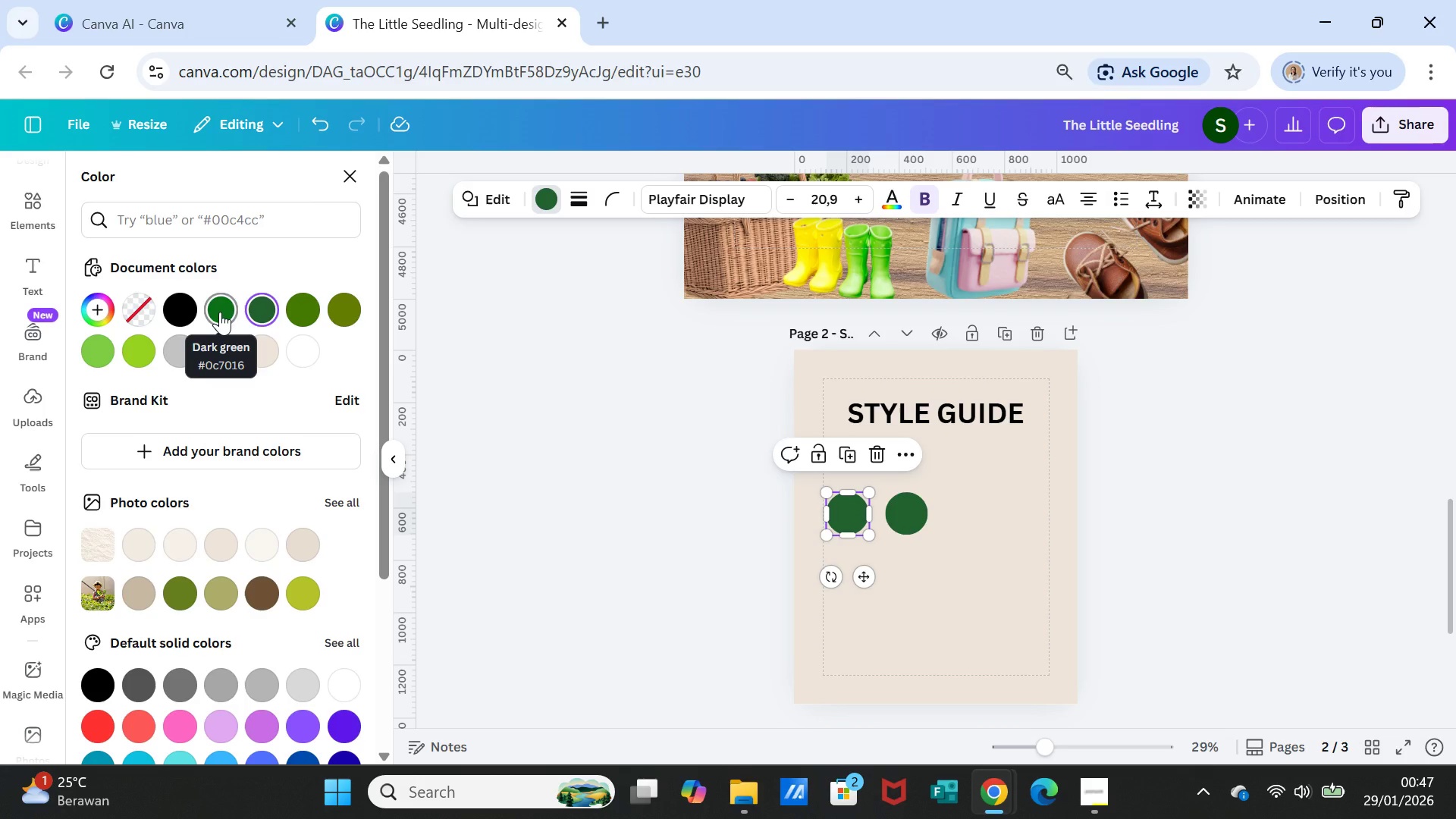 
mouse_move([241, 311])
 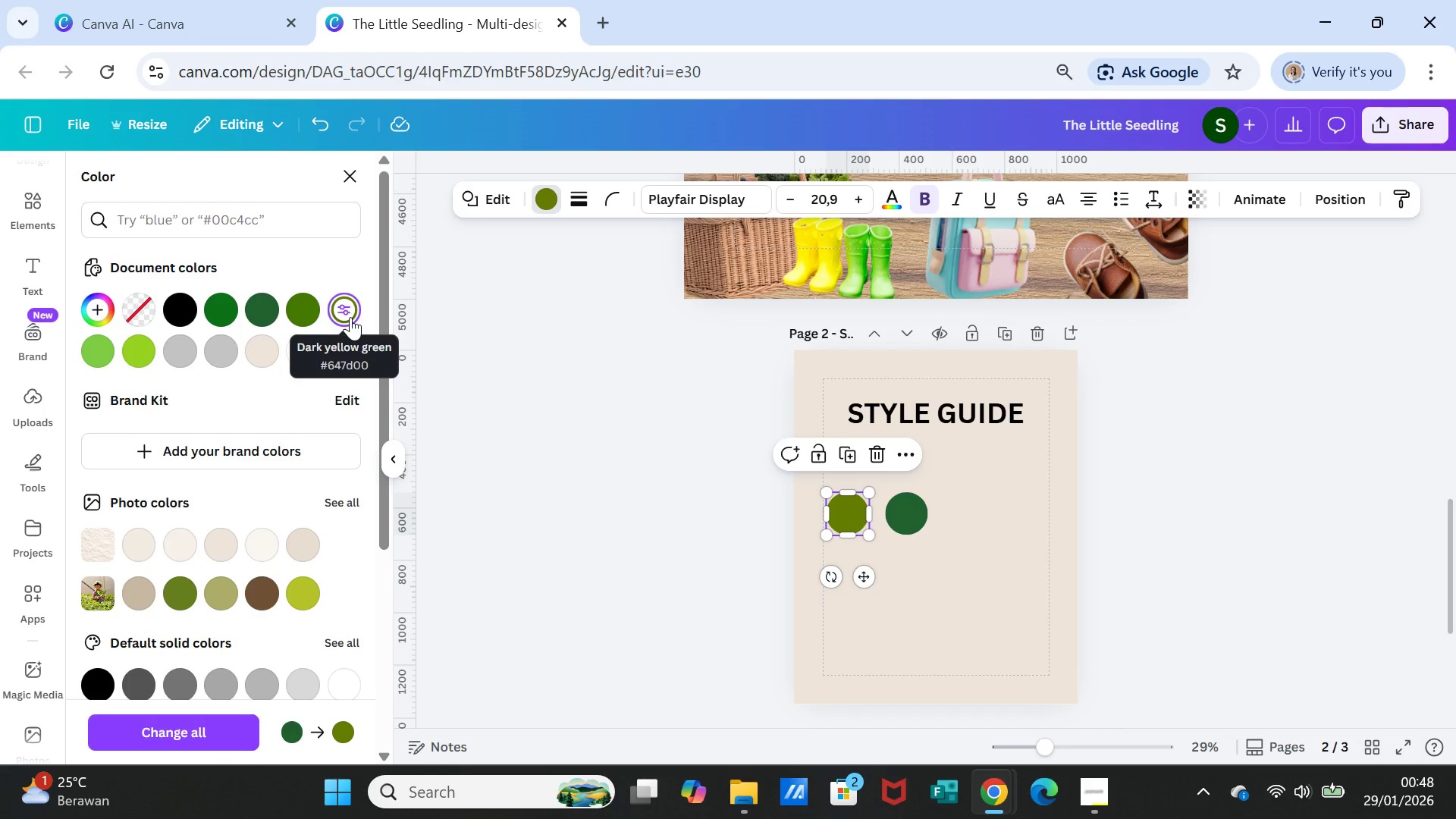 
wait(7.34)
 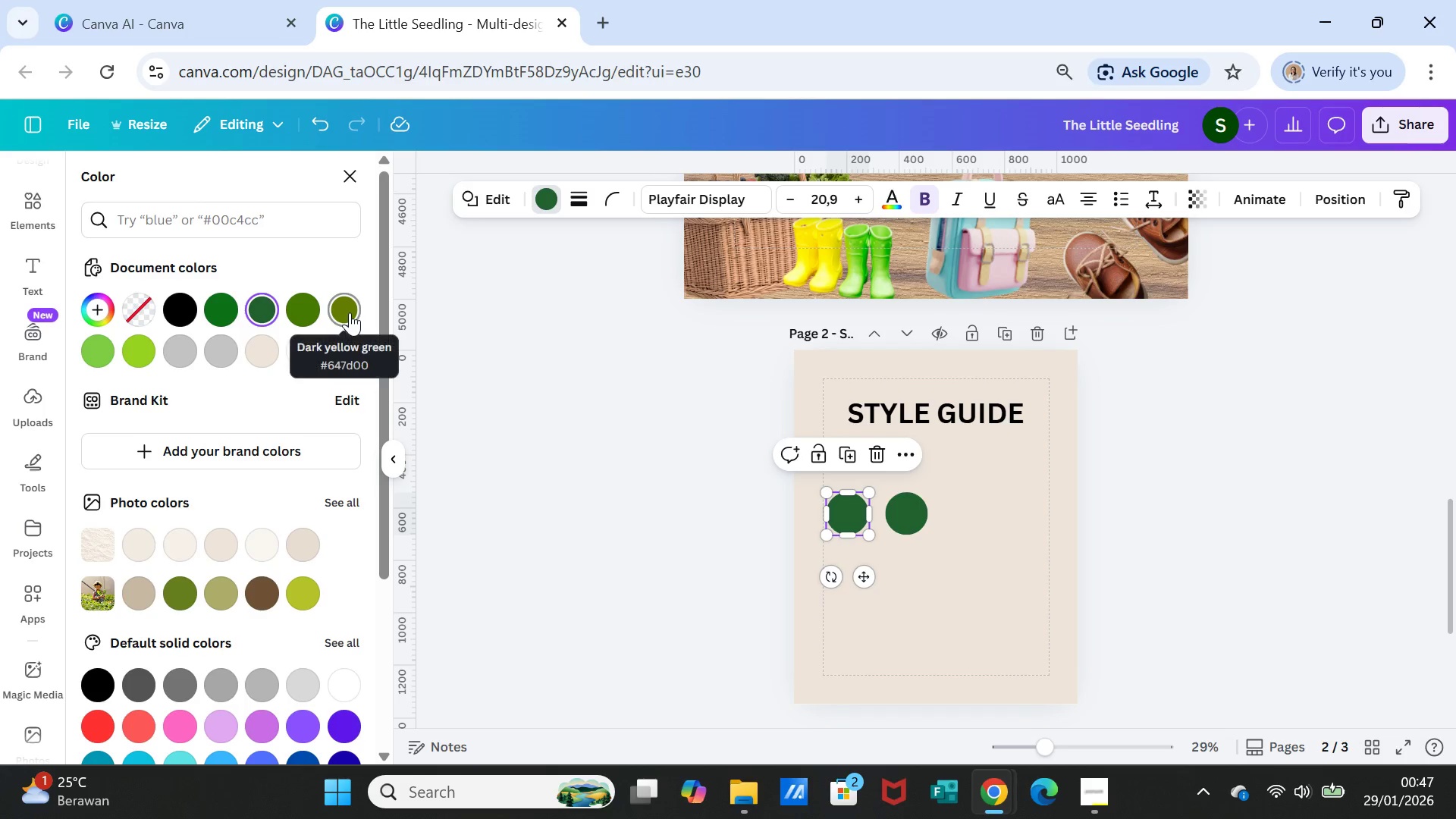 
mouse_move([359, 327])
 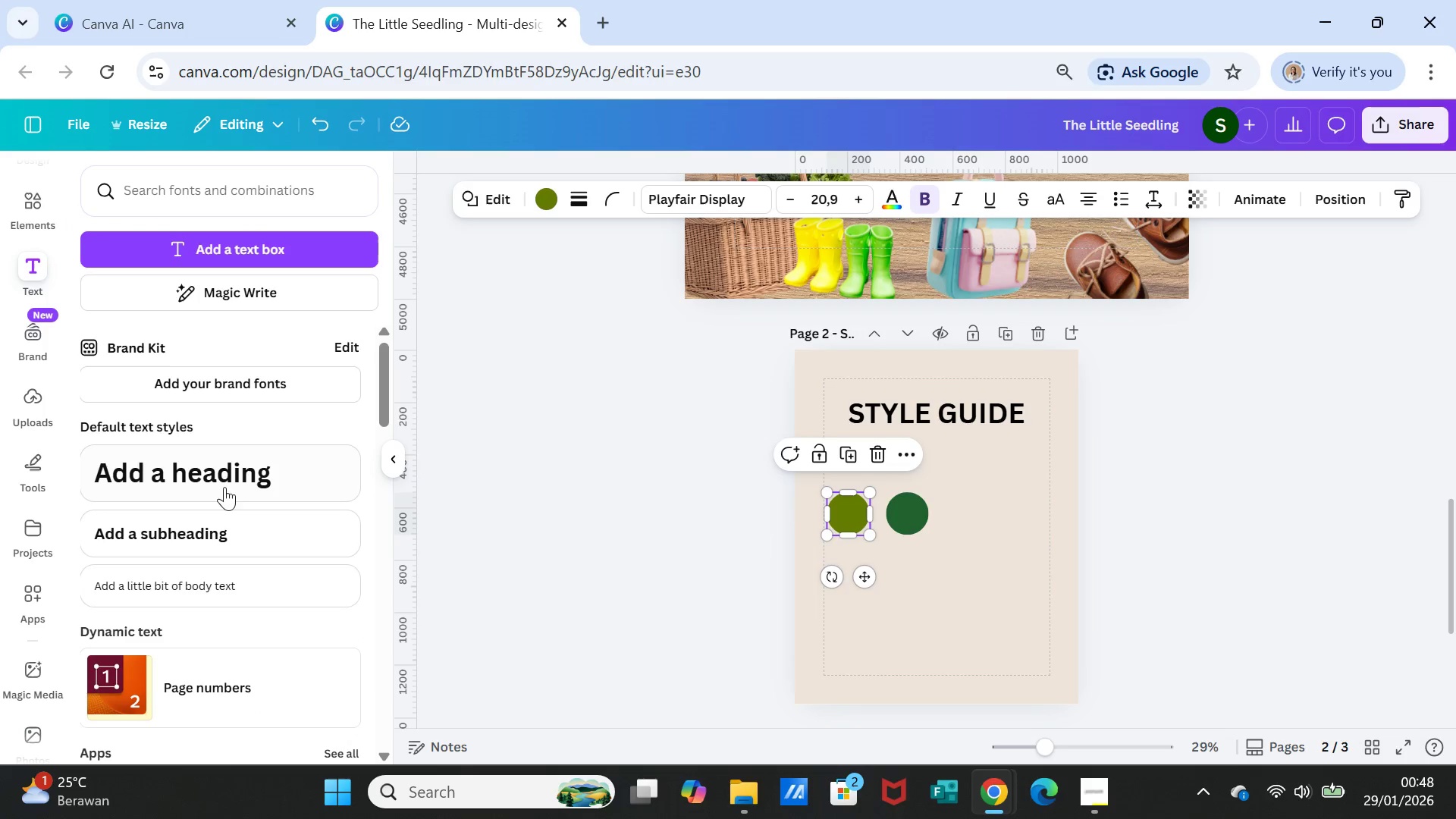 
wait(5.55)
 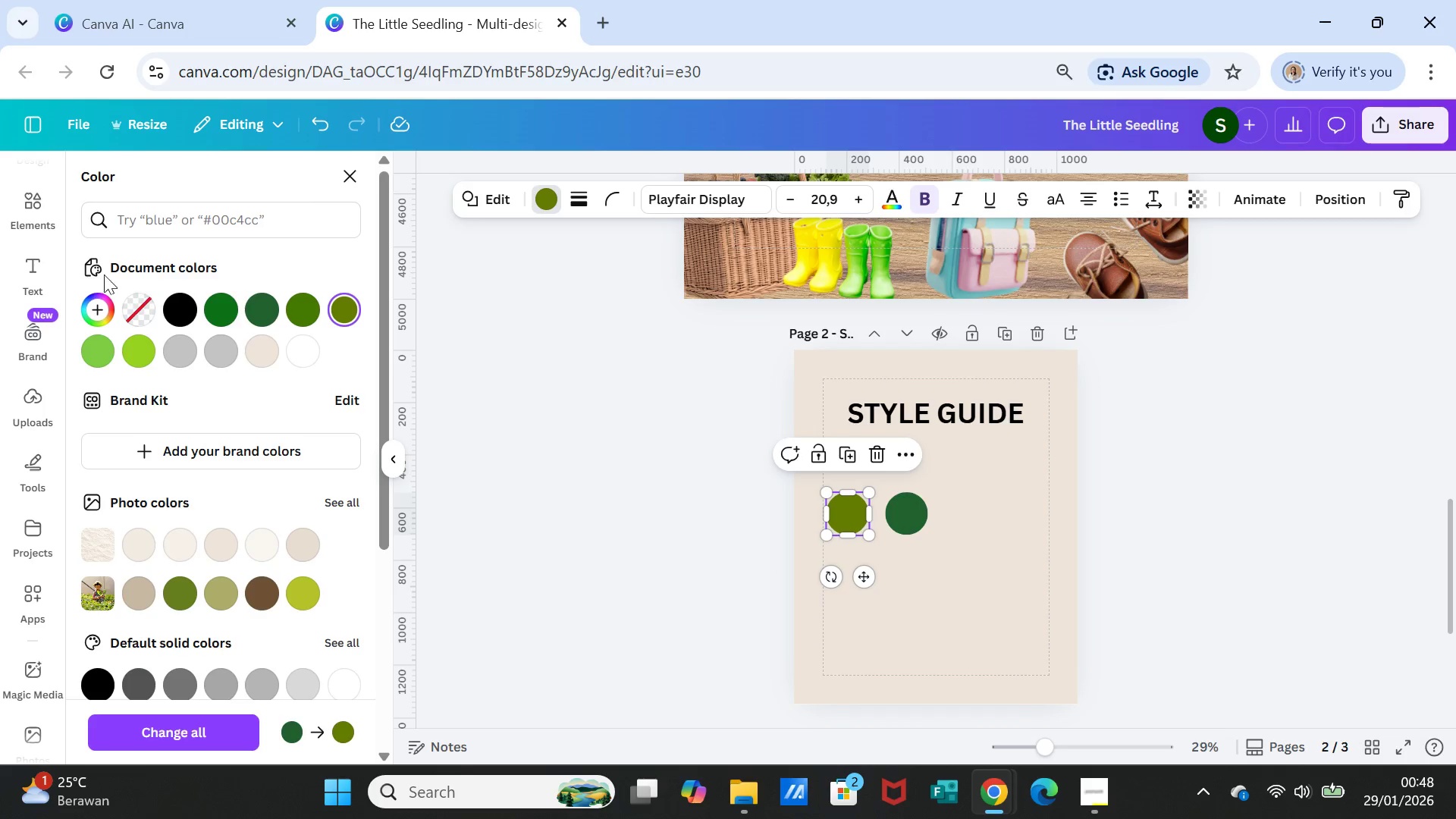 
left_click([189, 577])
 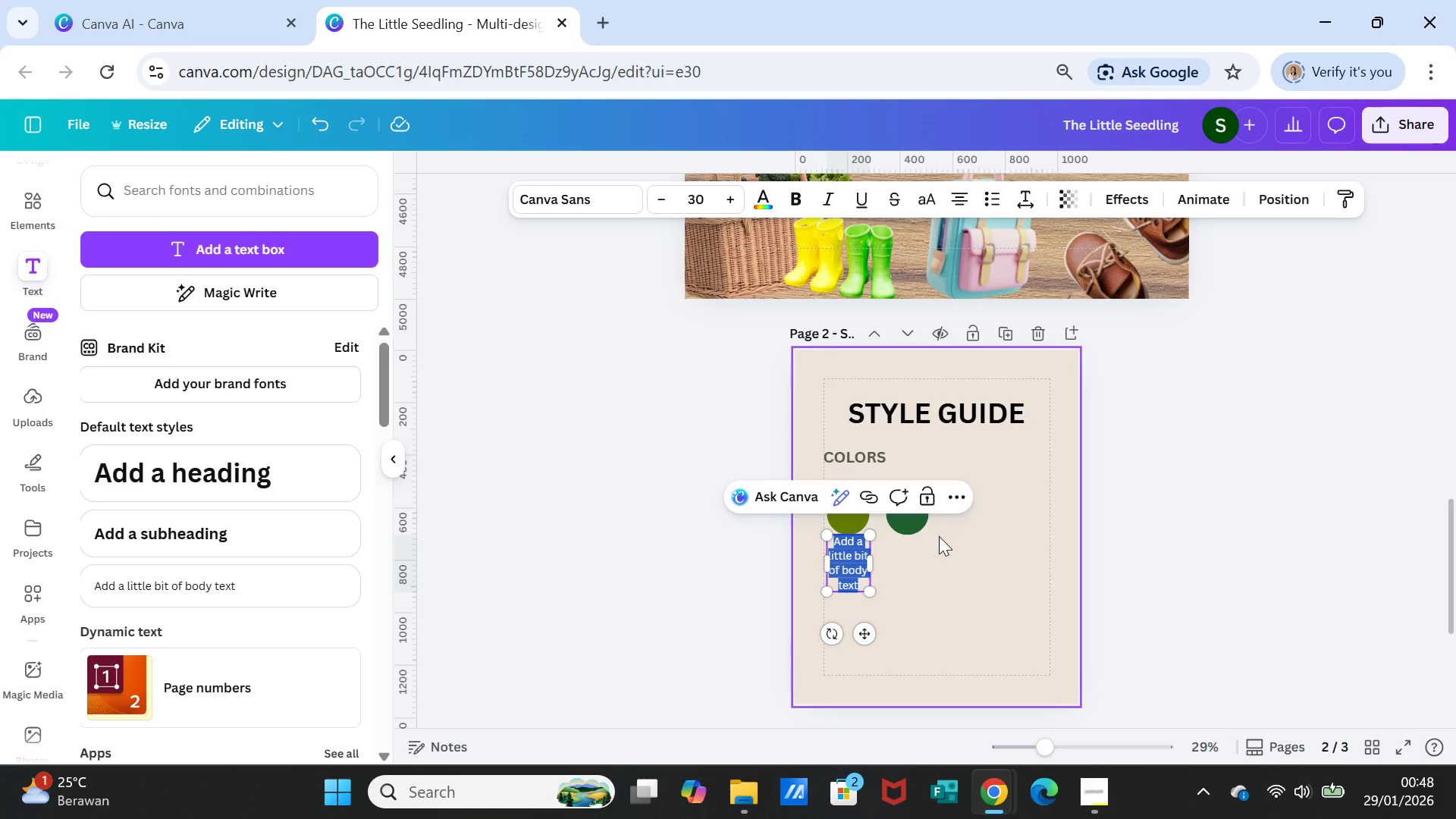 
type(#647doo)
key(Backspace)
key(Backspace)
type(00)
 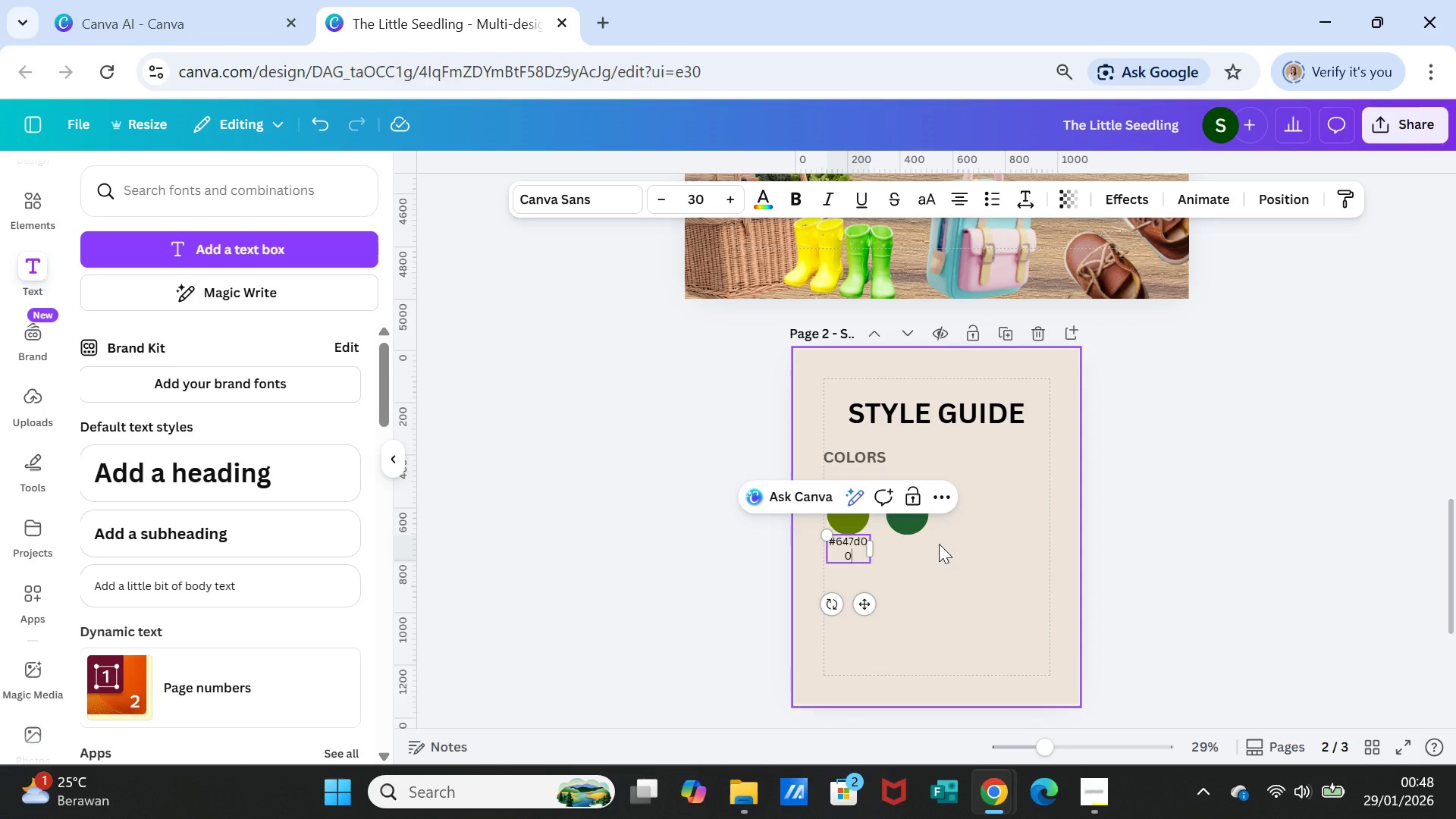 
left_click([939, 544])
 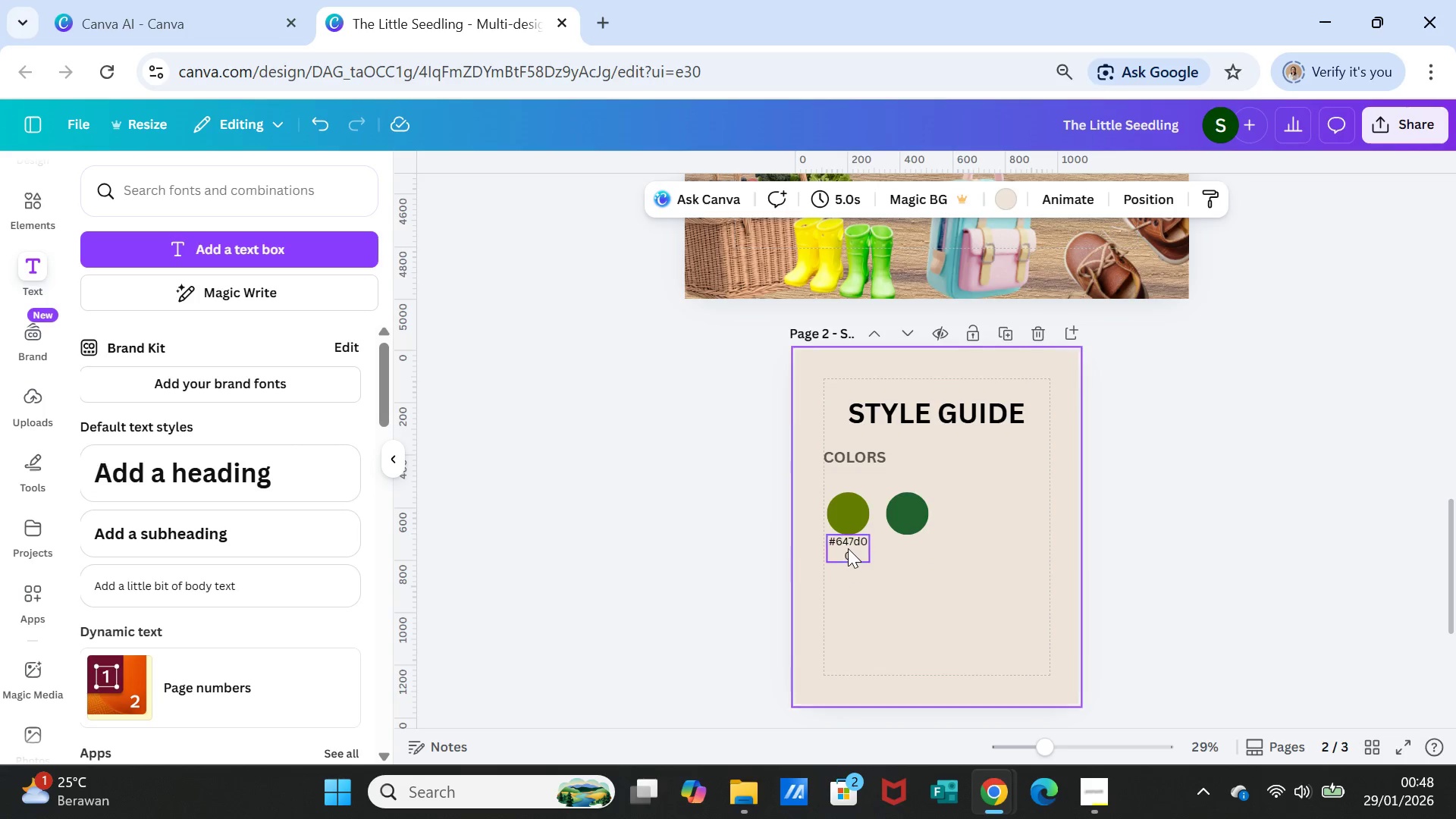 
left_click([848, 548])
 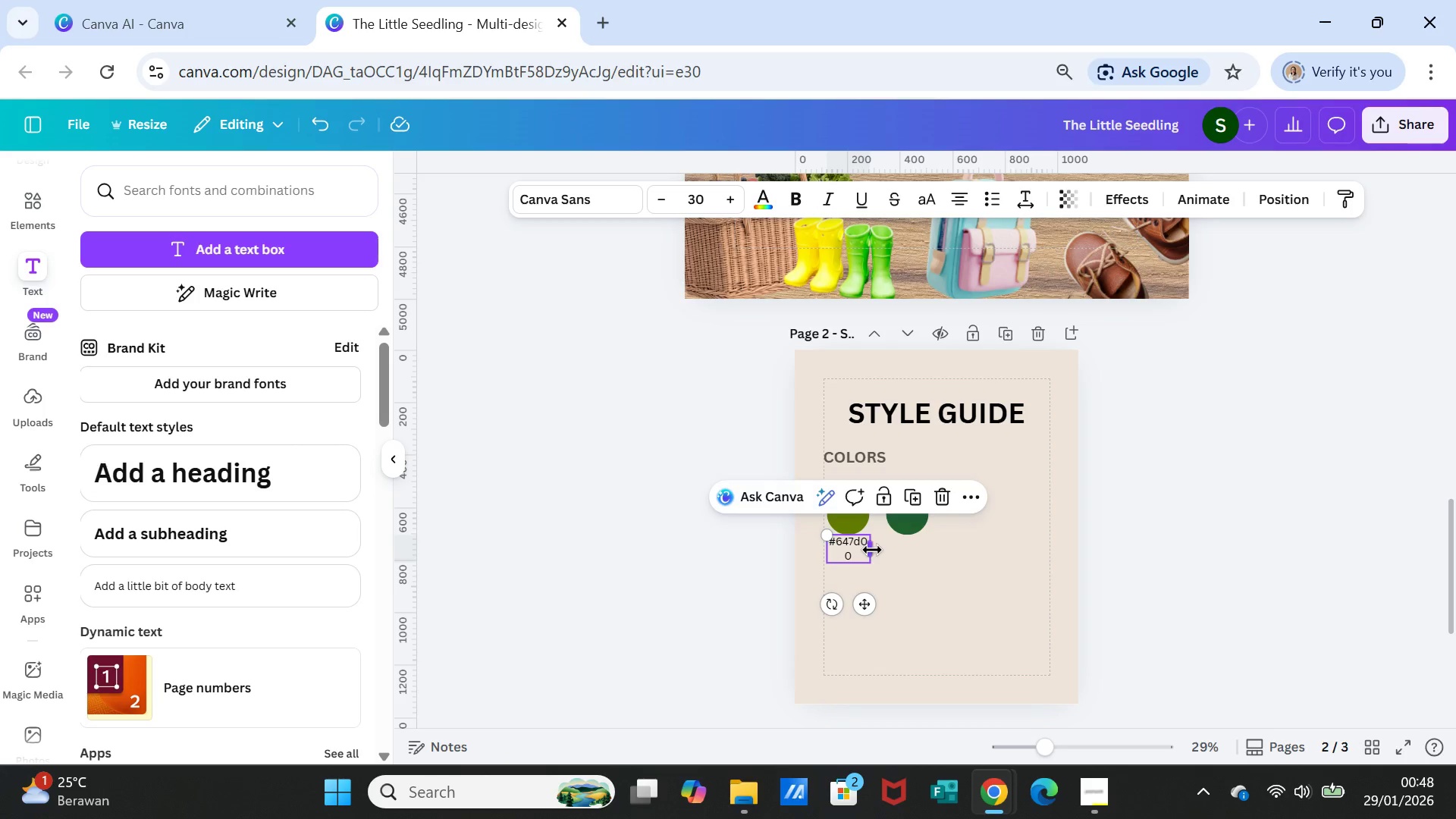 
left_click_drag(start_coordinate=[872, 550], to_coordinate=[878, 548])
 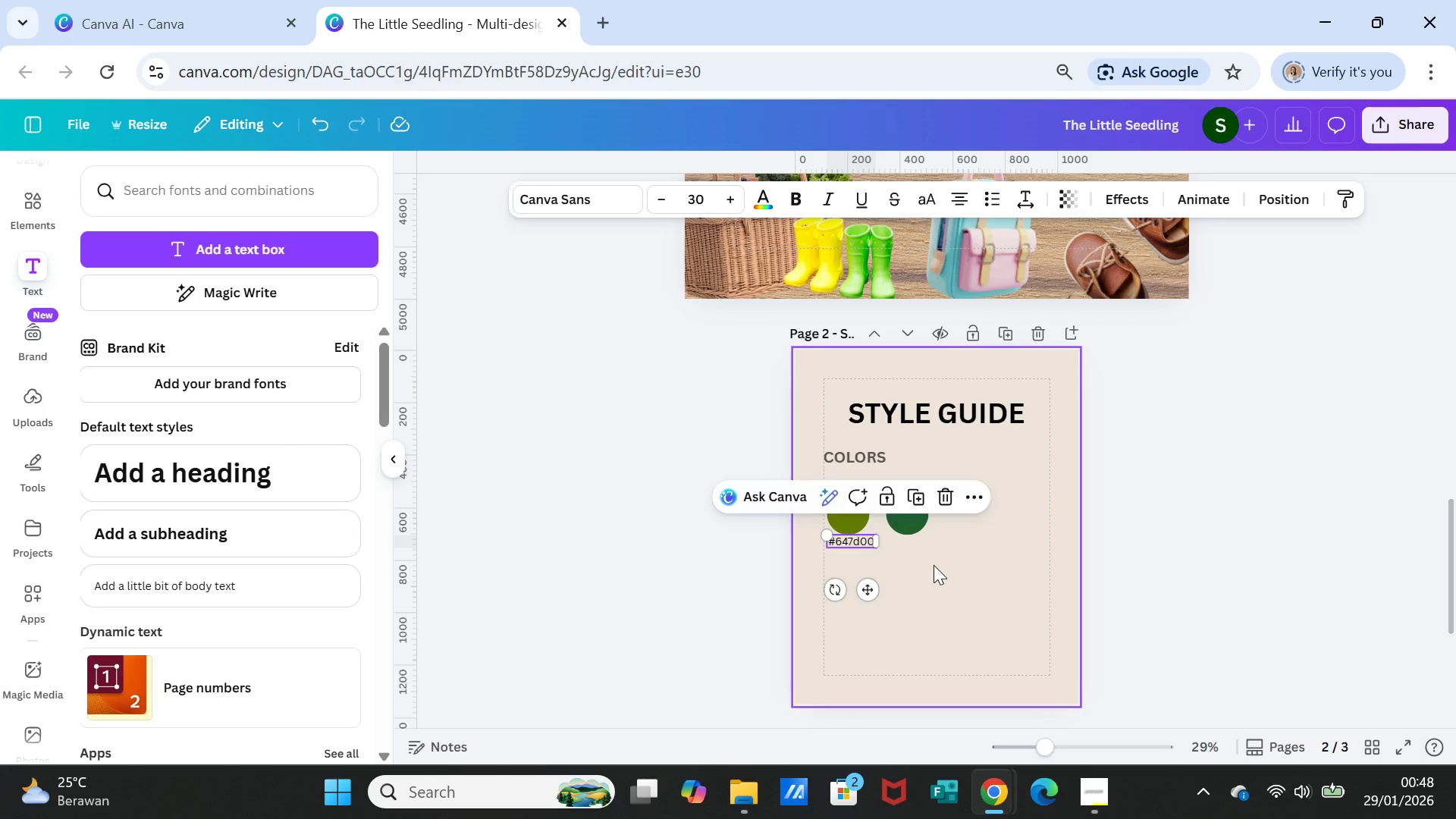 
left_click([934, 565])
 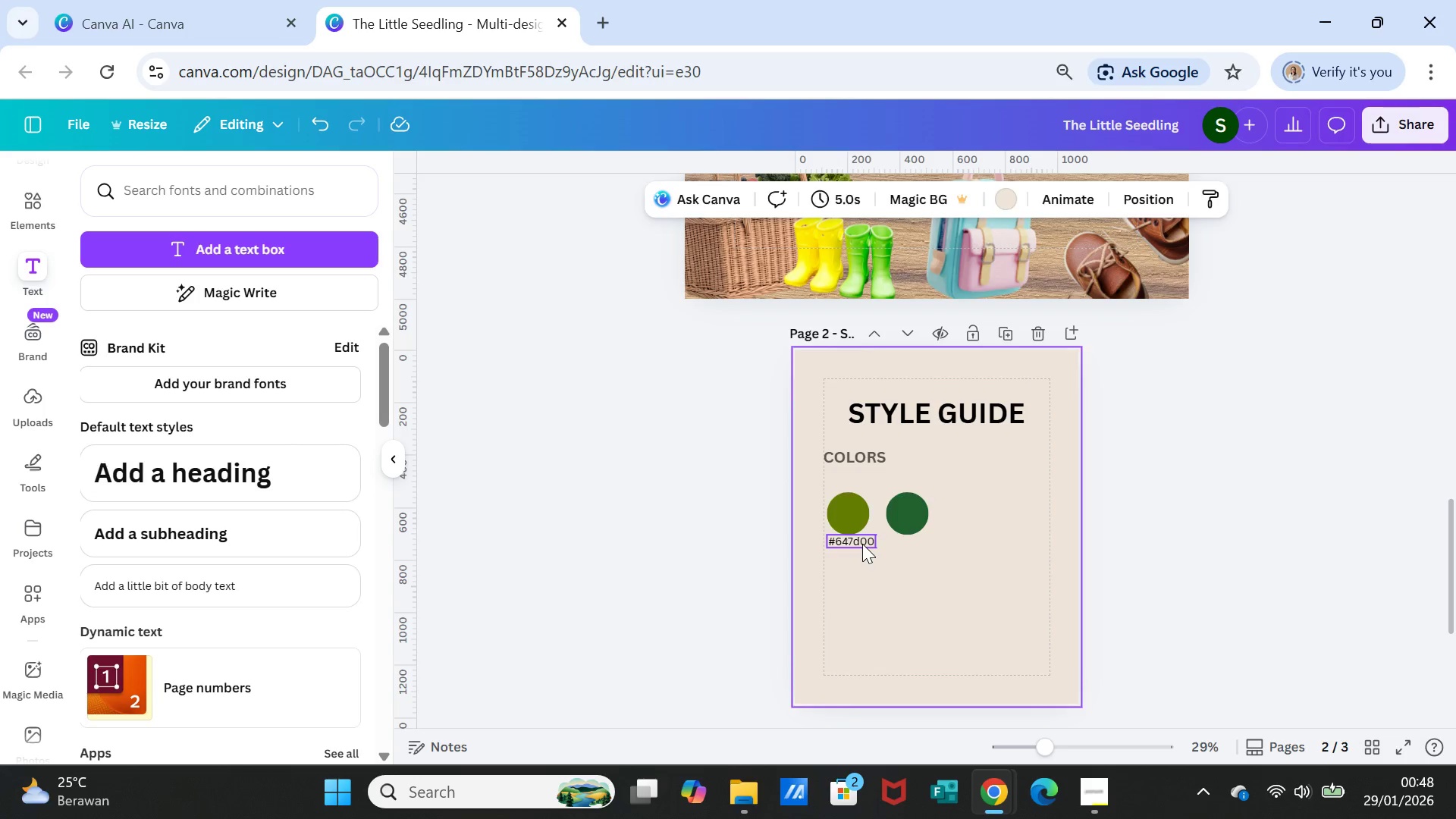 
left_click([862, 544])
 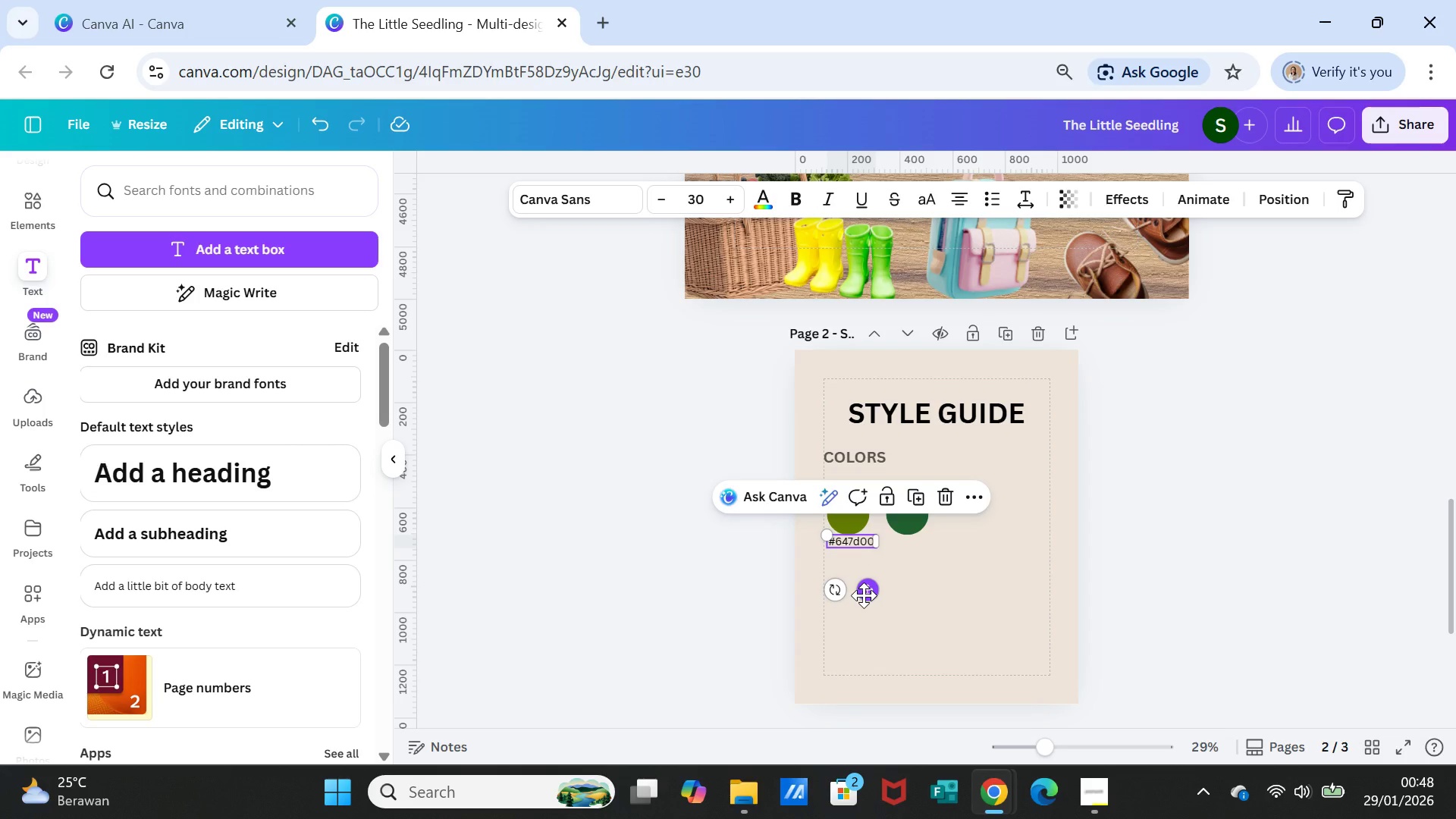 
left_click_drag(start_coordinate=[864, 595], to_coordinate=[864, 605])
 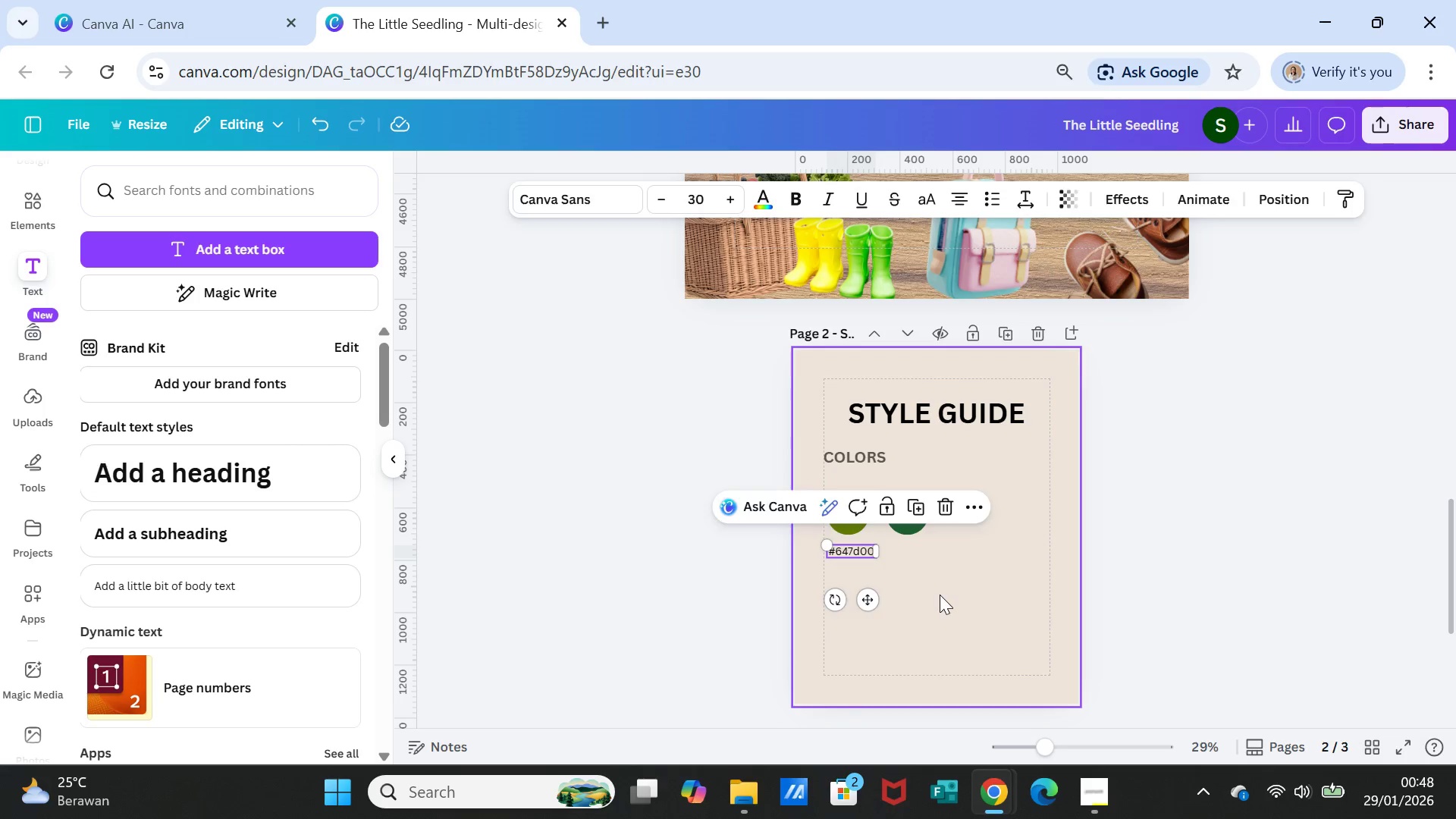 
left_click([940, 595])
 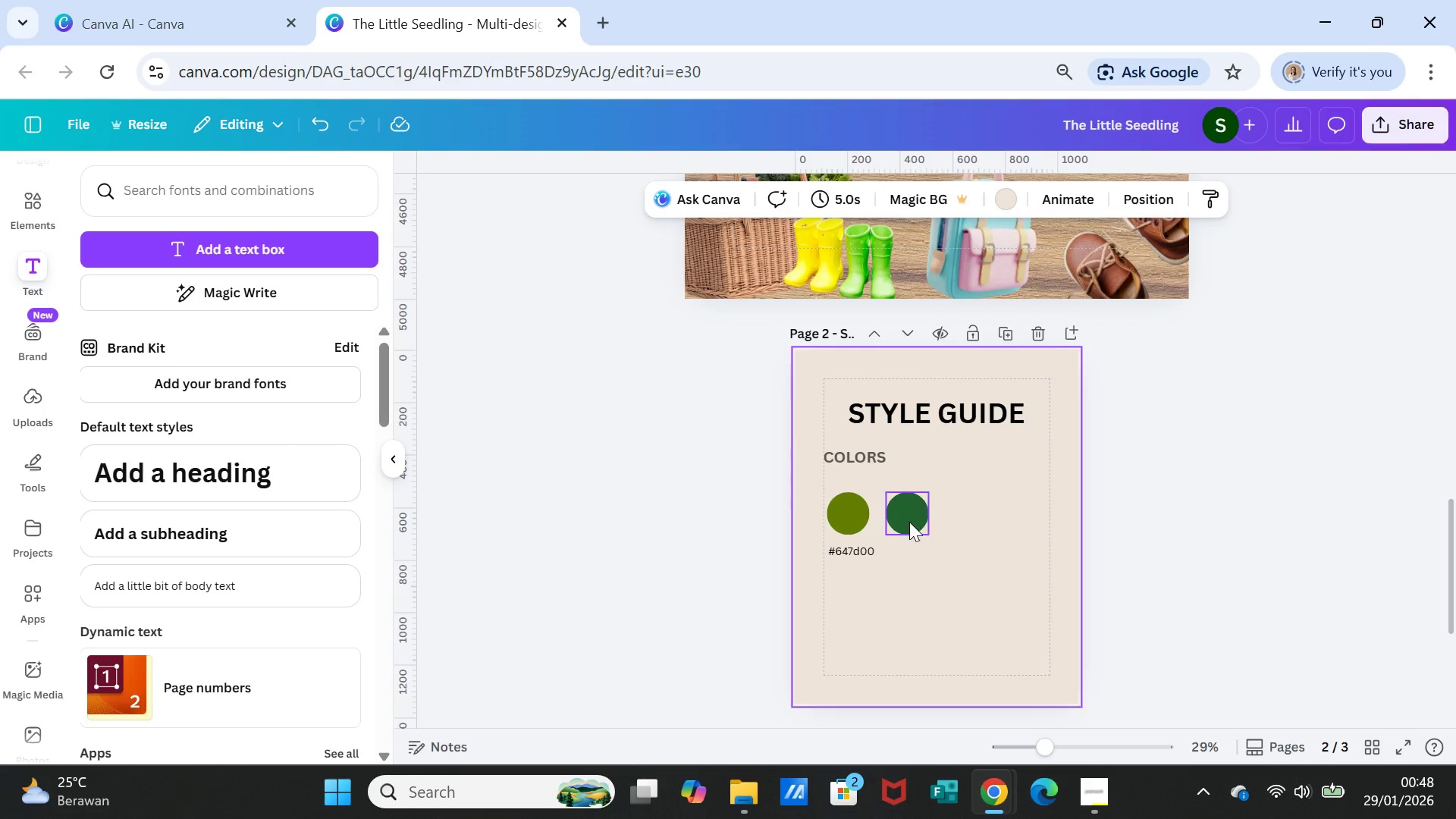 
left_click([909, 522])
 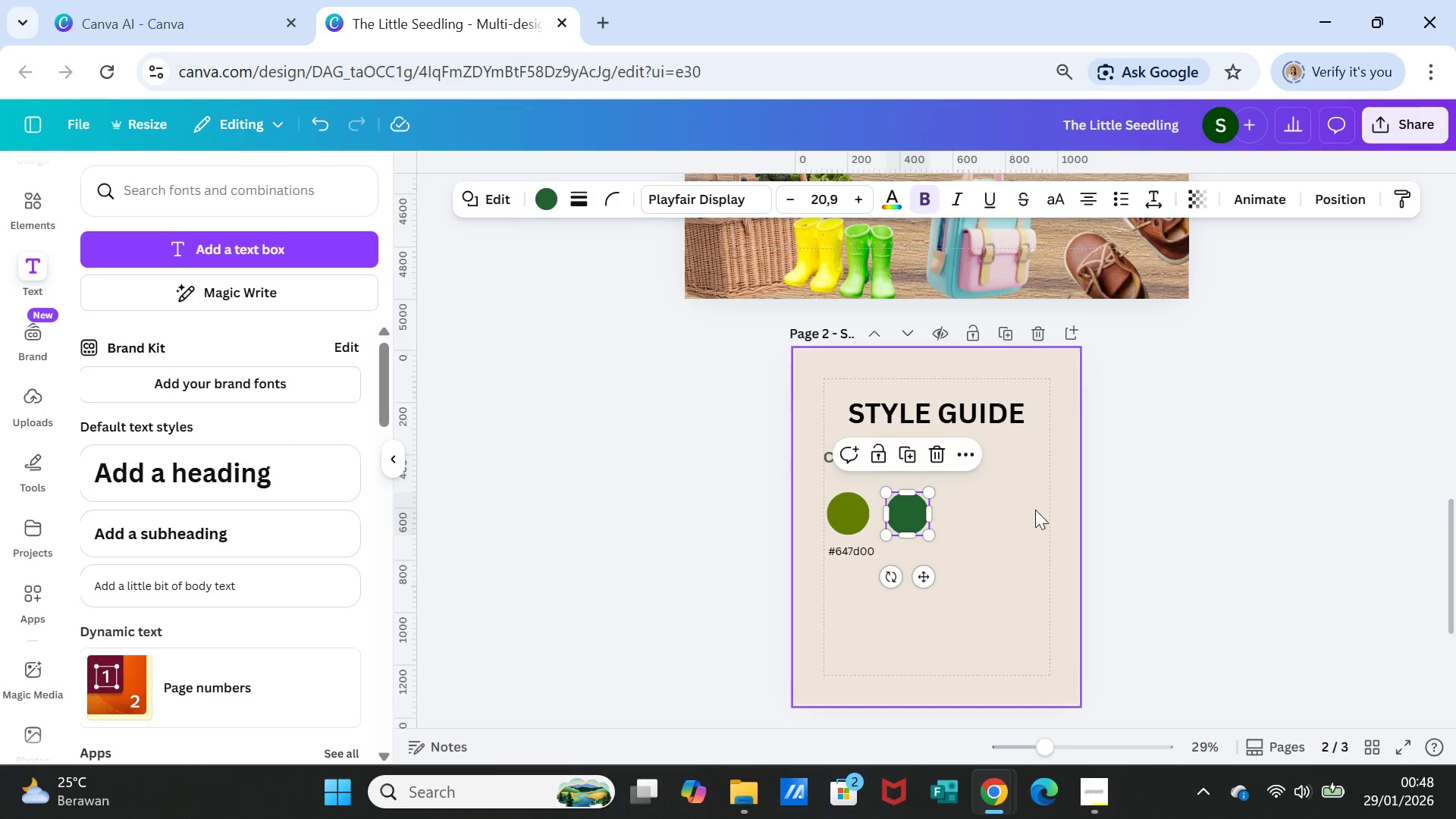 
scroll: coordinate [1035, 510], scroll_direction: up, amount: 10.0
 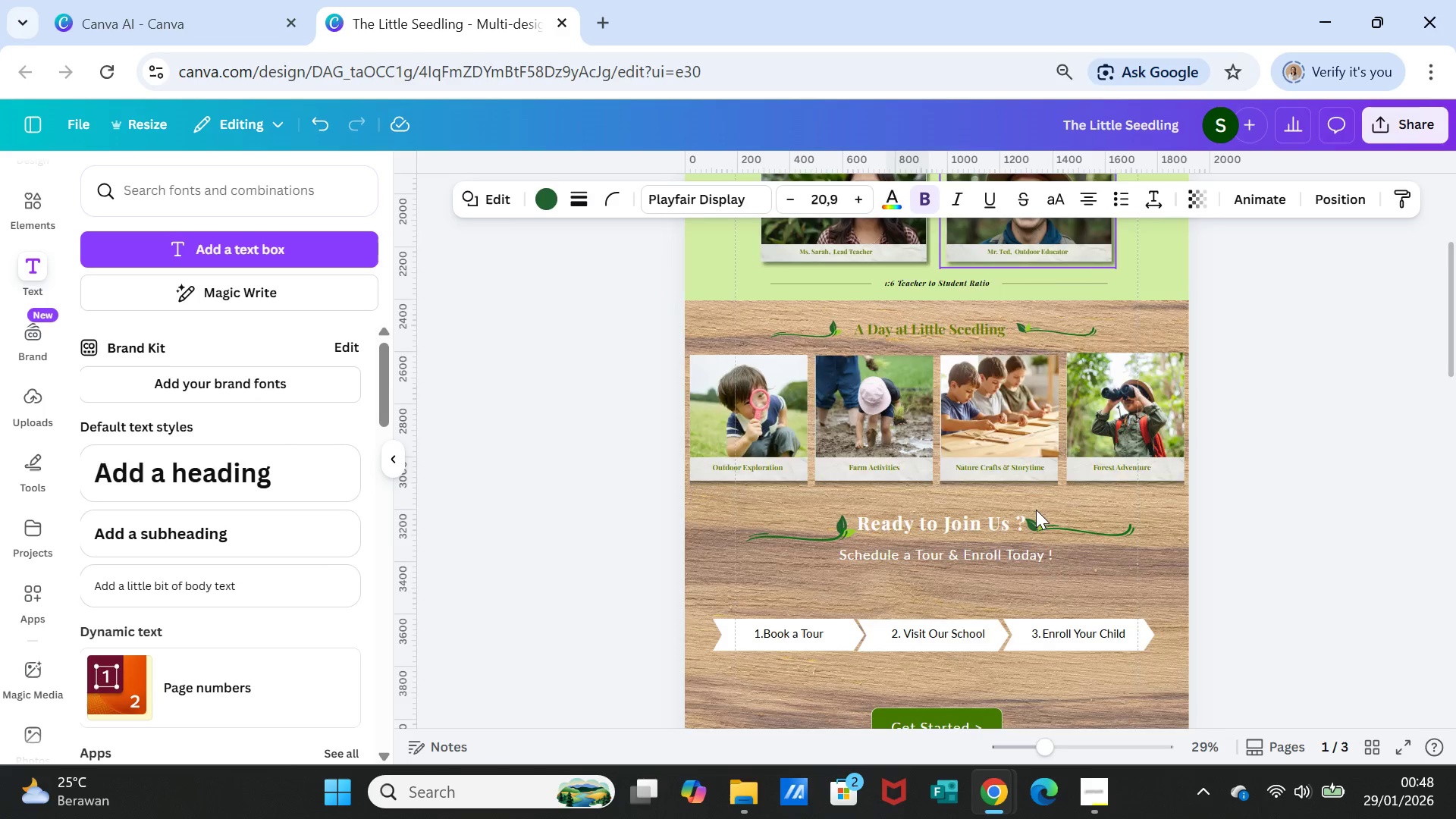 
scroll: coordinate [1036, 510], scroll_direction: down, amount: 13.0
 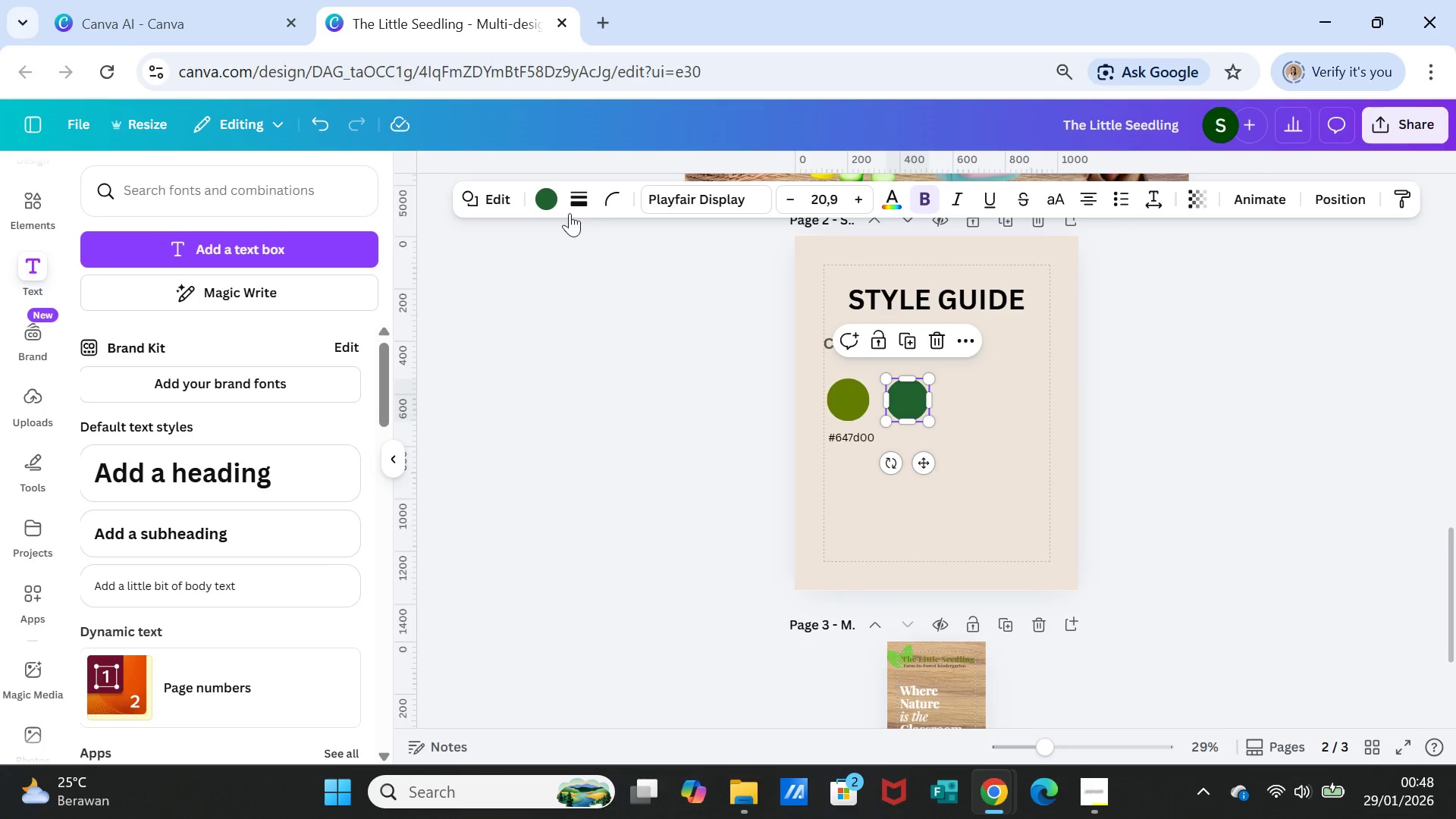 
left_click([553, 201])
 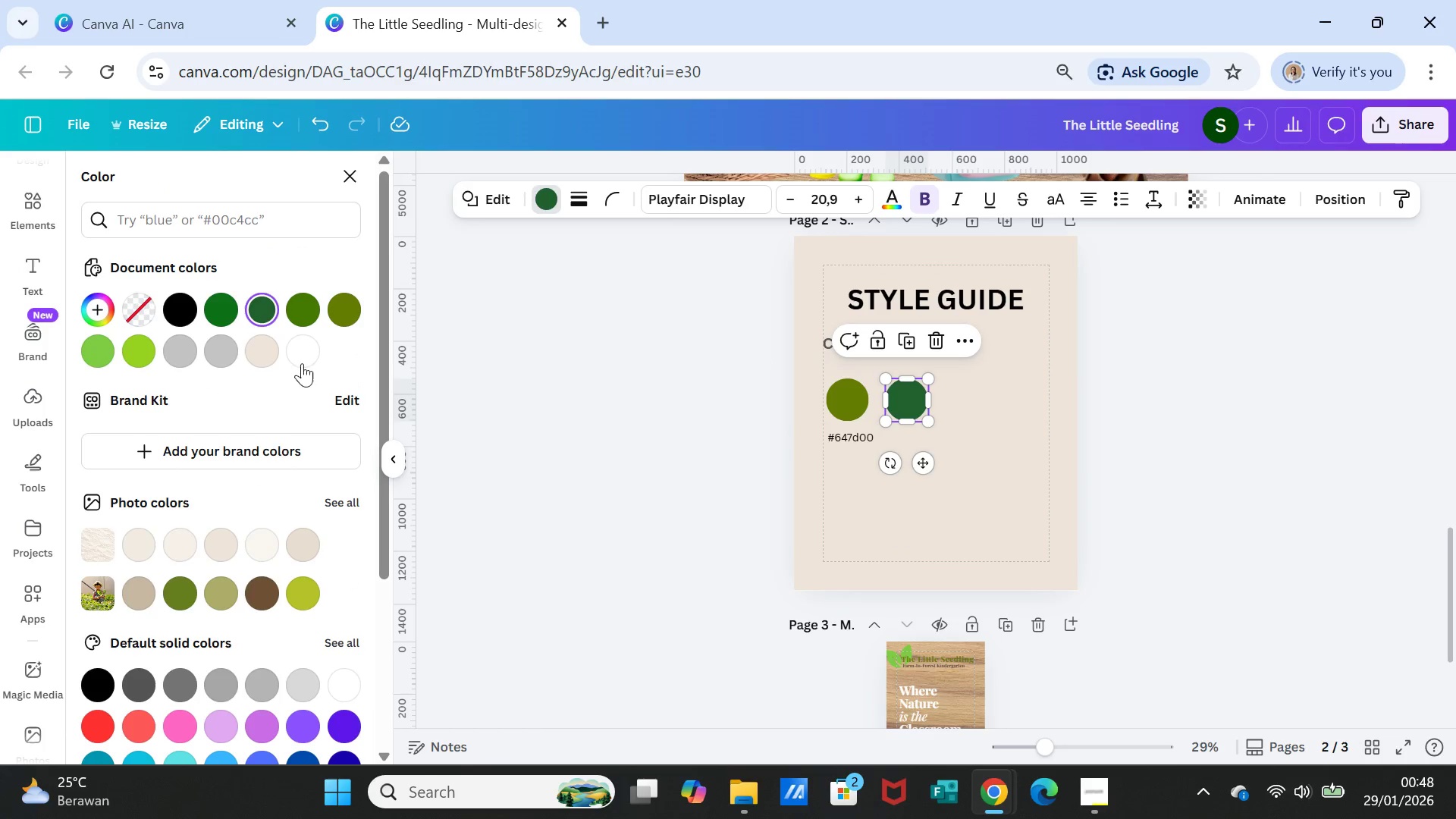 
left_click([303, 359])
 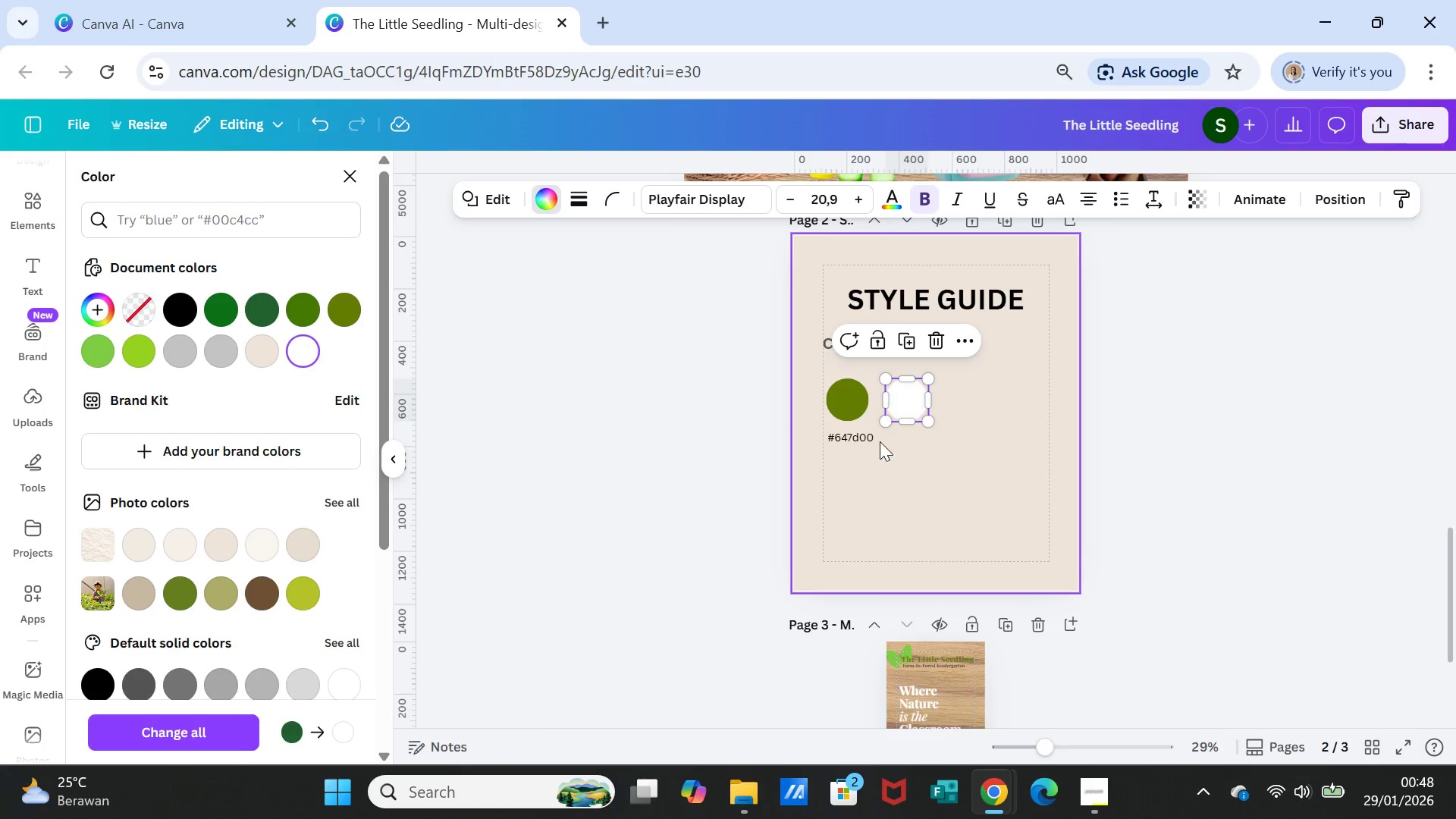 
left_click([868, 435])
 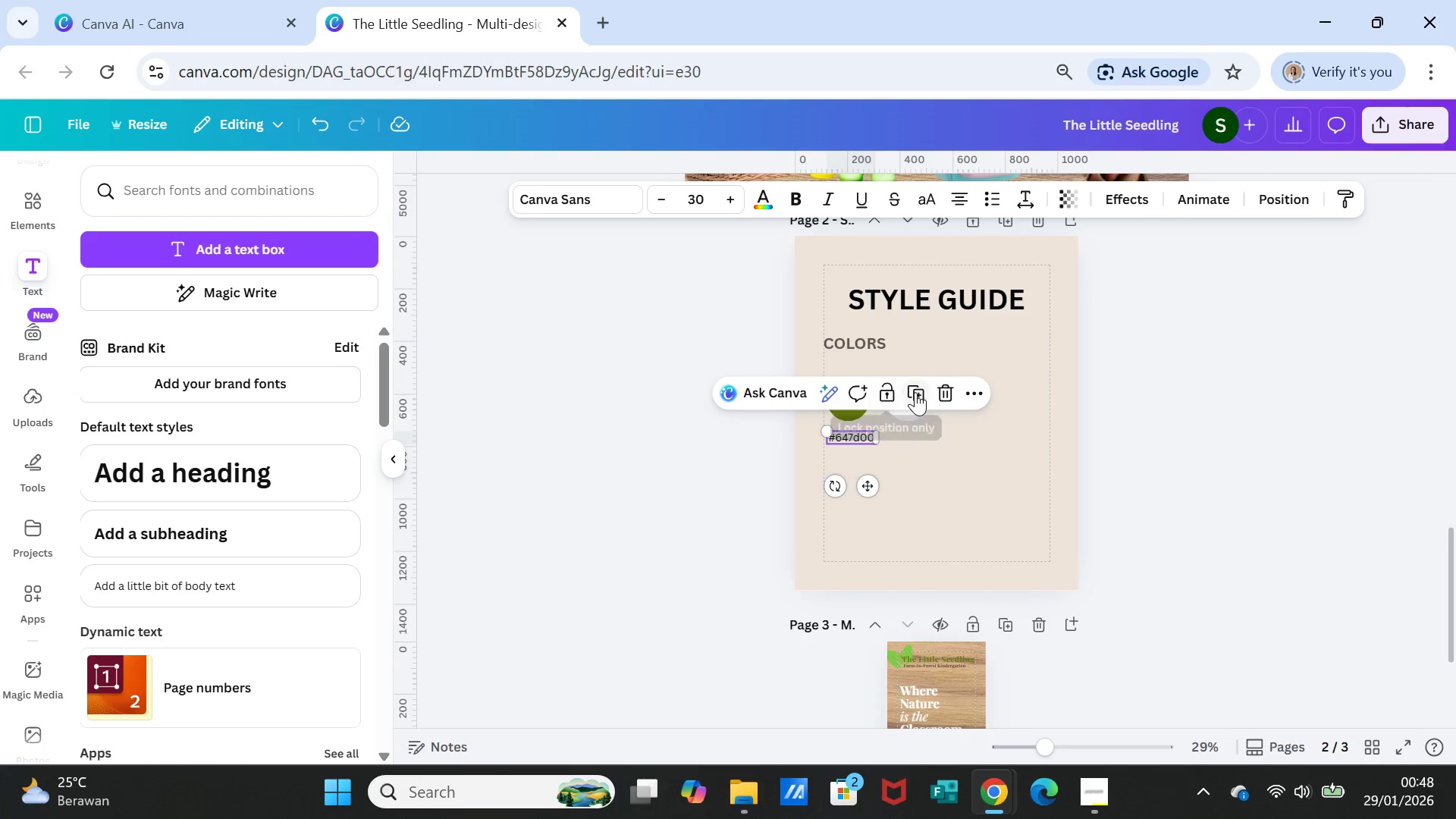 
left_click([920, 391])
 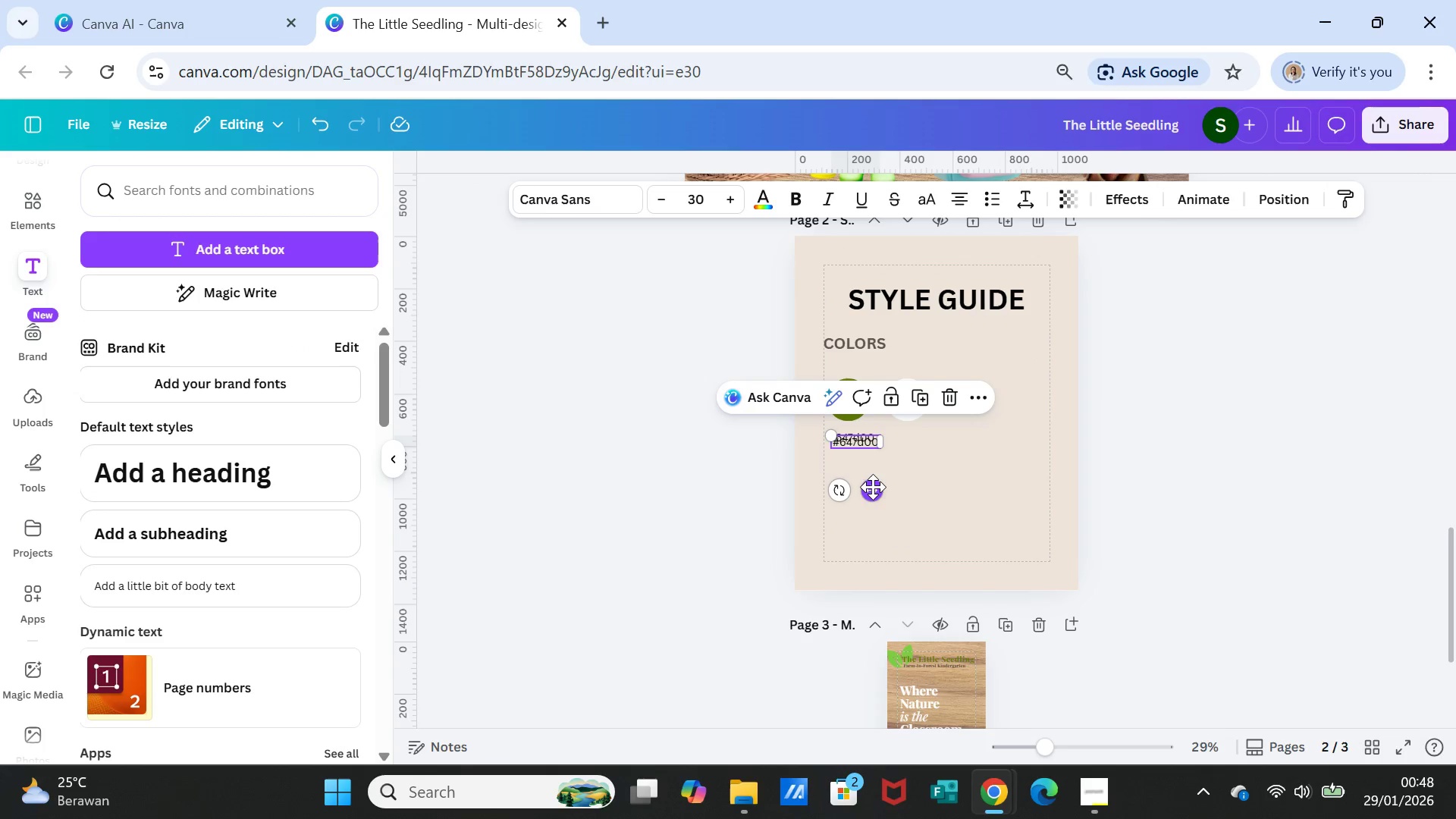 
left_click_drag(start_coordinate=[873, 487], to_coordinate=[926, 480])
 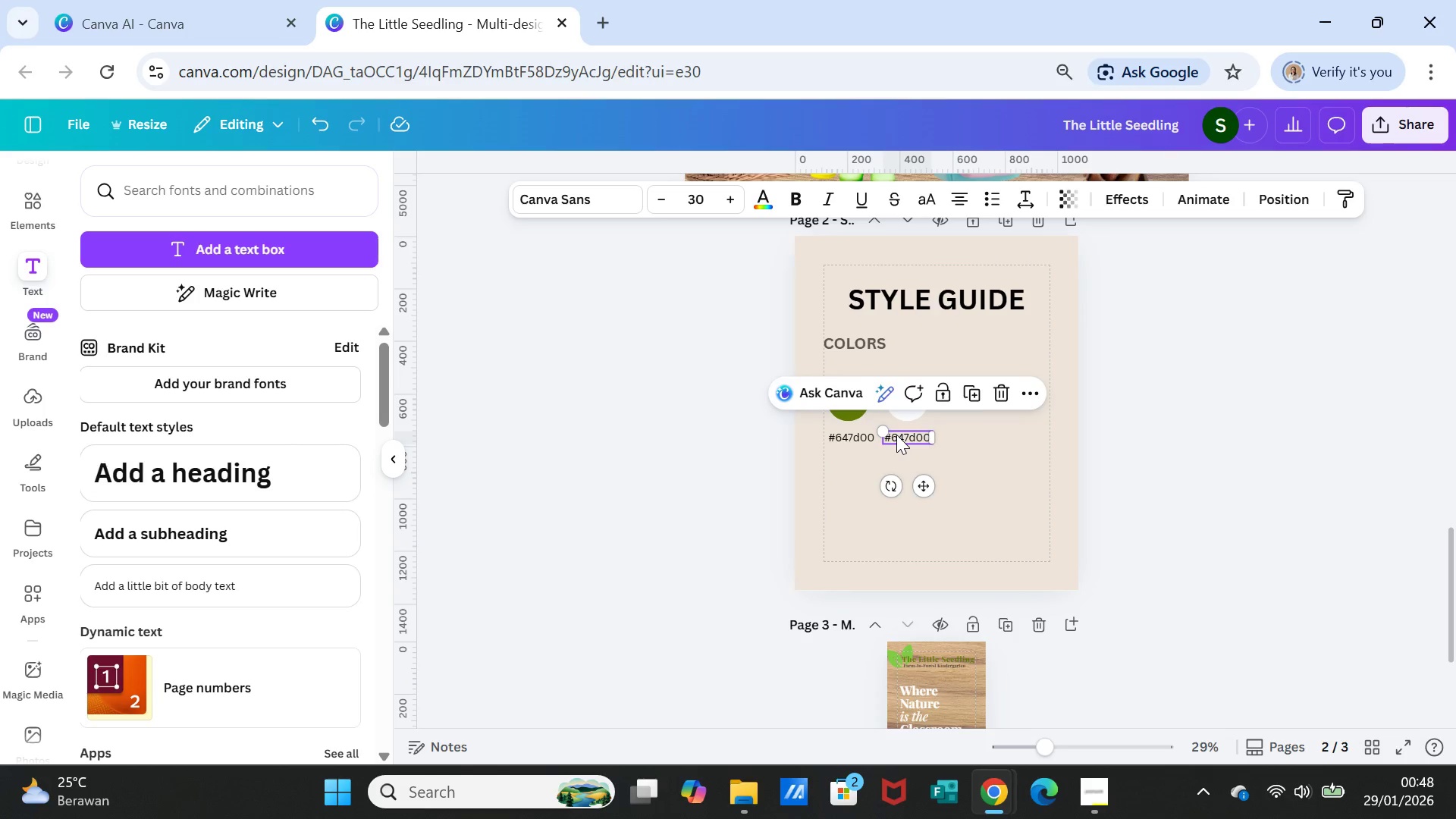 
left_click([896, 435])
 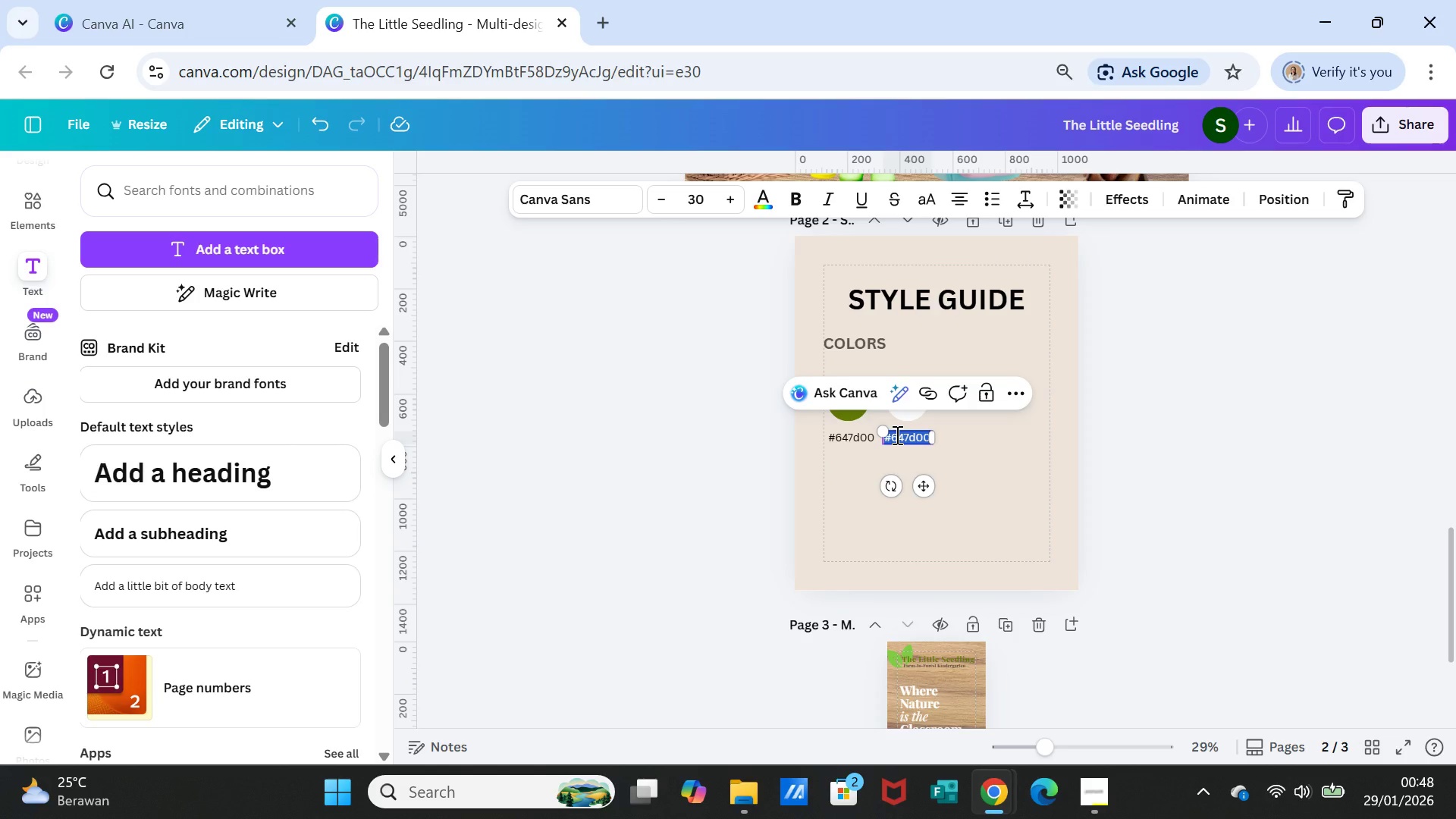 
type(FFFFF)
 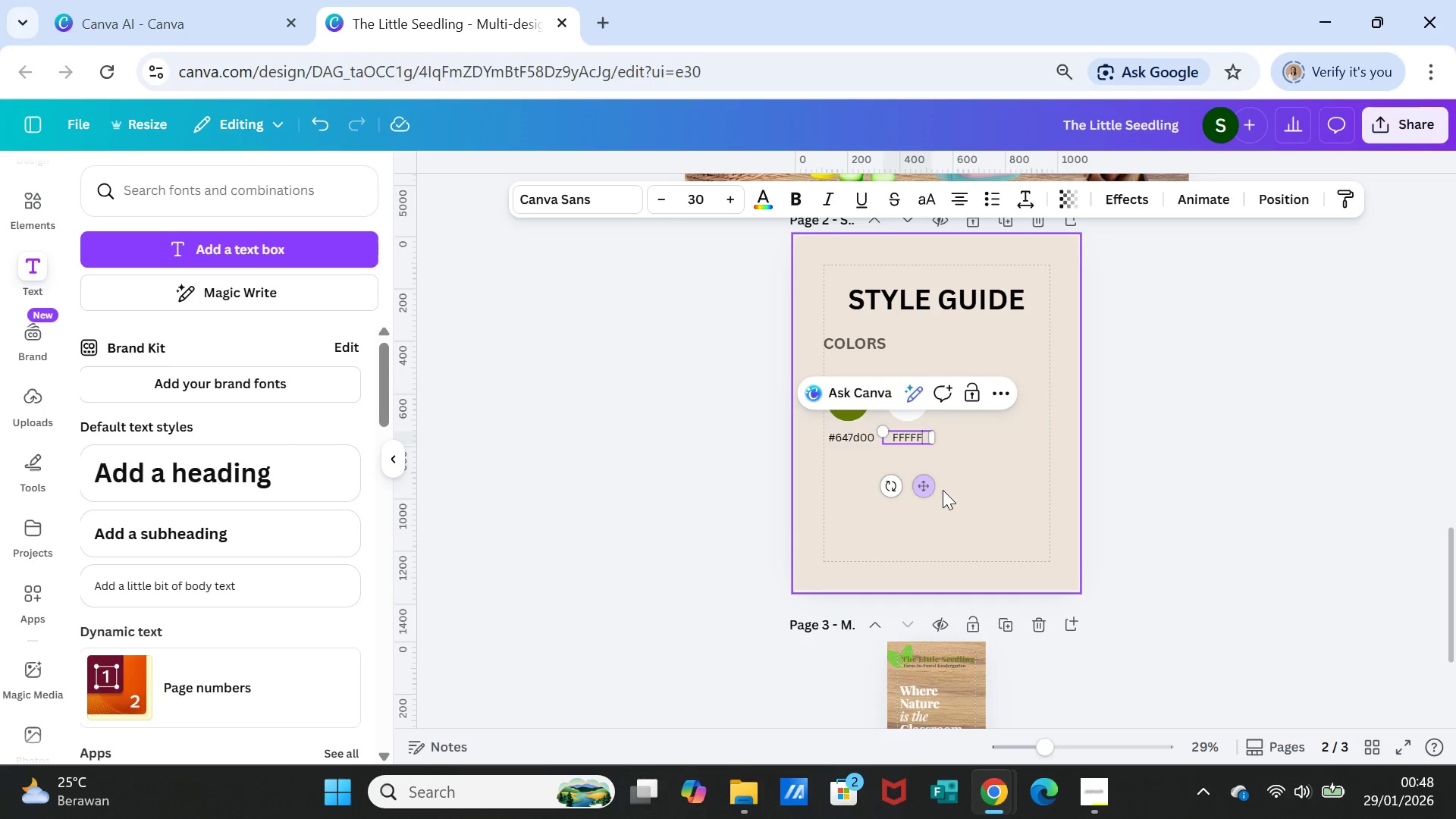 
left_click([955, 485])
 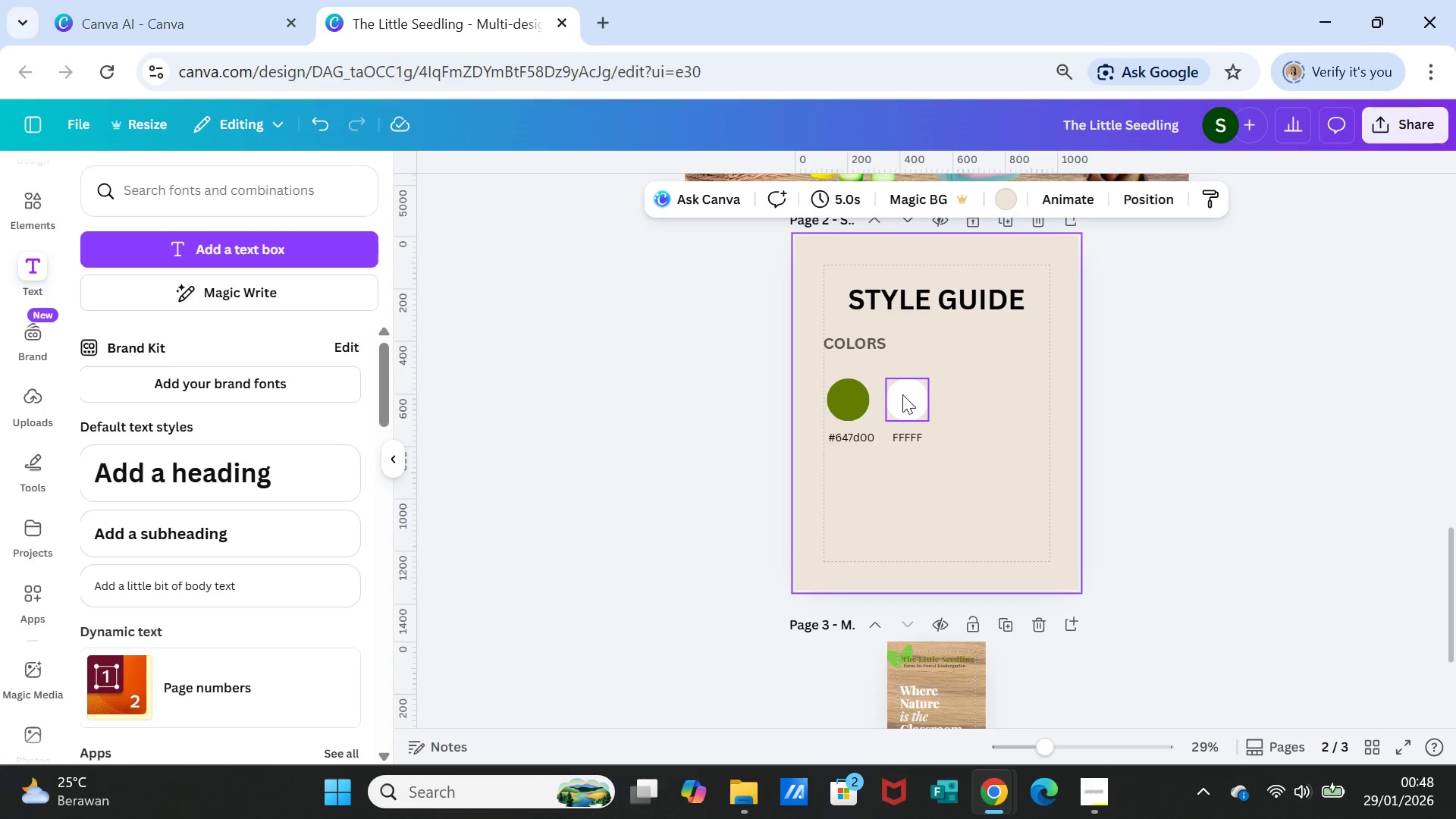 
left_click([904, 395])
 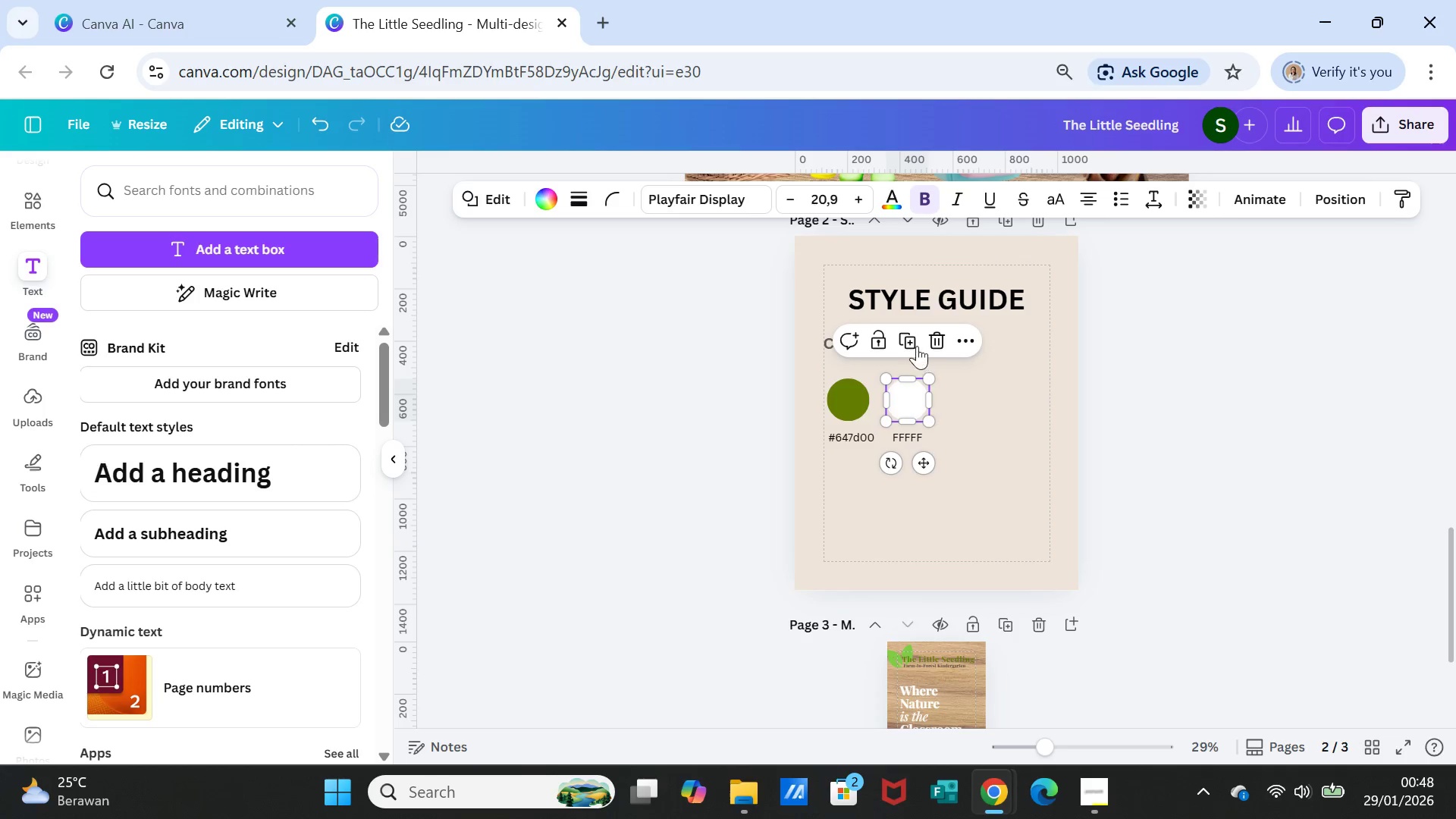 
left_click([908, 331])
 